 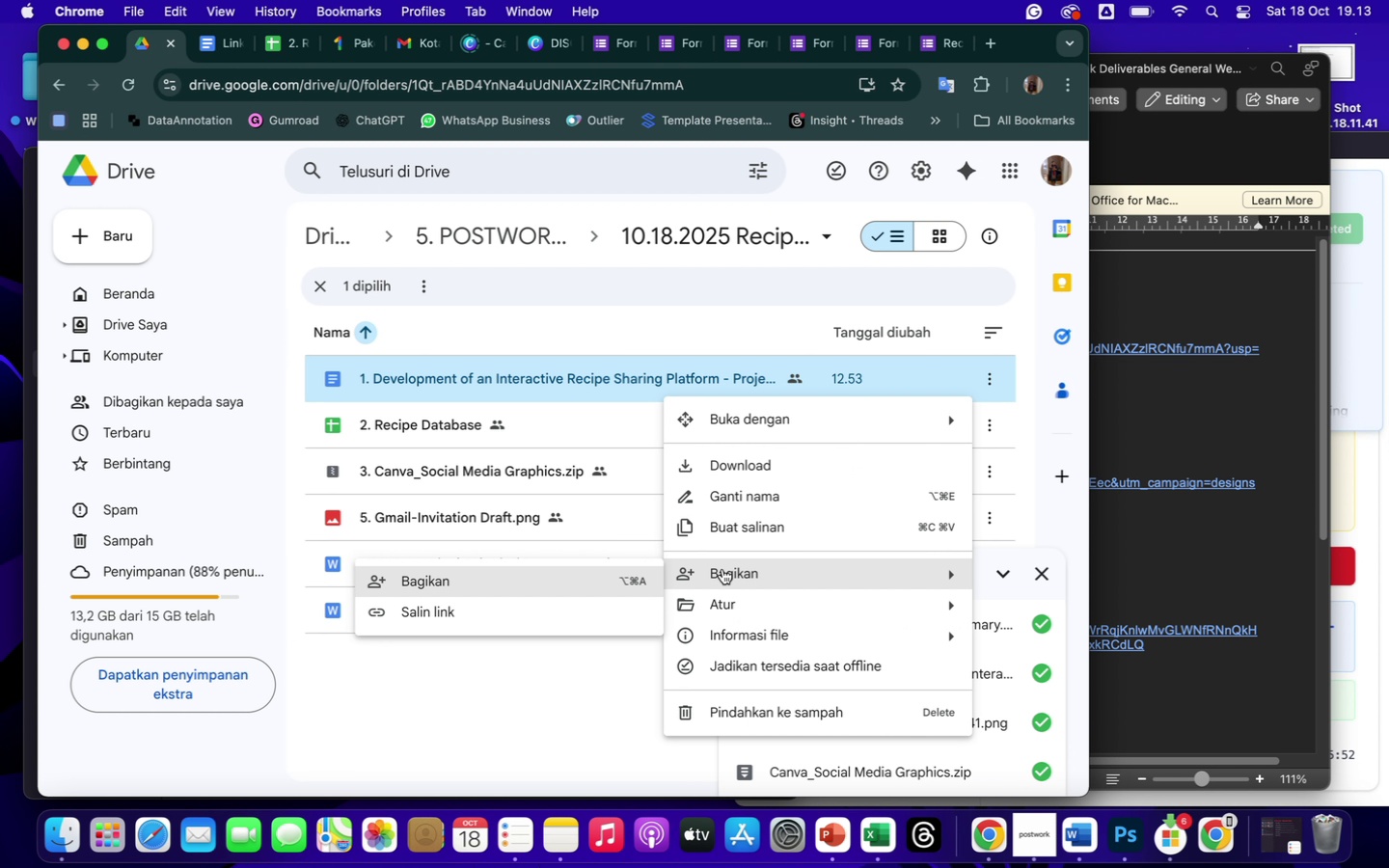 
left_click([1173, 448])
 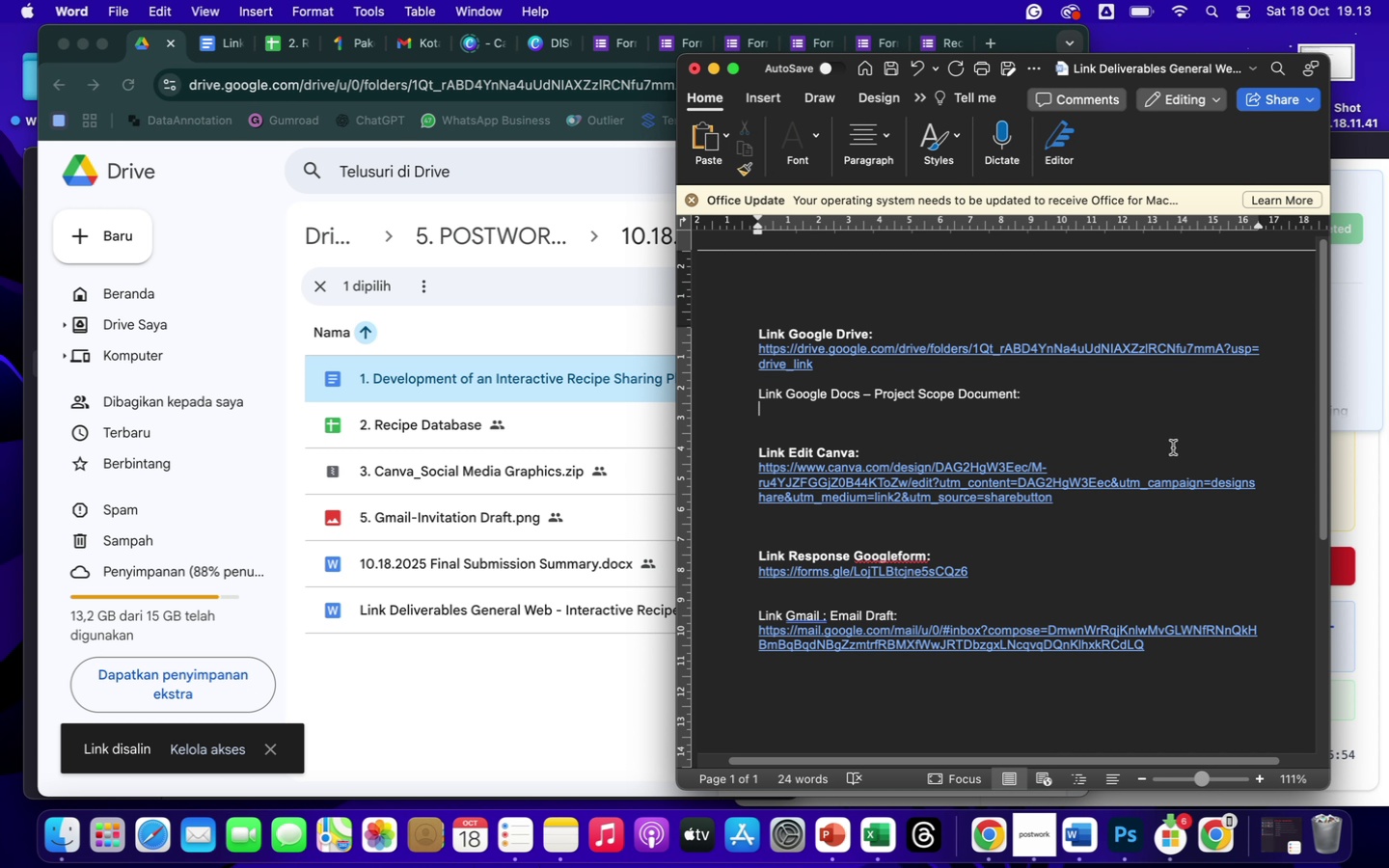 
left_click([796, 410])
 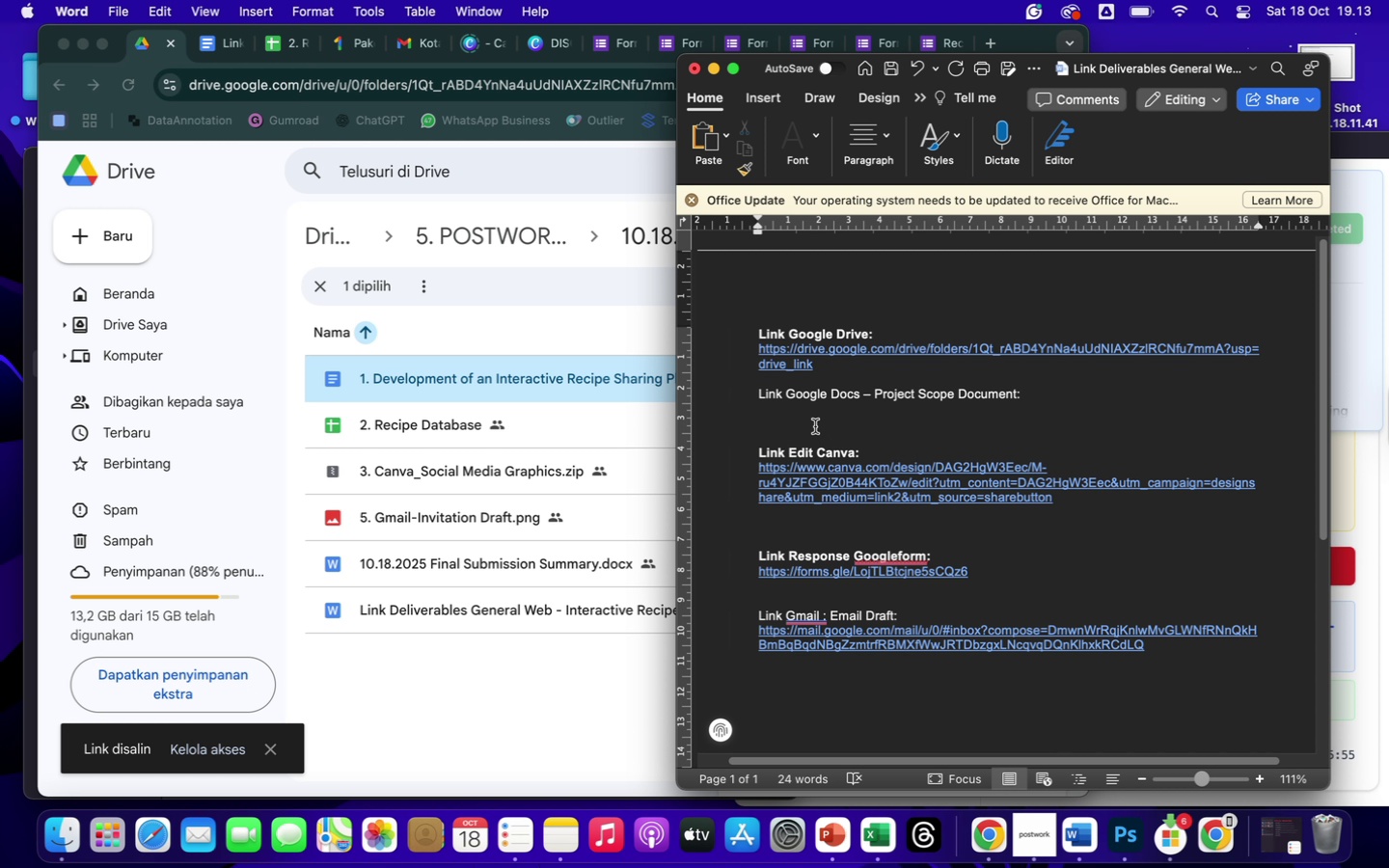 
right_click([796, 410])
 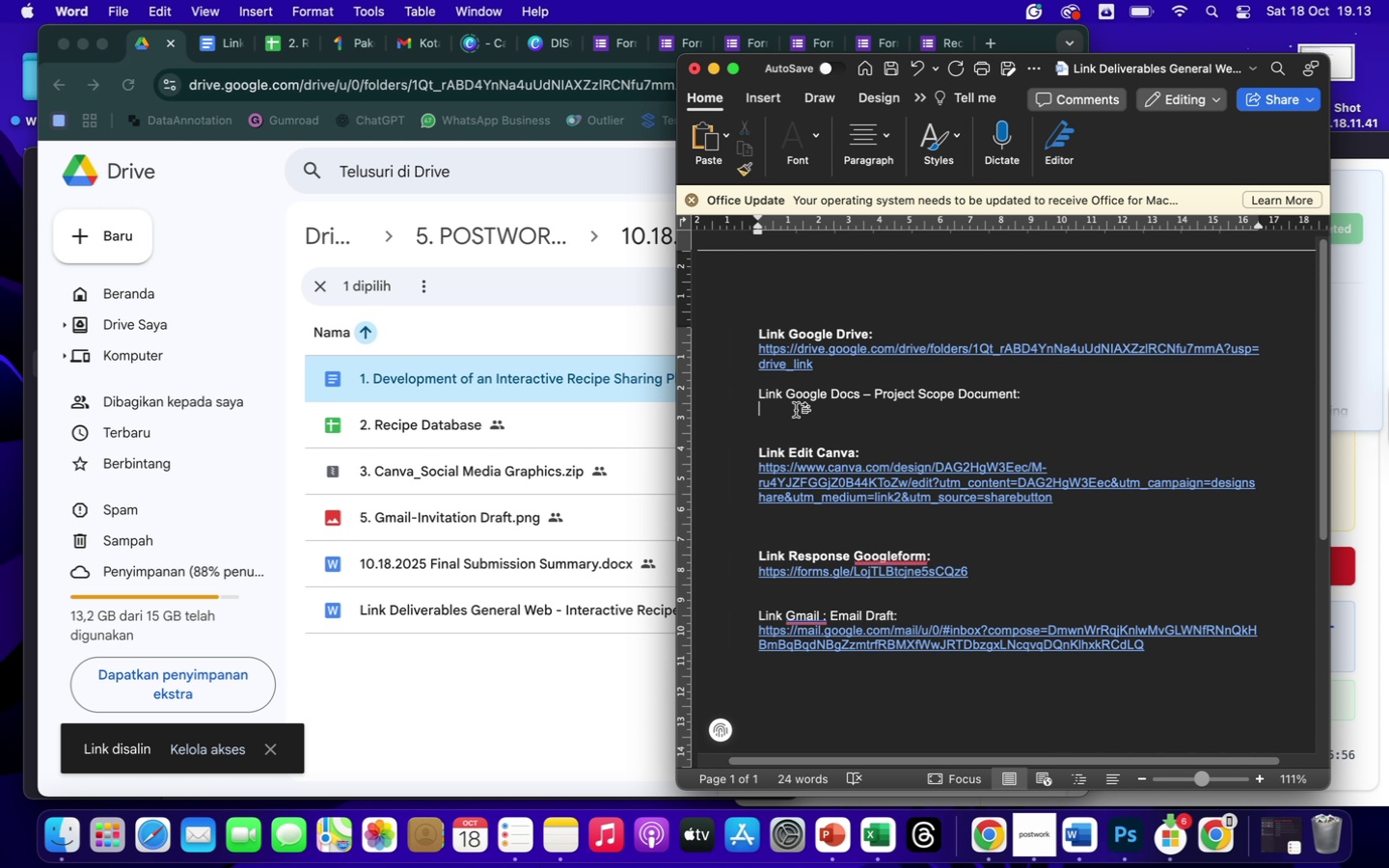 
left_click([843, 413])
 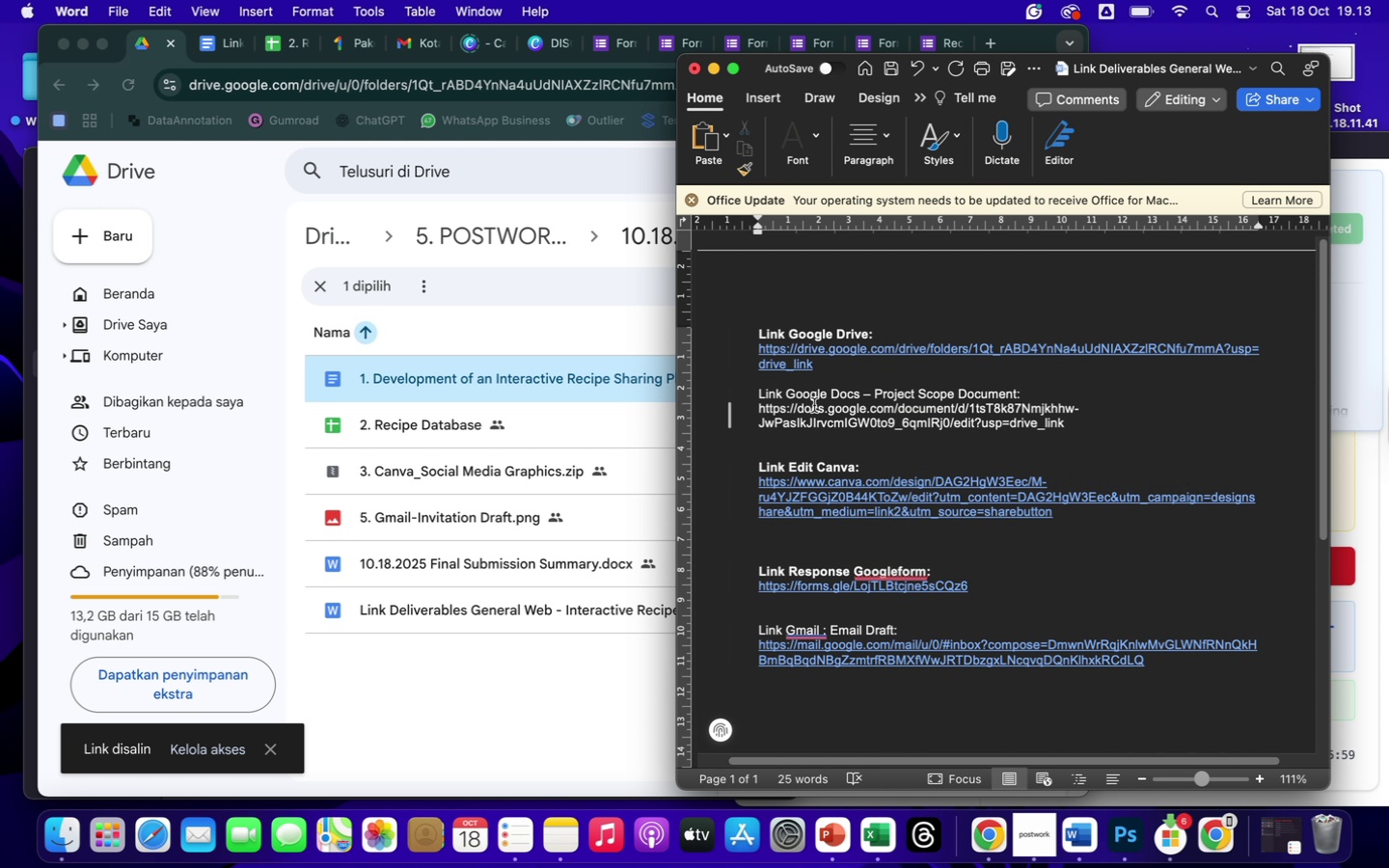 
left_click([759, 393])
 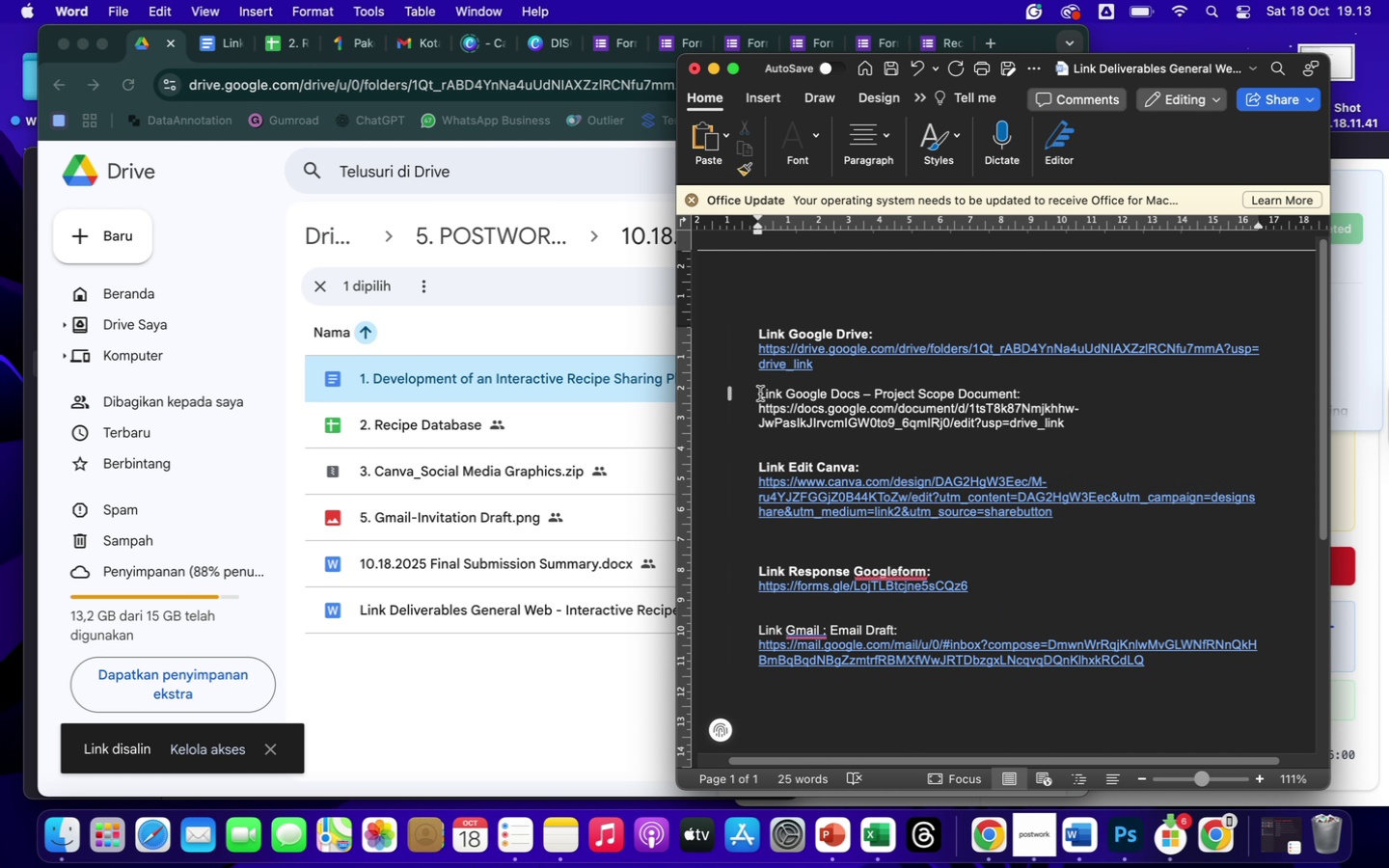 
key(1)
 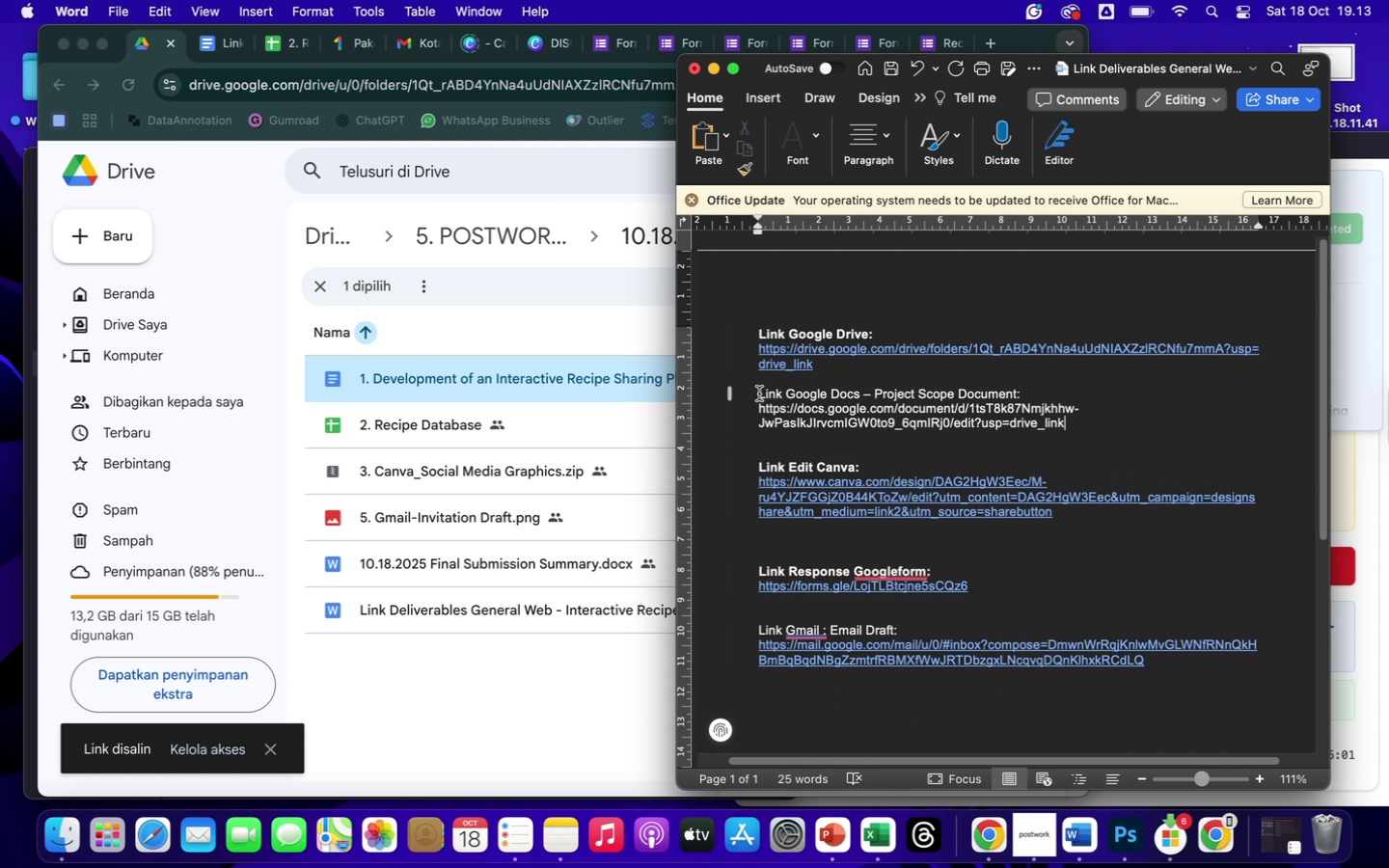 
key(Period)
 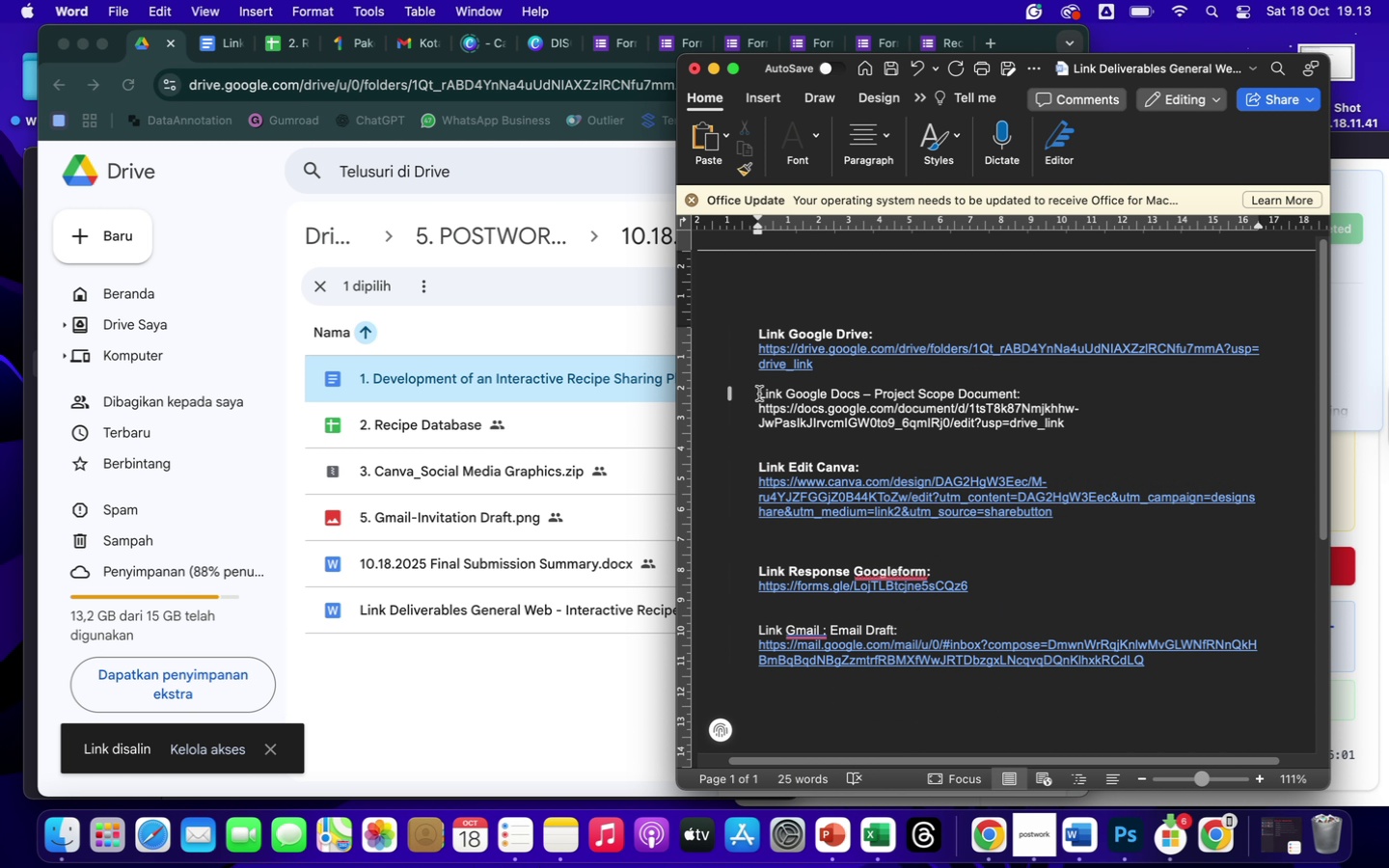 
key(Space)
 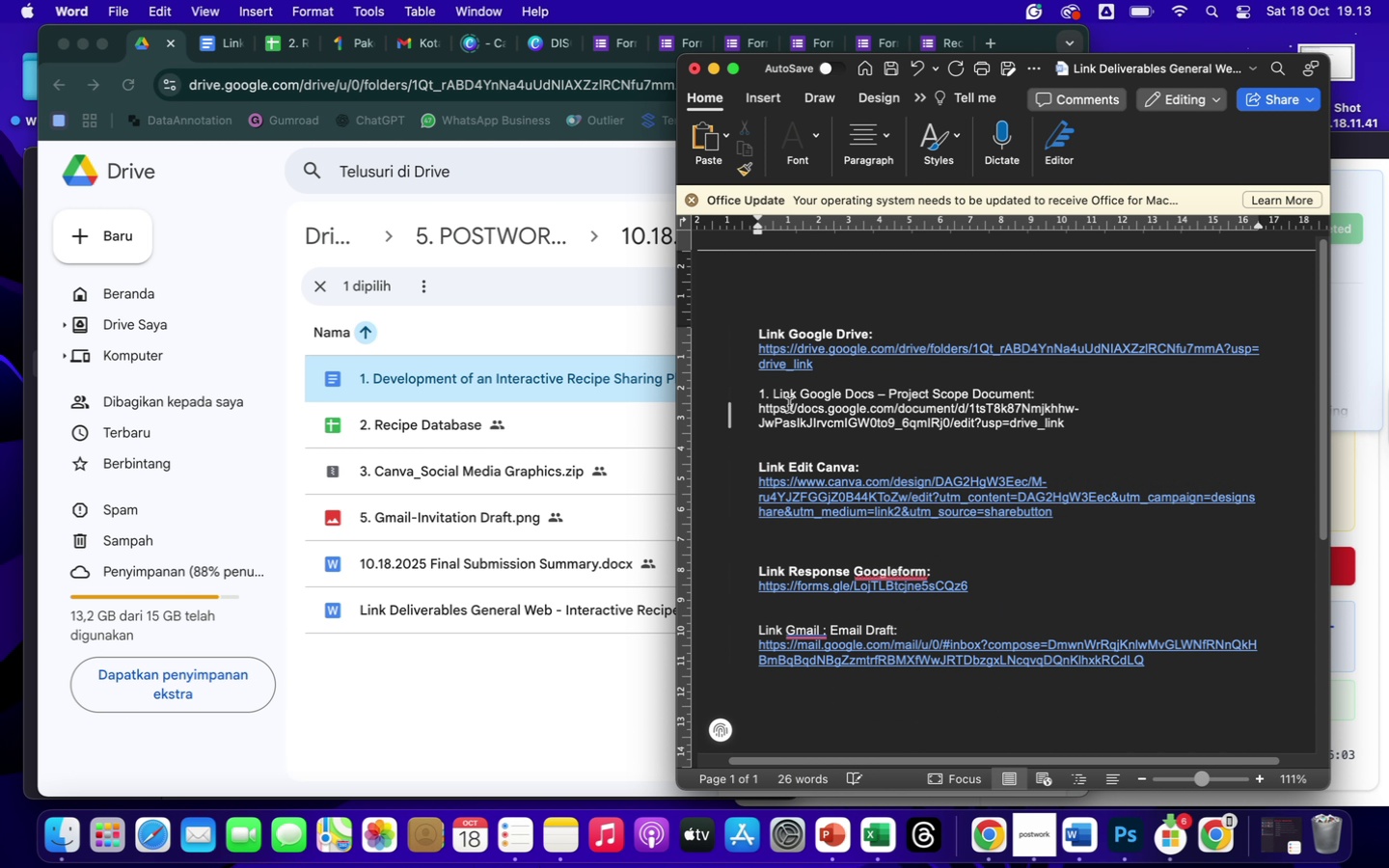 
left_click_drag(start_coordinate=[752, 393], to_coordinate=[1045, 391])
 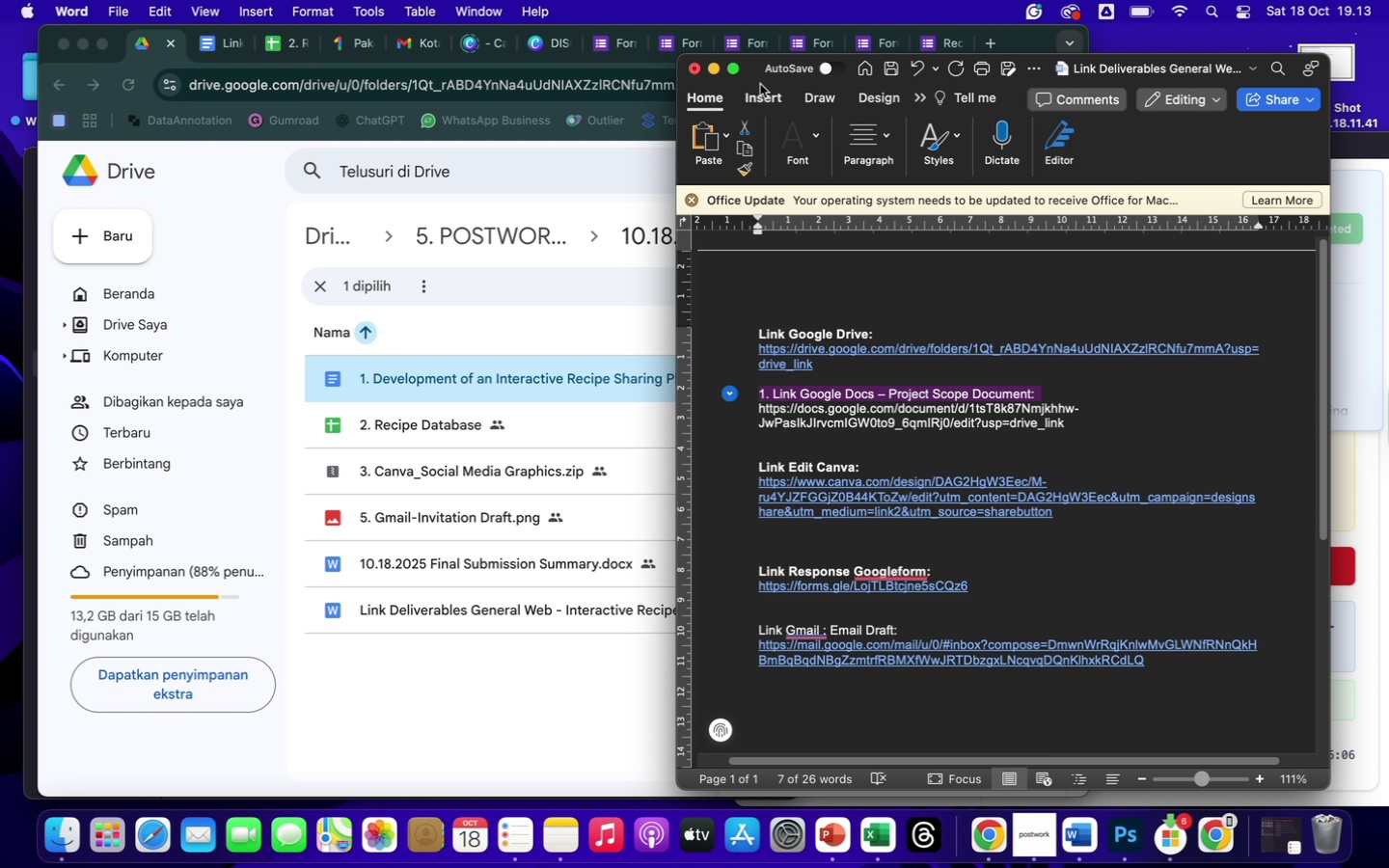 
left_click([807, 144])
 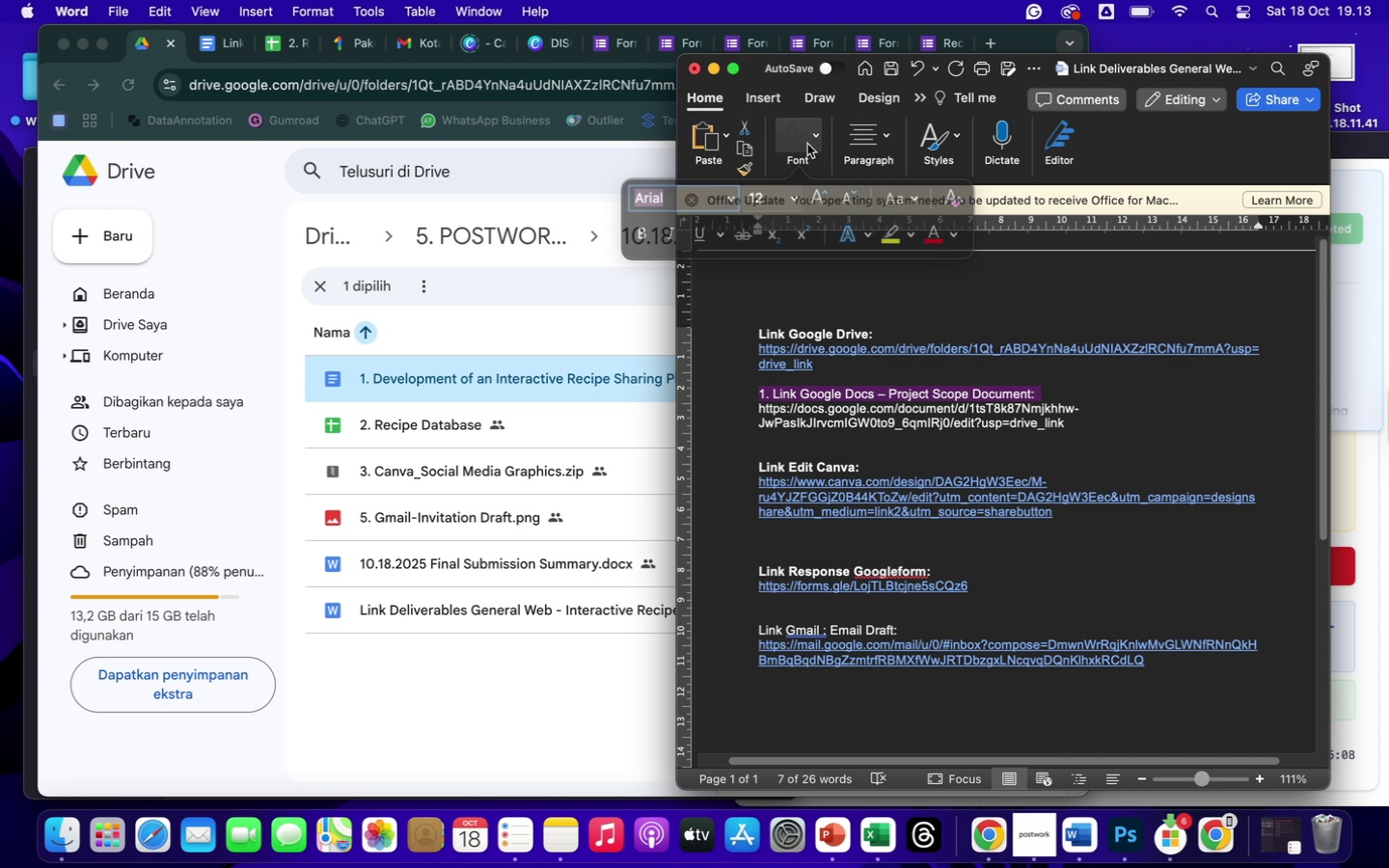 
left_click([670, 224])
 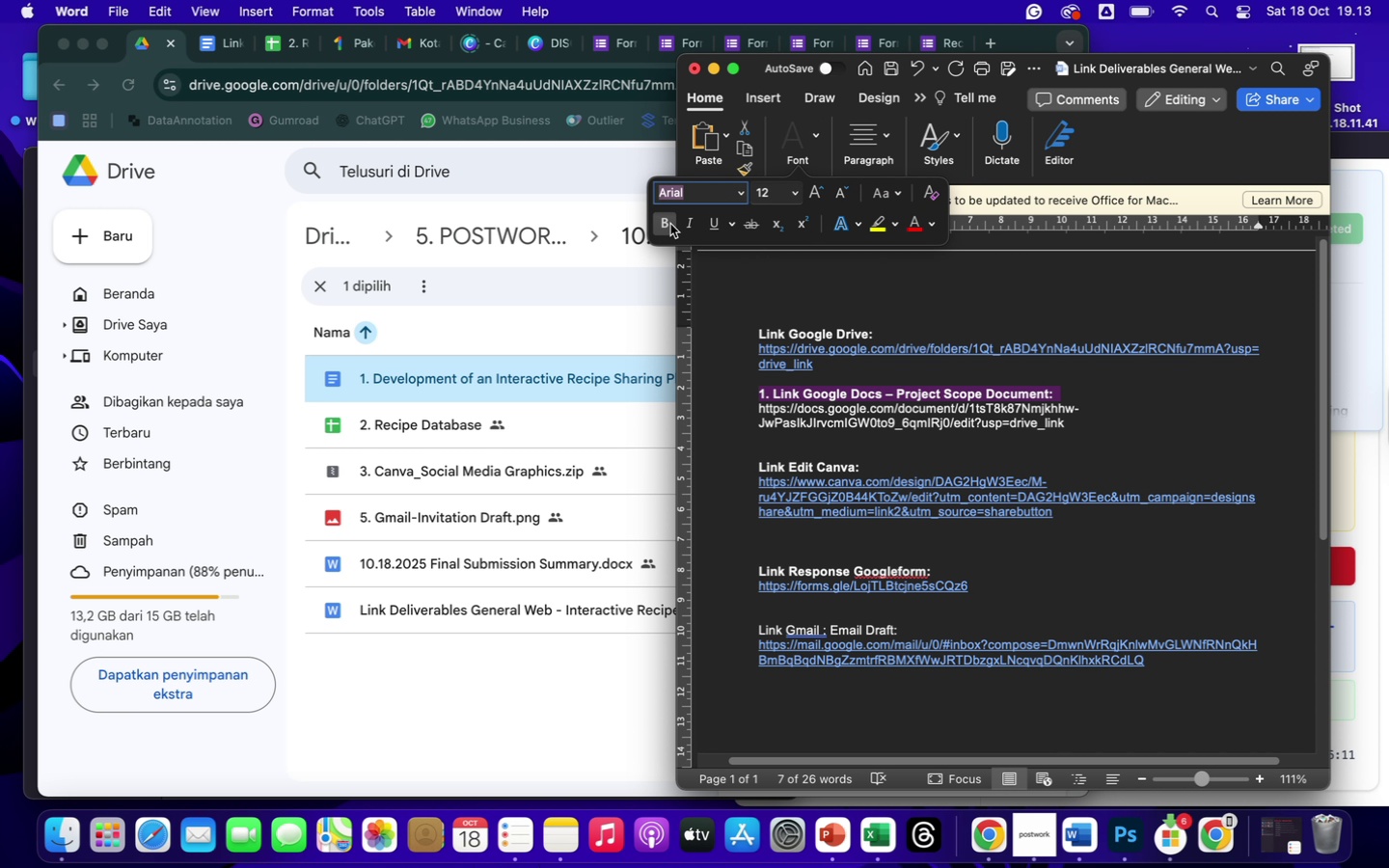 
left_click([816, 130])
 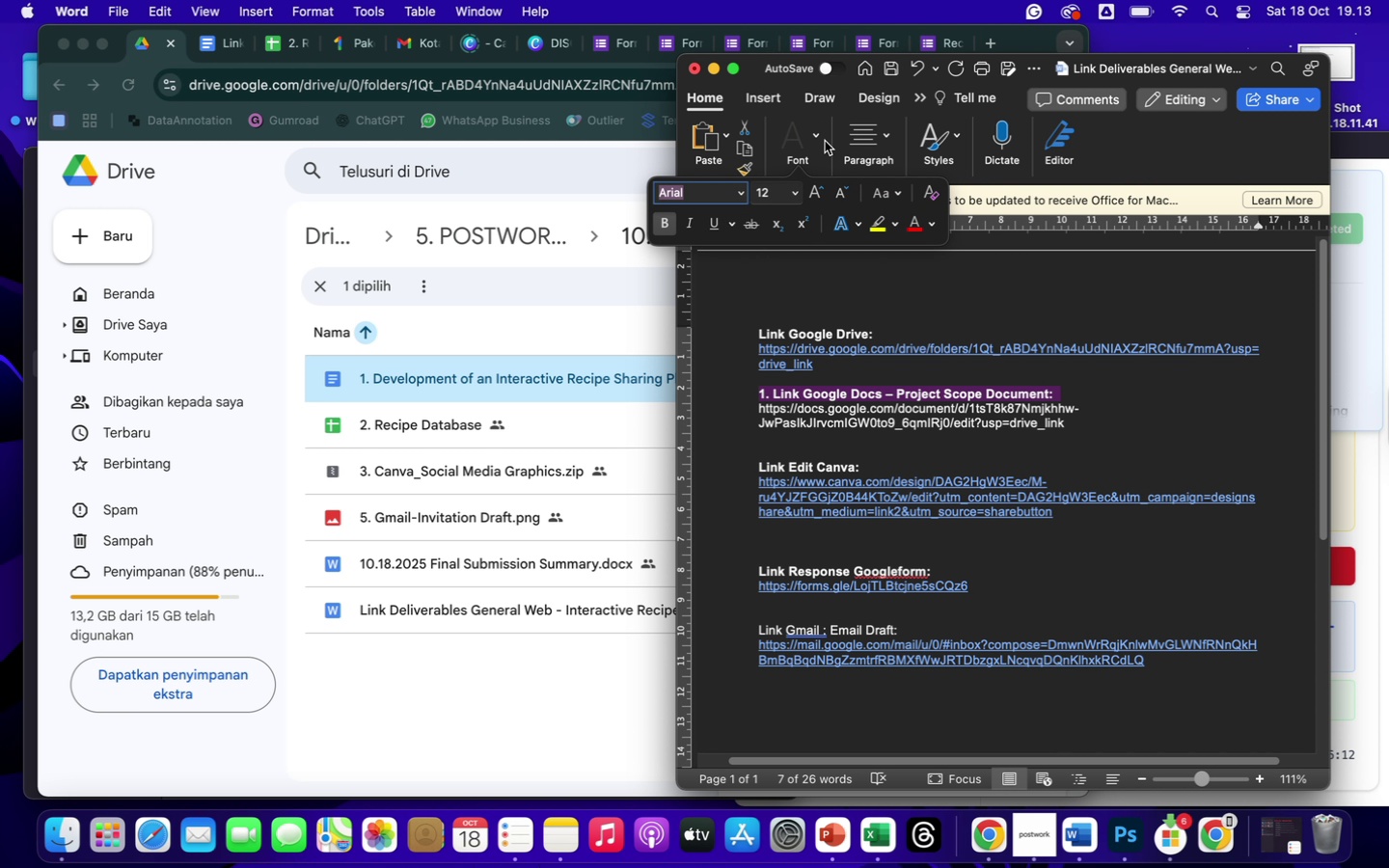 
left_click([816, 129])
 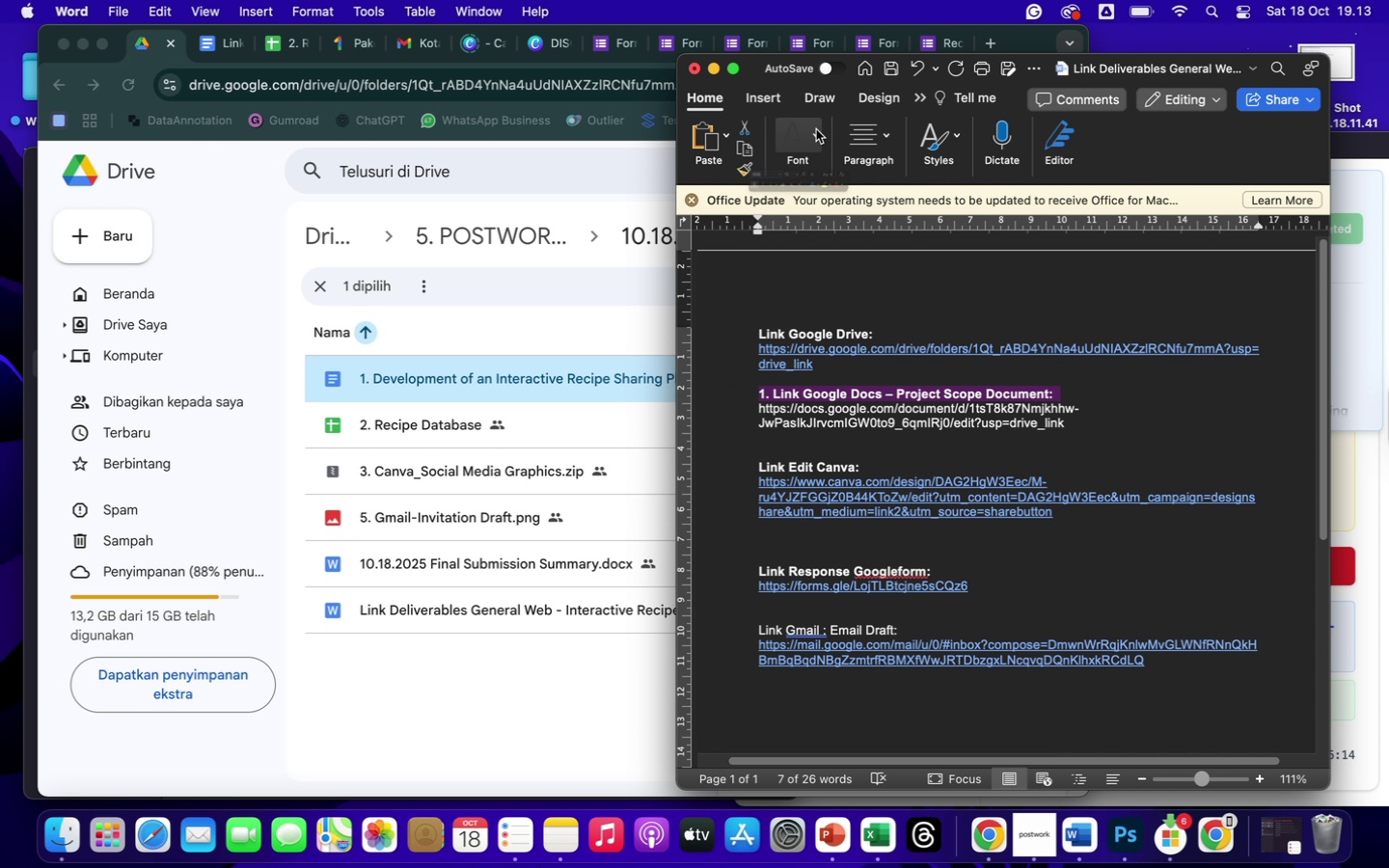 
left_click([793, 193])
 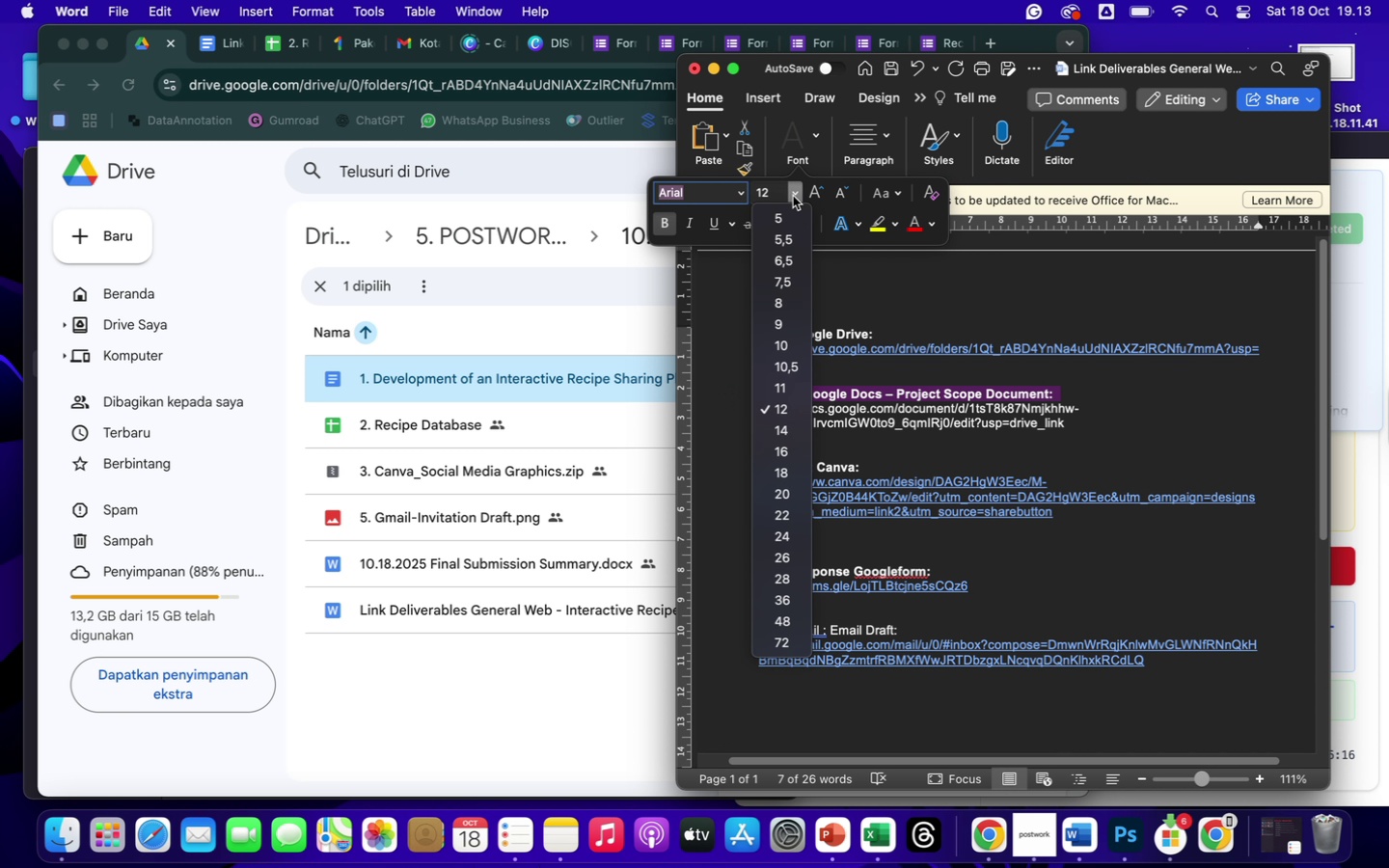 
left_click([784, 428])
 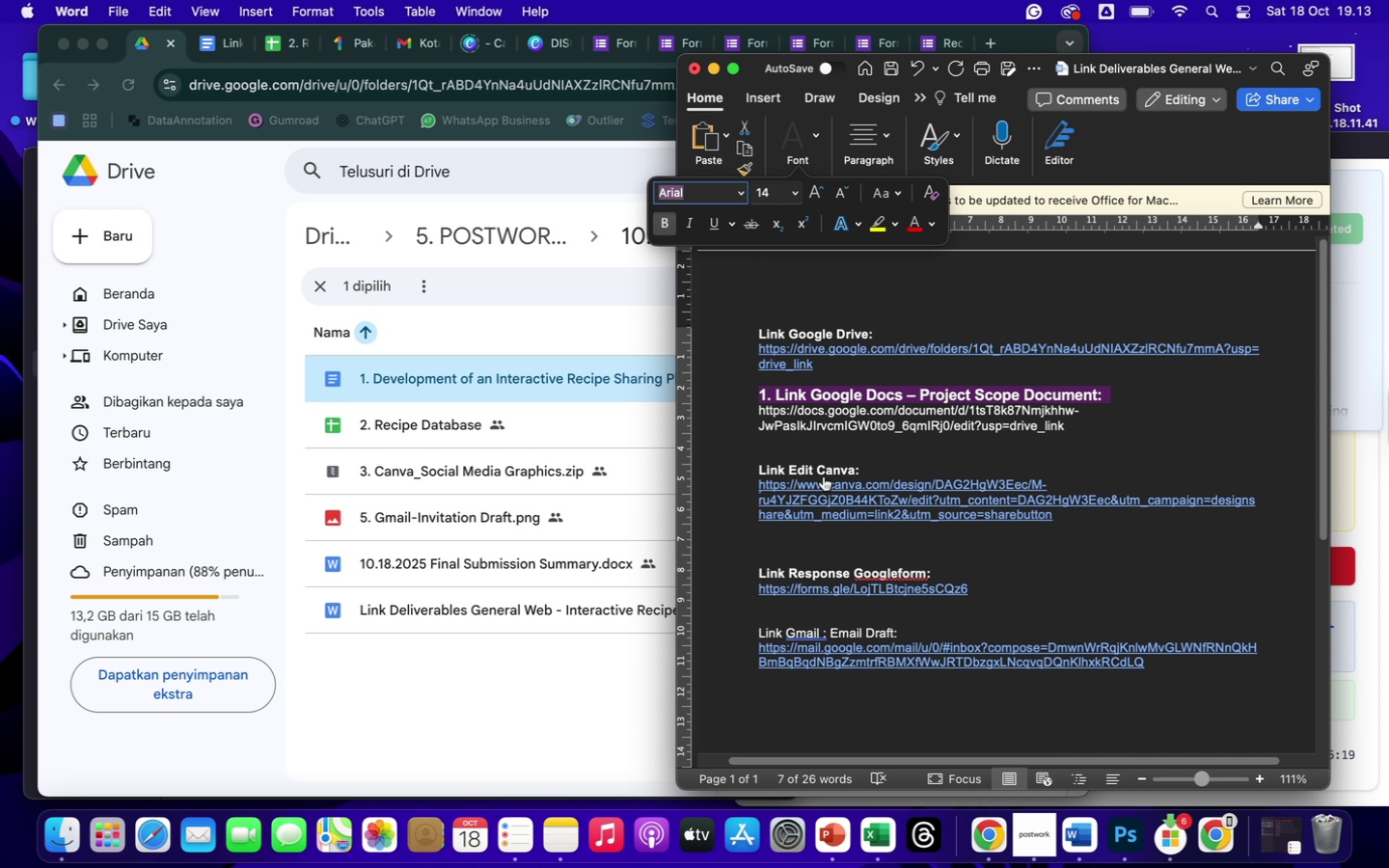 
left_click([1152, 394])
 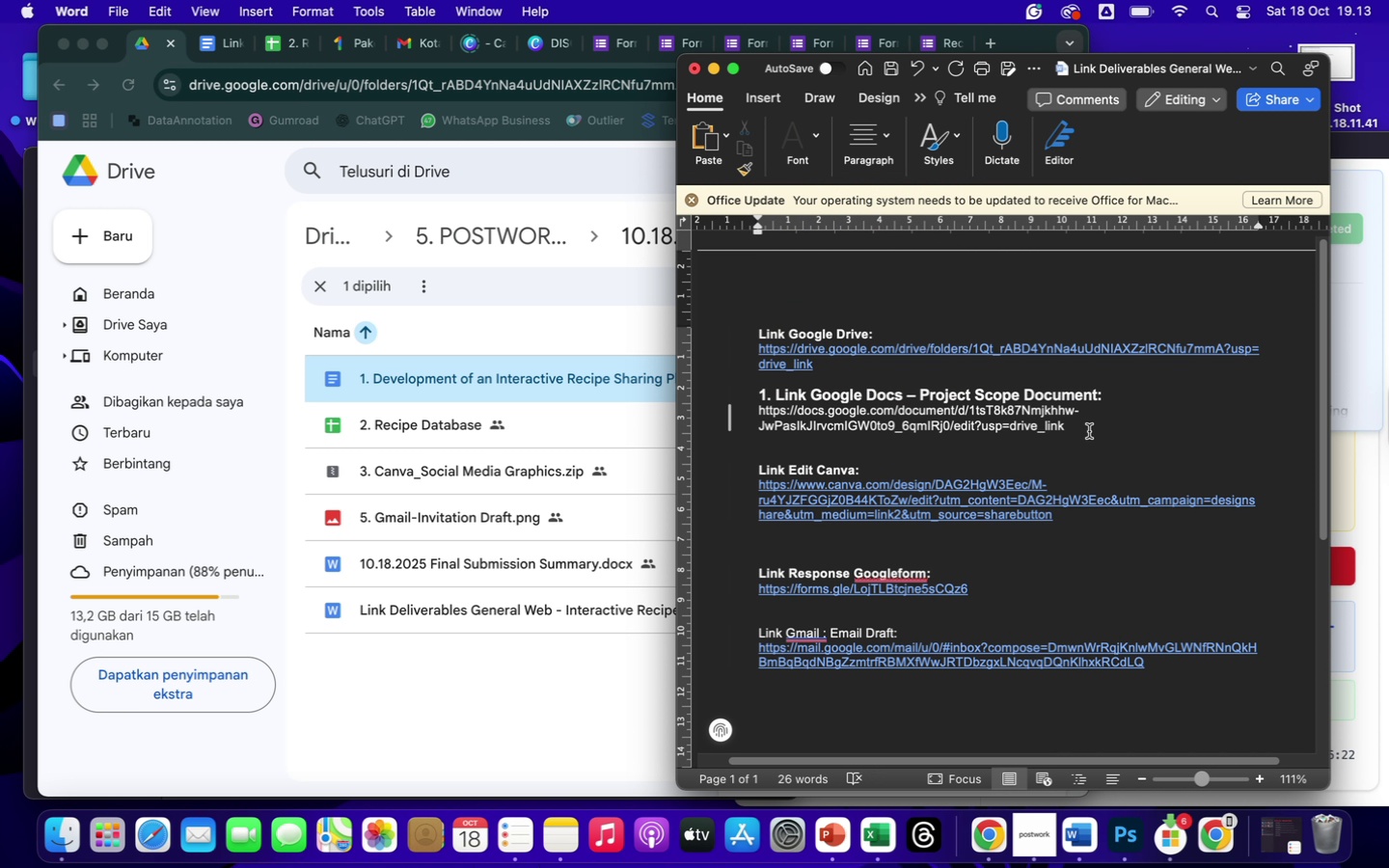 
left_click([801, 446])
 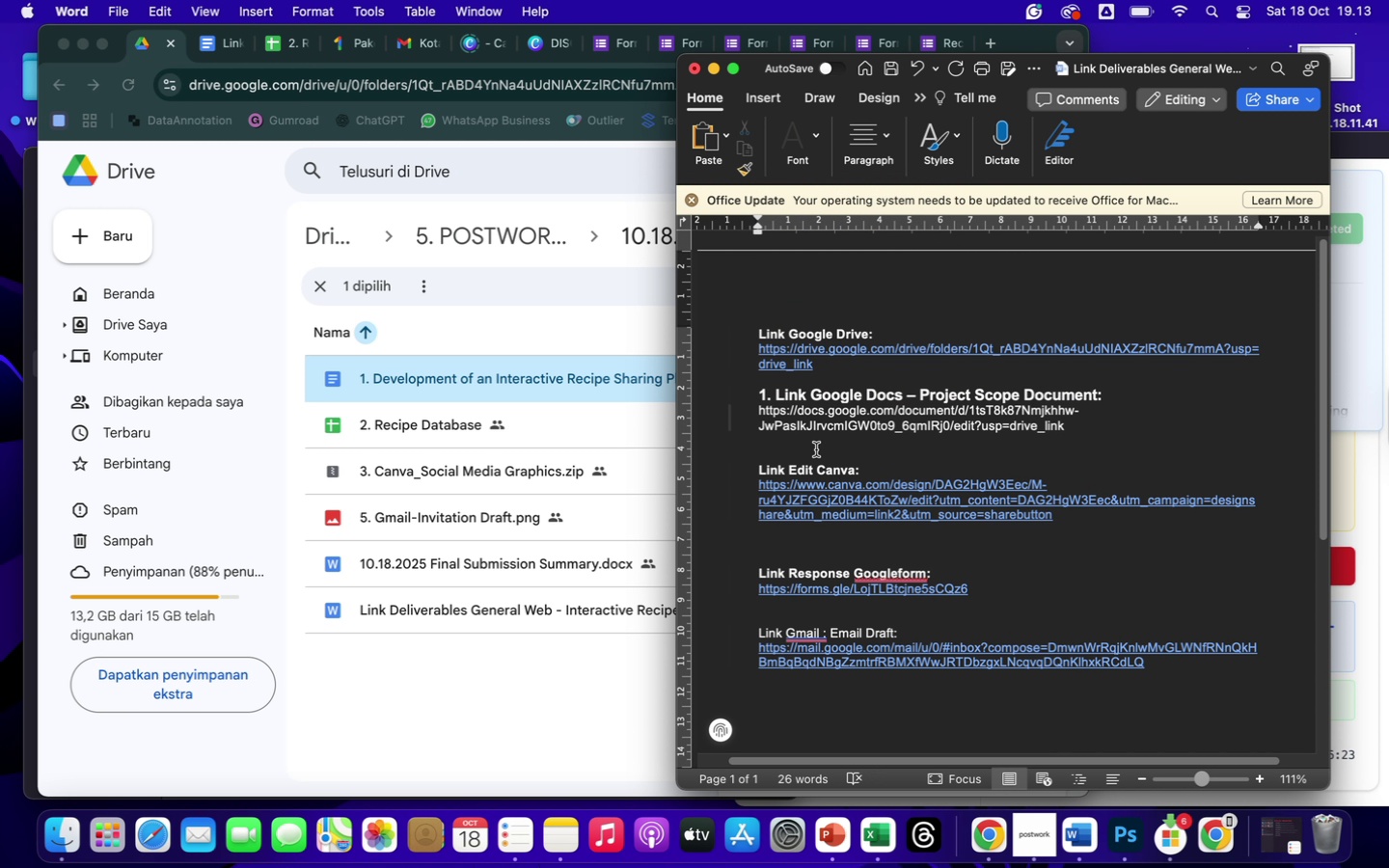 
key(Enter)
 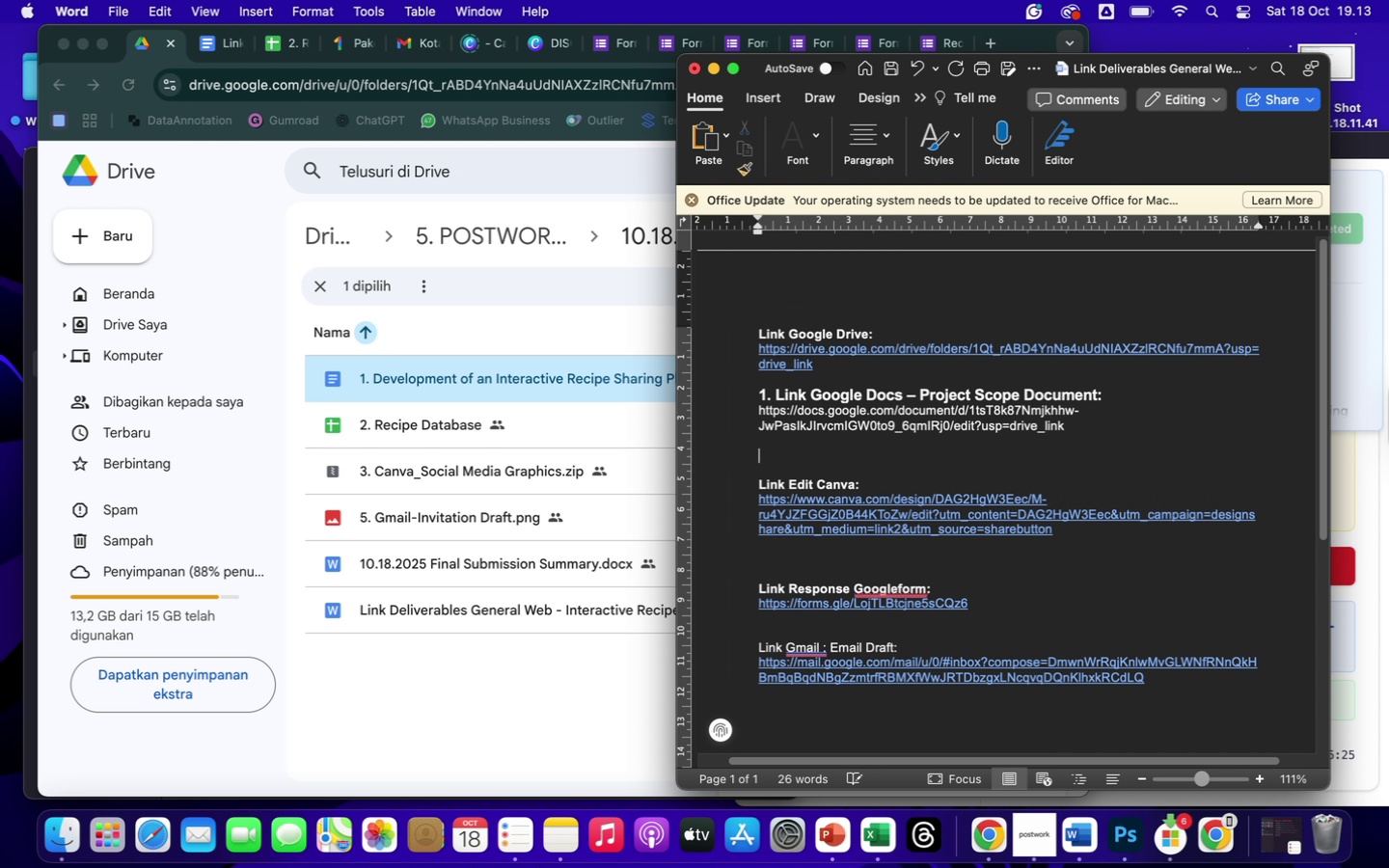 
type(2. Link Google Sheets - Recipe Database:)
 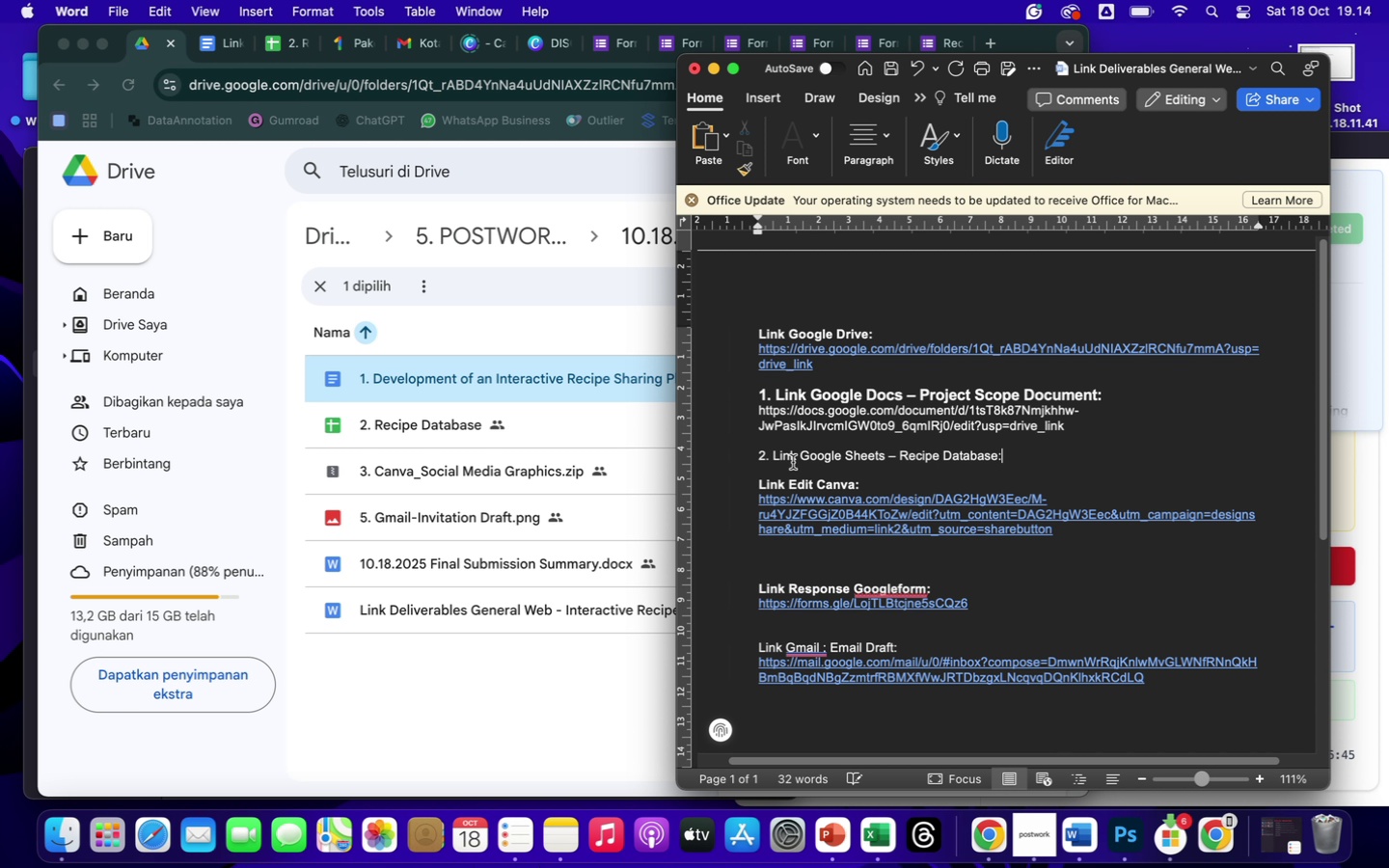 
left_click_drag(start_coordinate=[755, 458], to_coordinate=[1016, 452])
 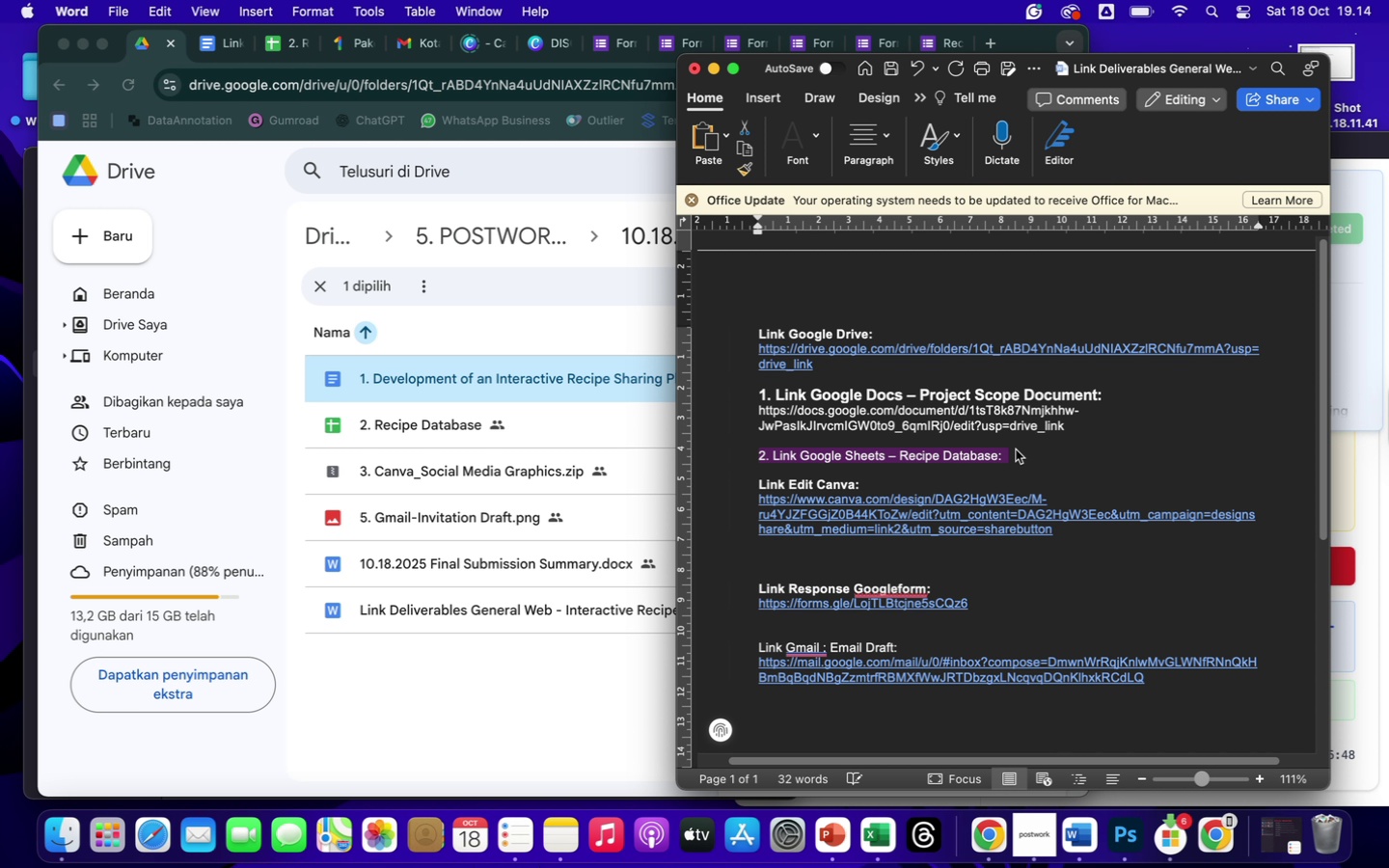 
left_click([819, 132])
 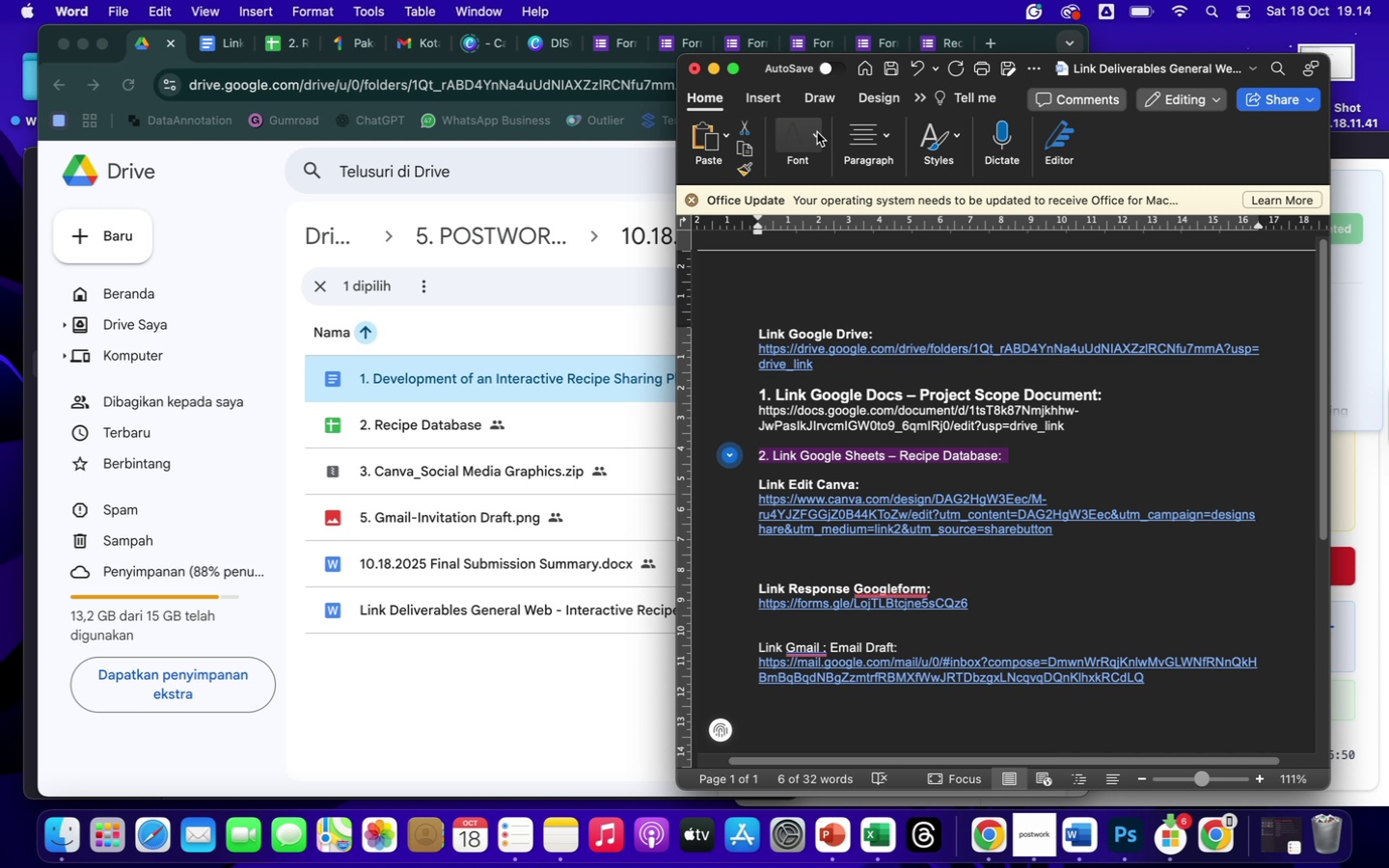 
left_click([813, 130])
 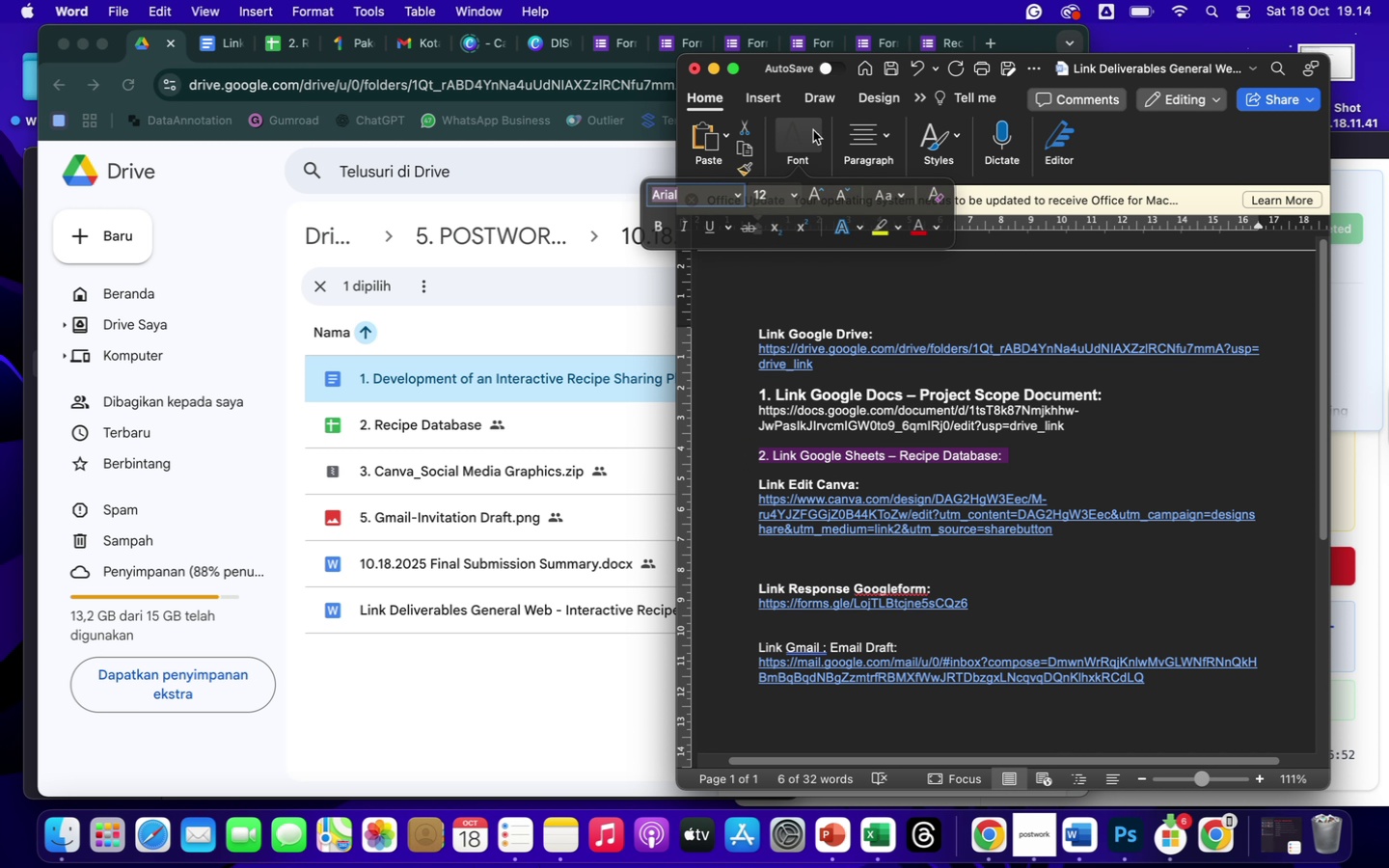 
left_click([671, 227])
 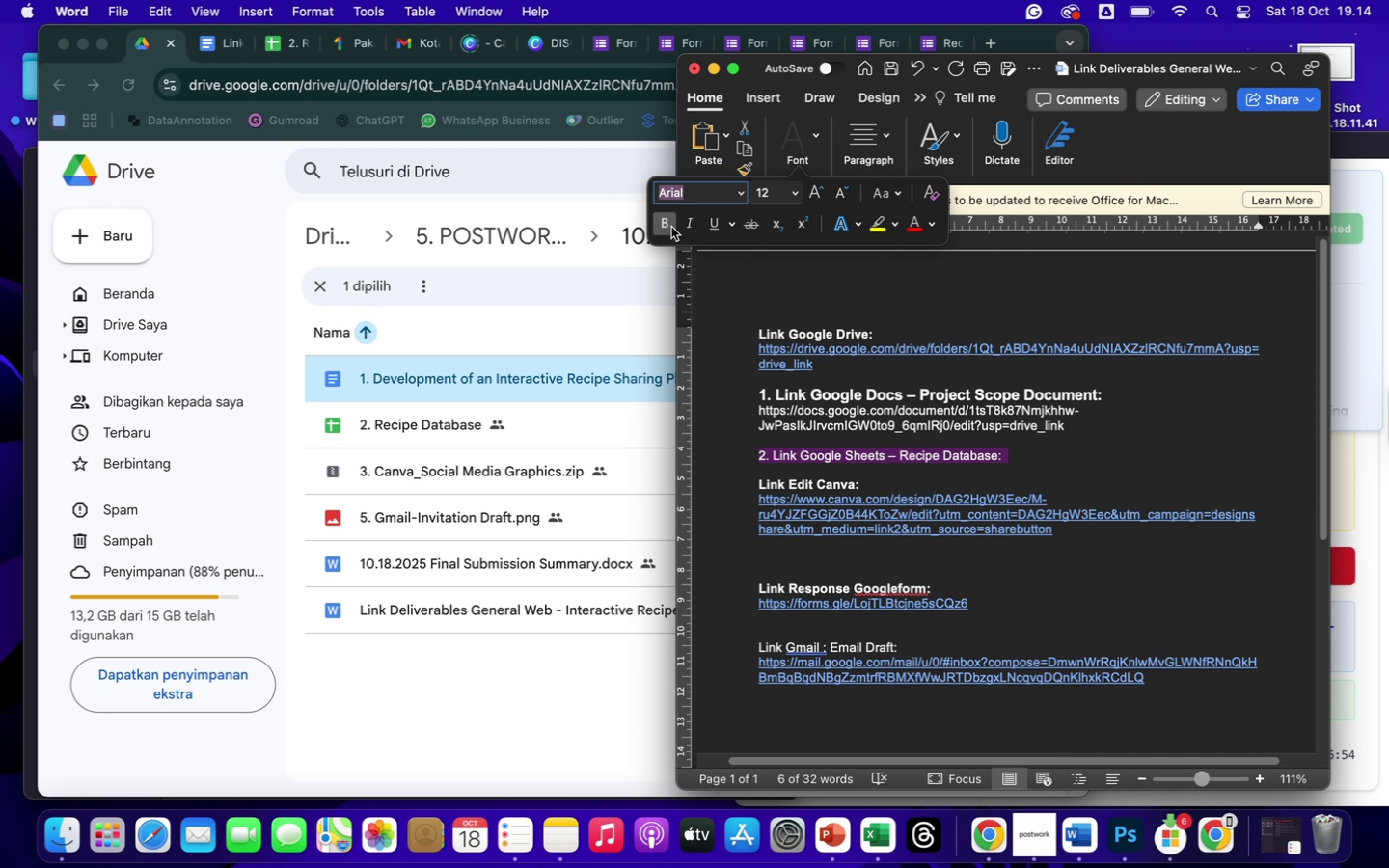 
left_click([793, 196])
 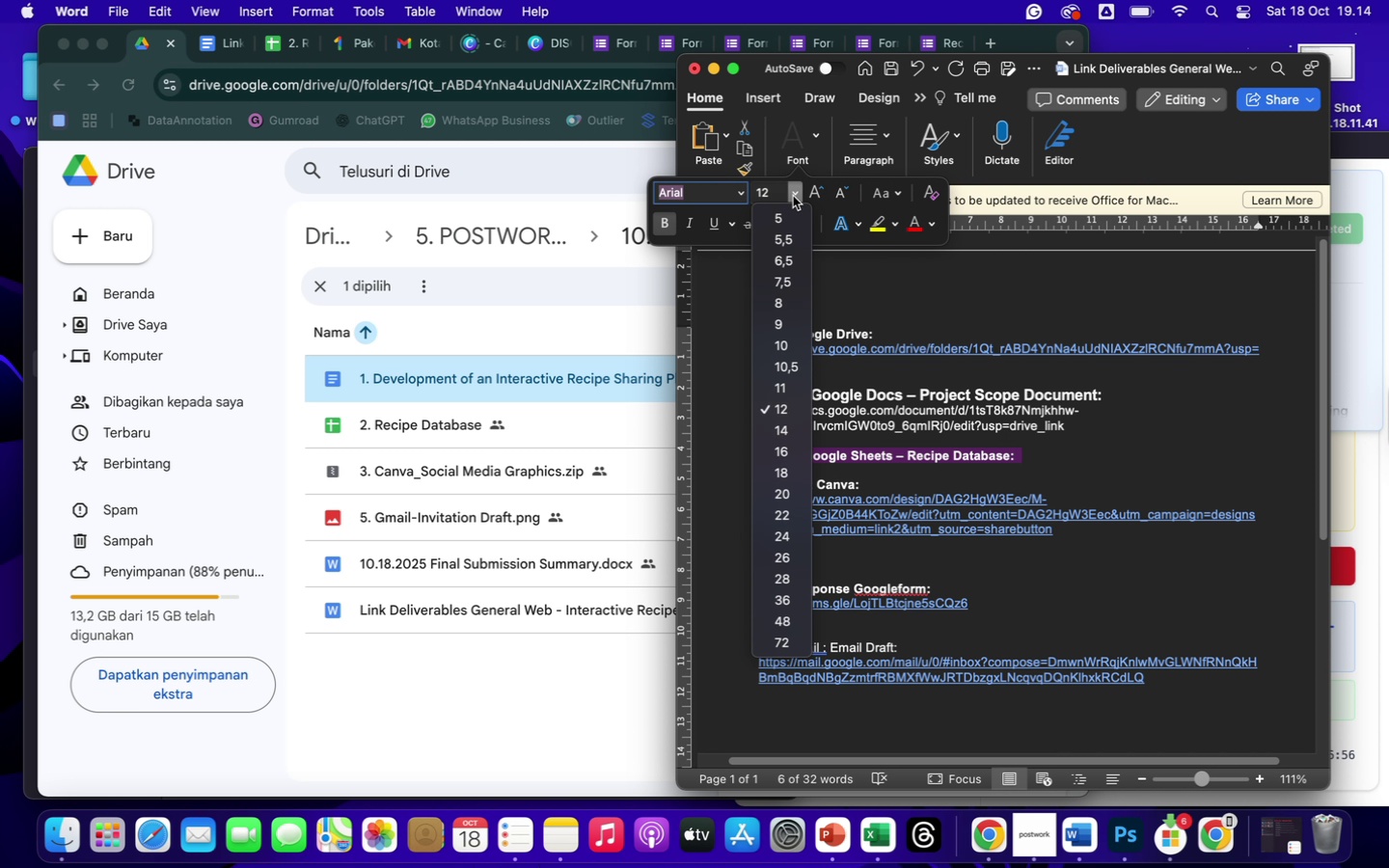 
left_click([779, 433])
 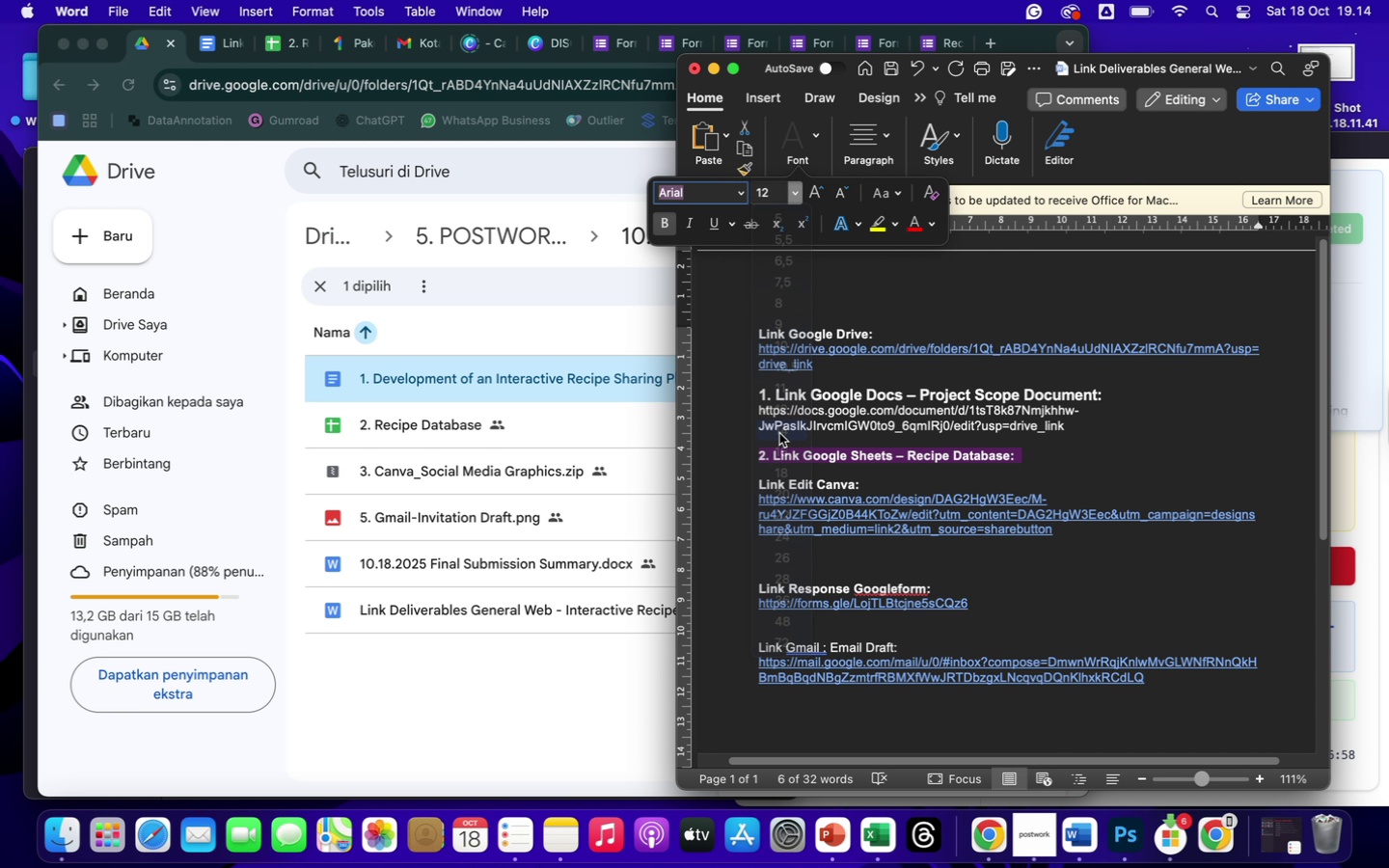 
left_click([1079, 448])
 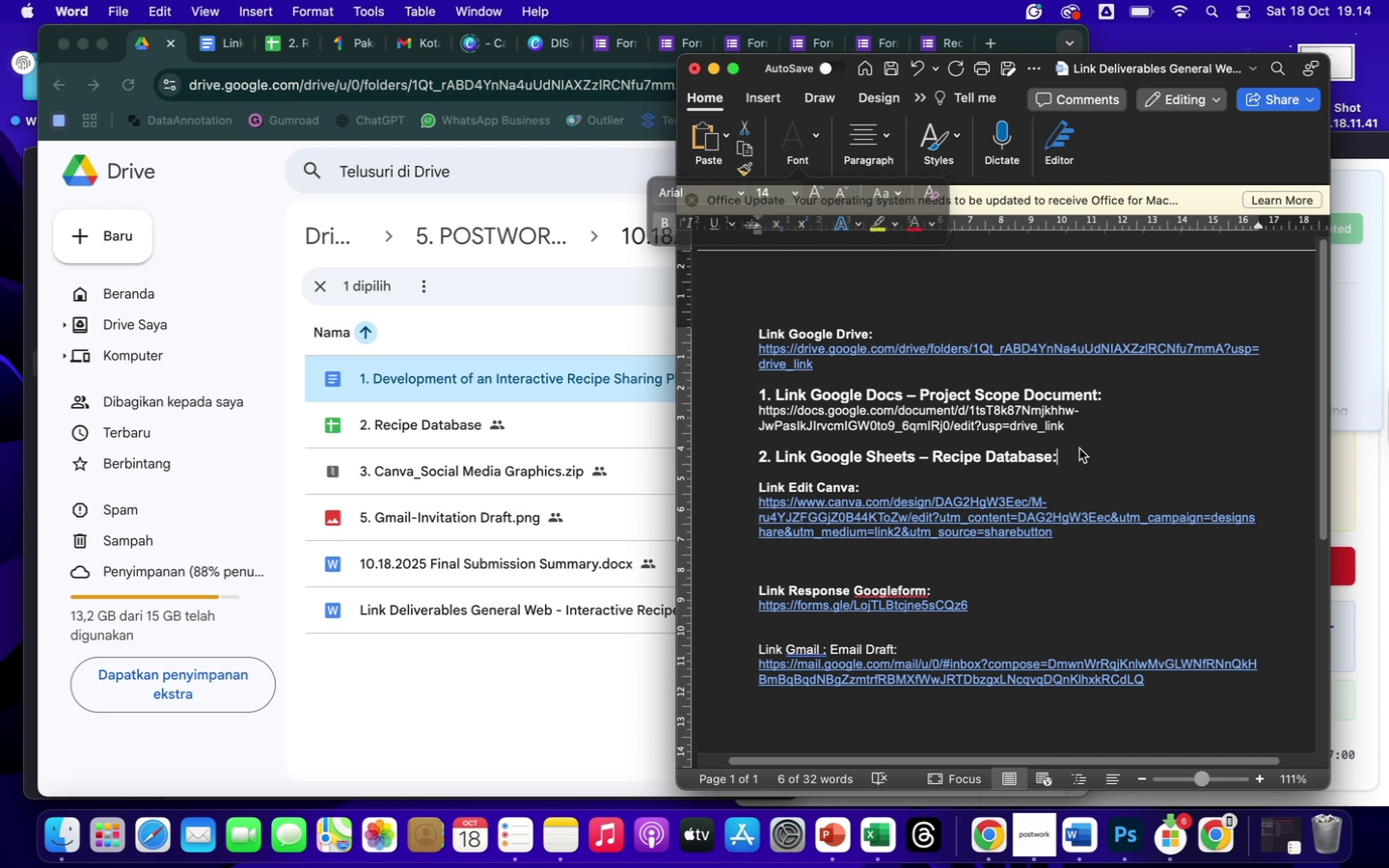 
key(Enter)
 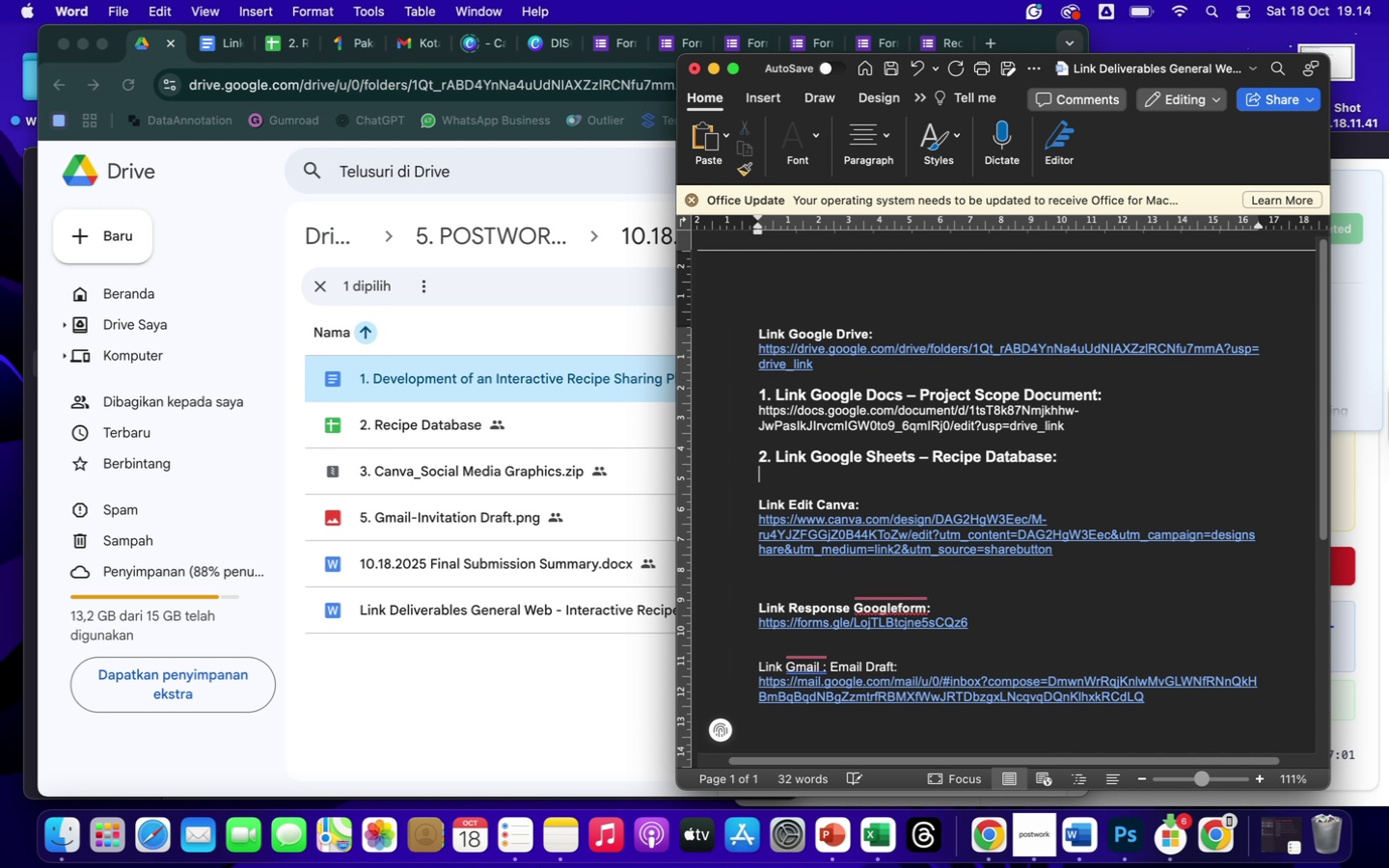 
left_click([613, 421])
 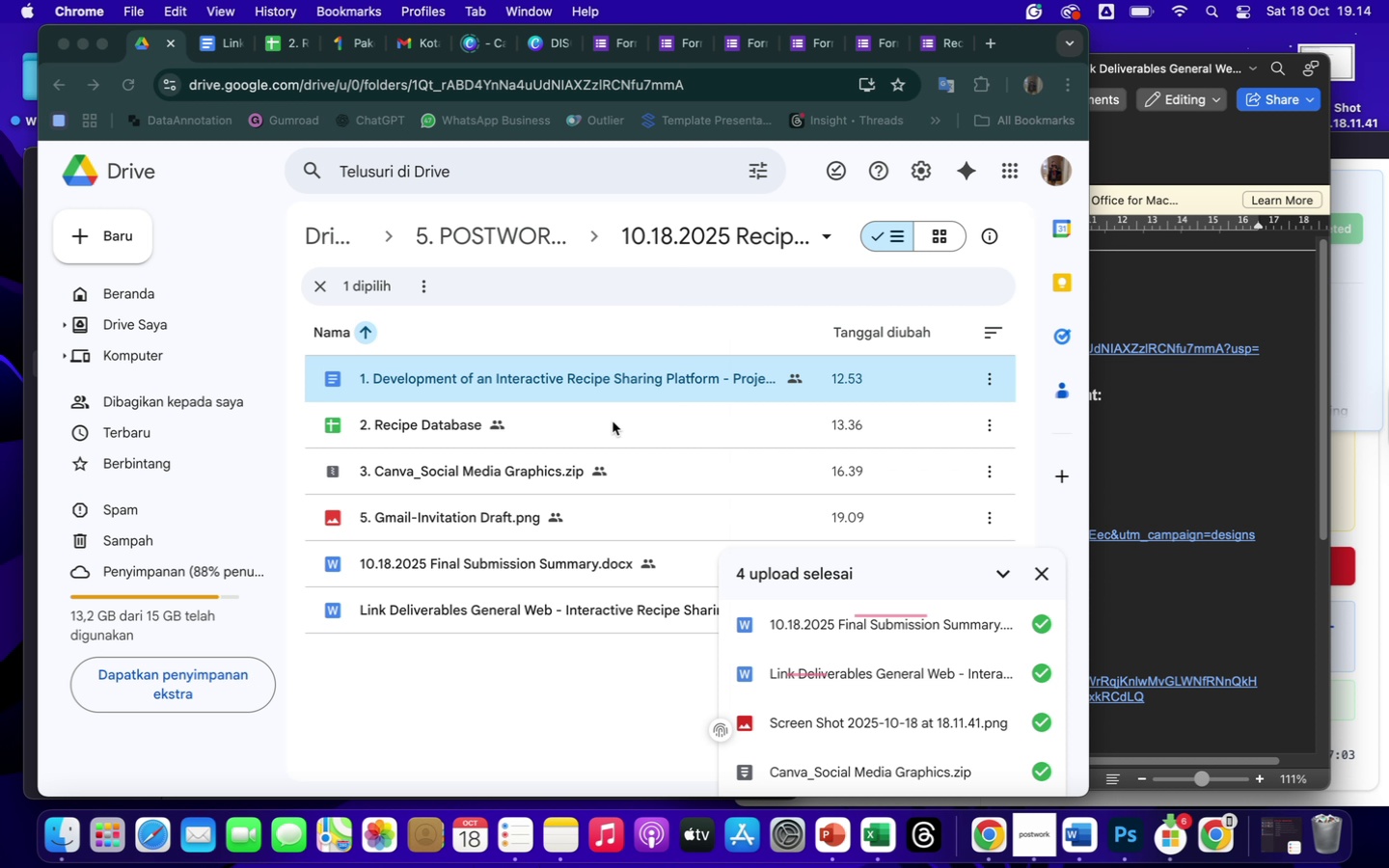 
left_click([992, 428])
 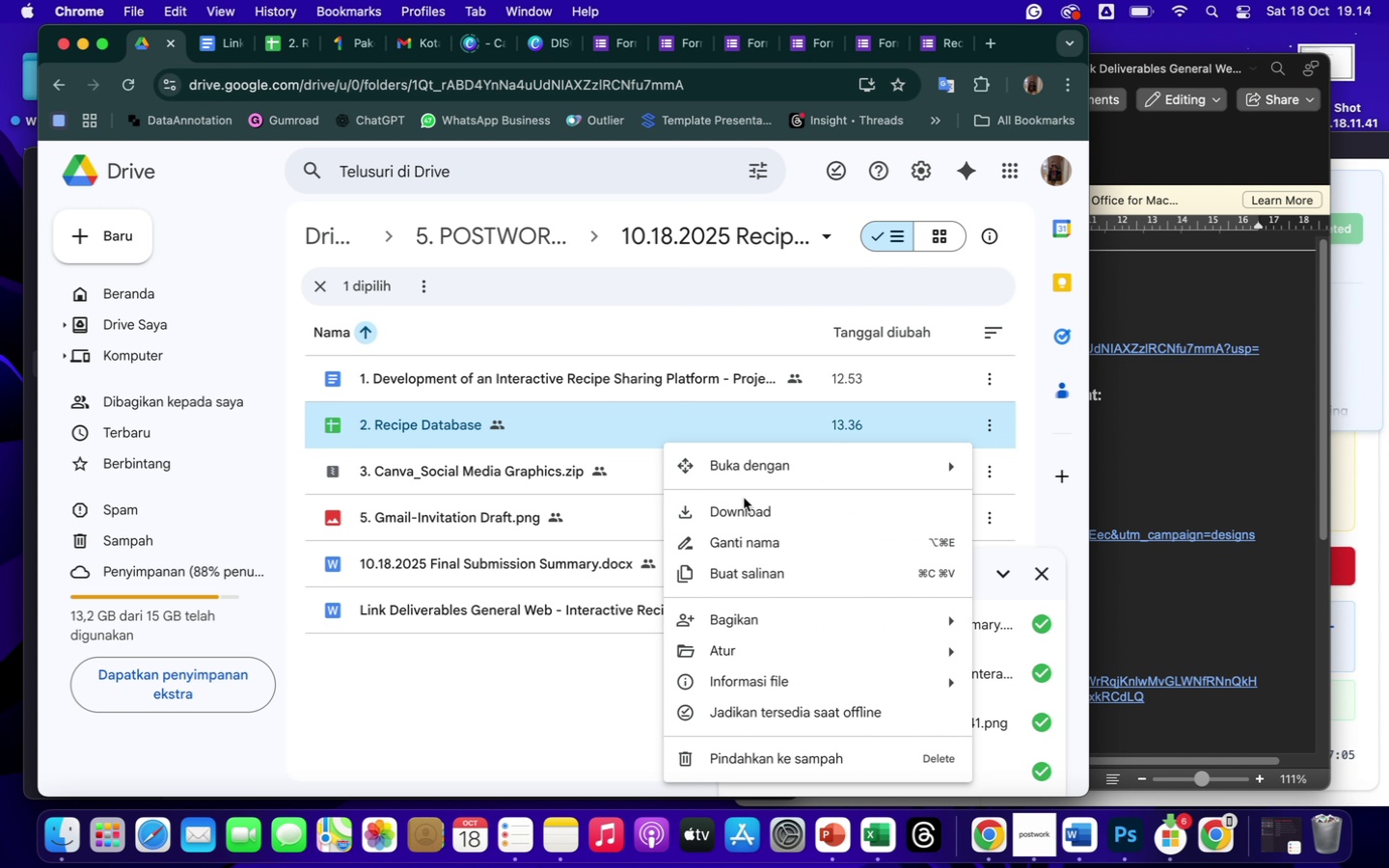 
left_click([493, 661])
 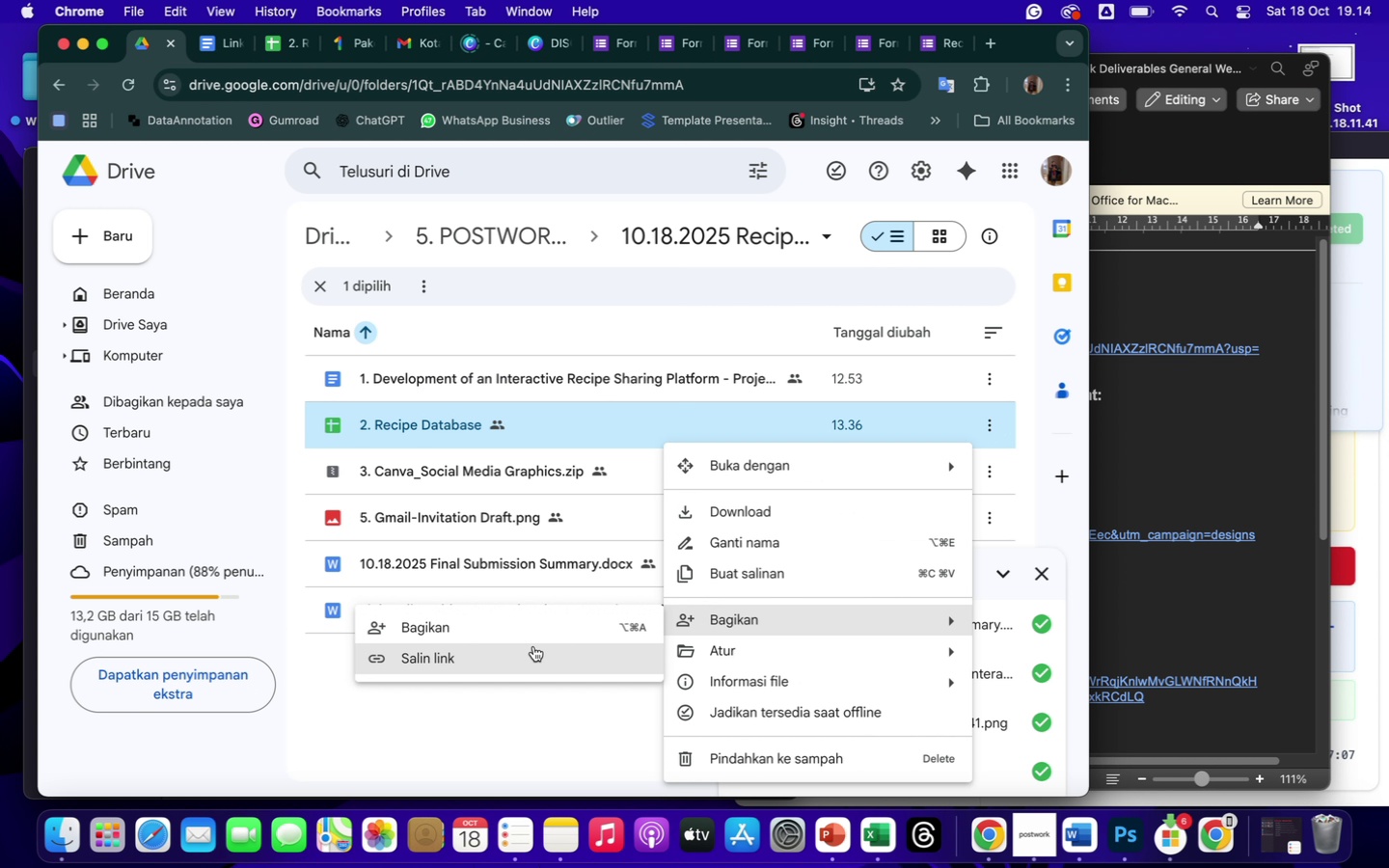 
left_click([1176, 481])
 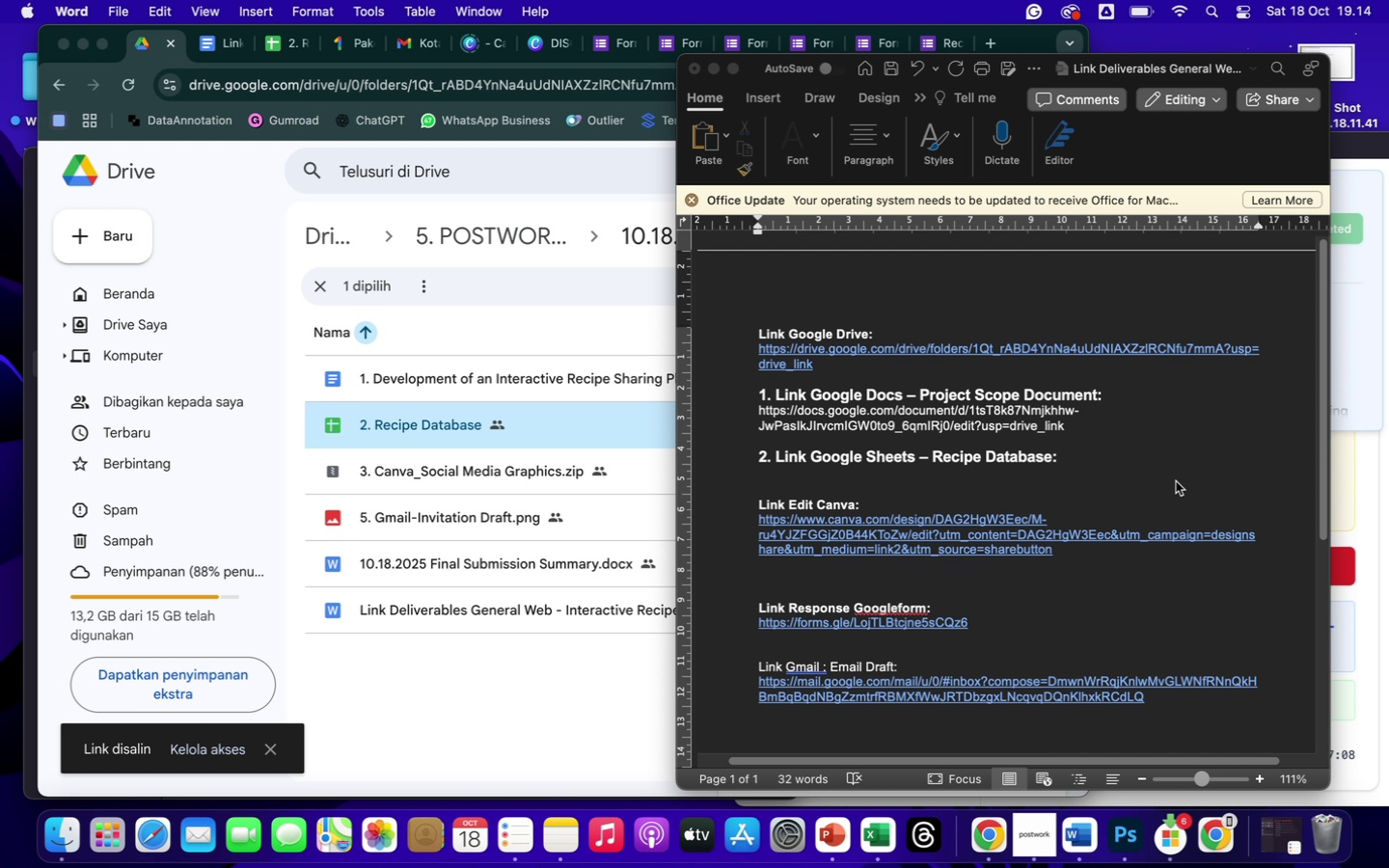 
left_click([802, 471])
 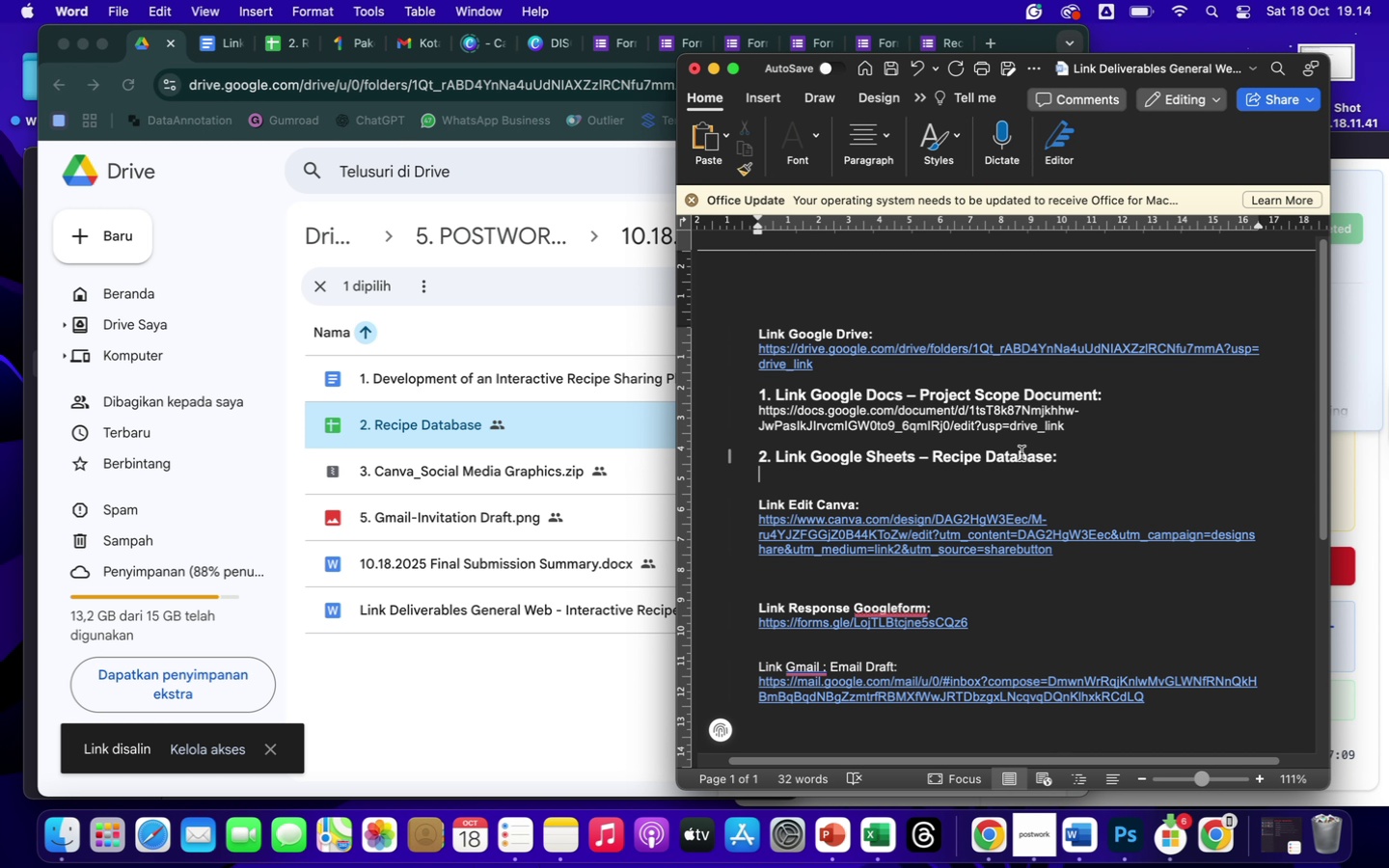 
right_click([802, 471])
 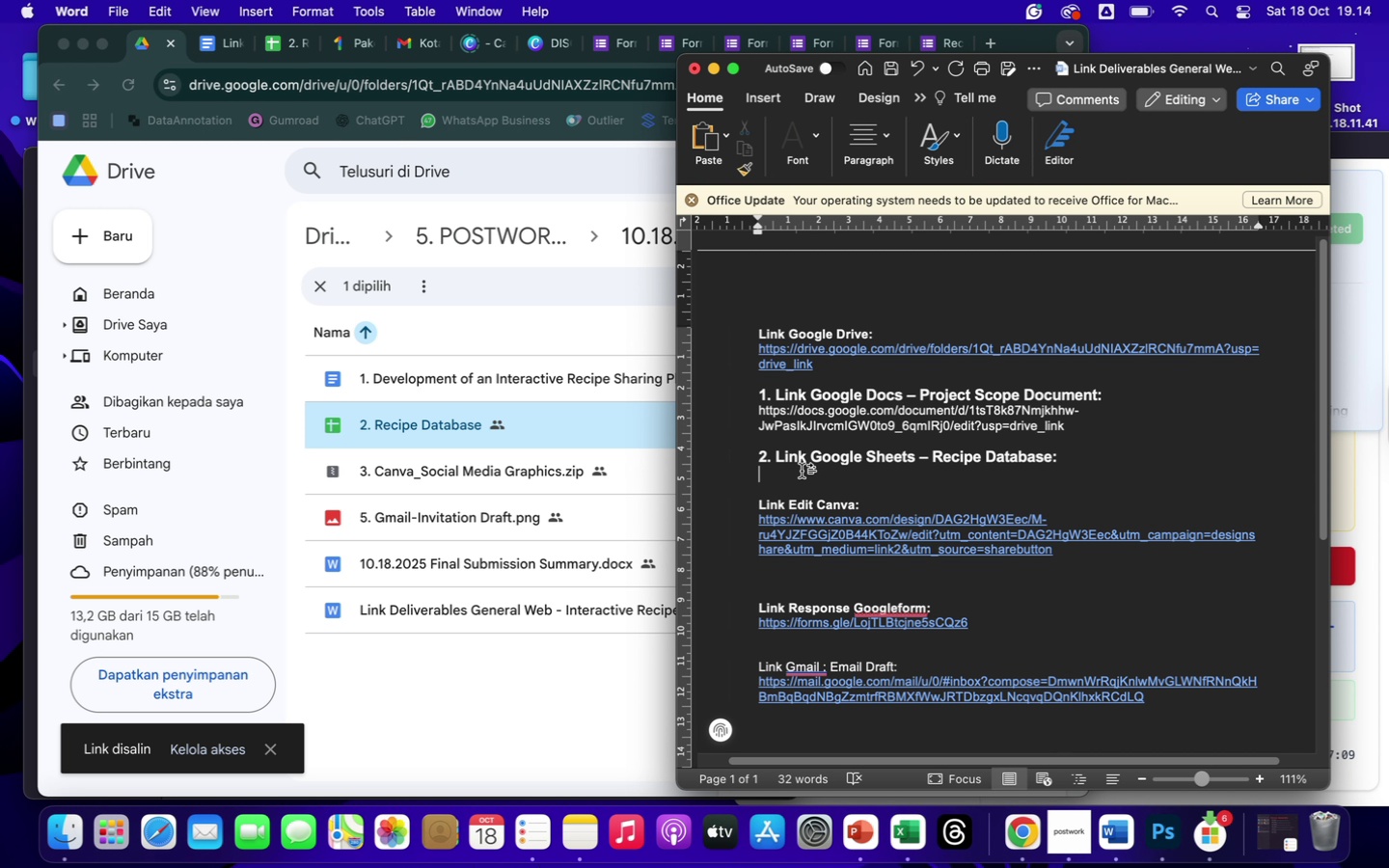 
left_click([866, 413])
 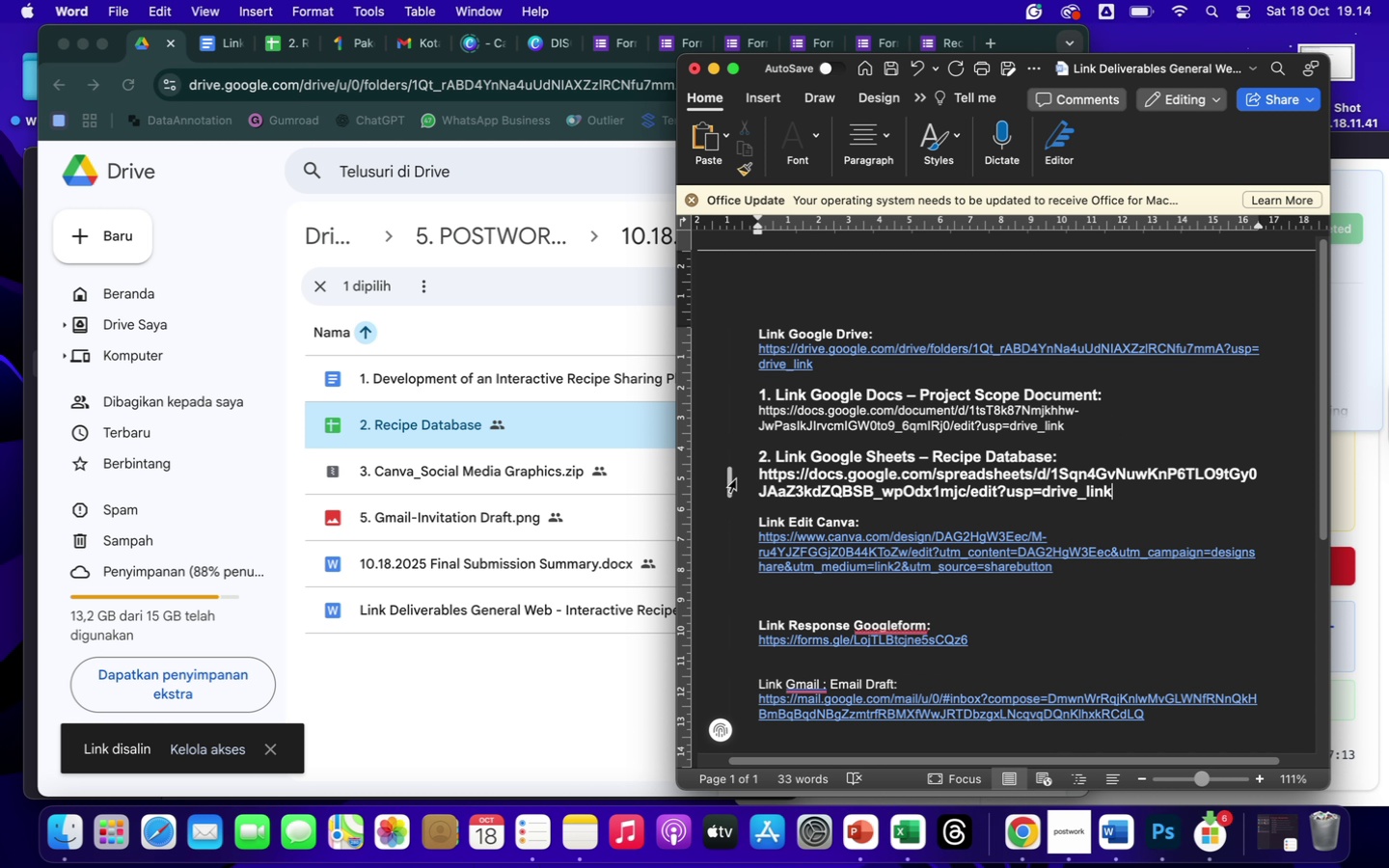 
left_click_drag(start_coordinate=[758, 473], to_coordinate=[1131, 497])
 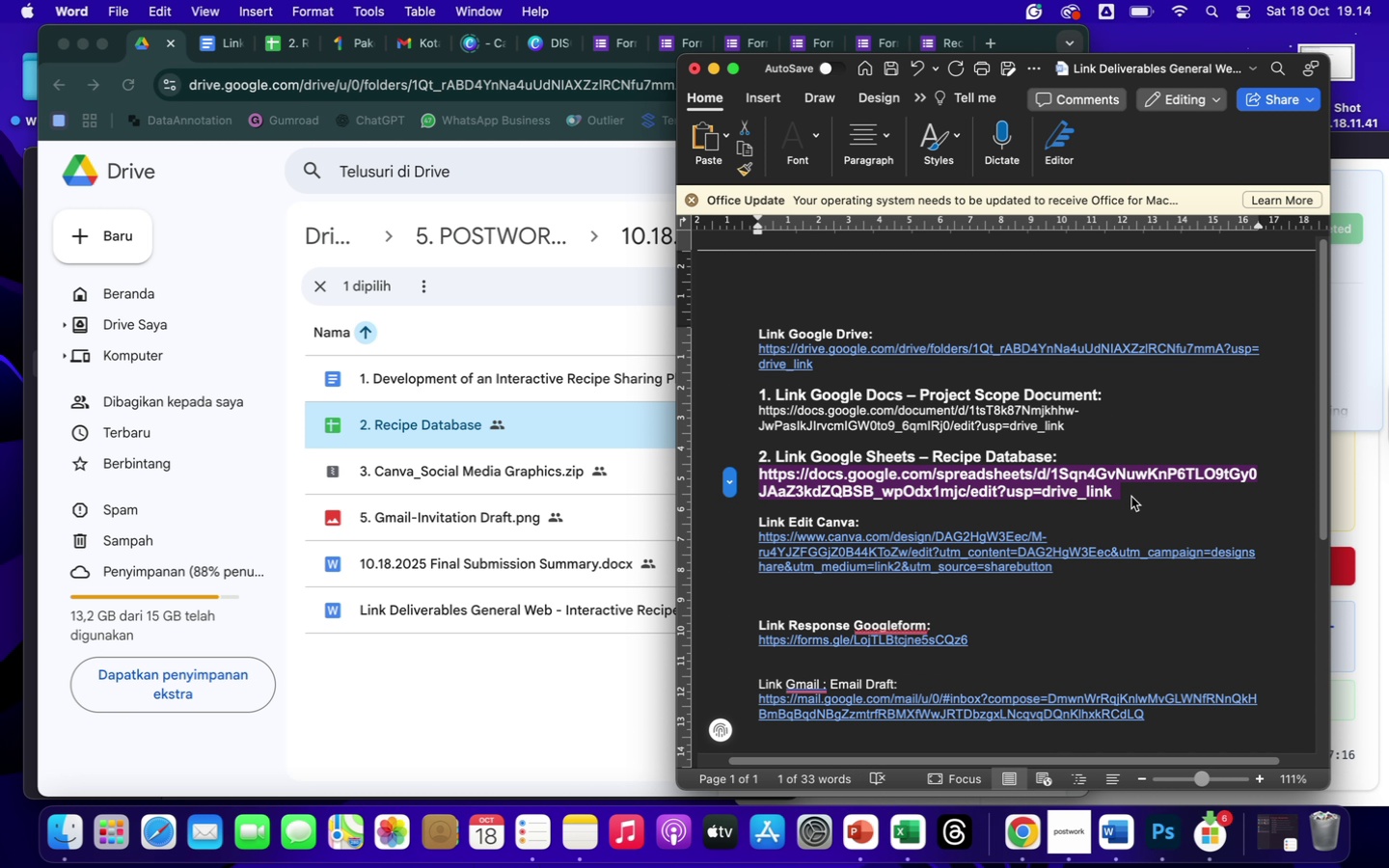 
left_click([815, 127])
 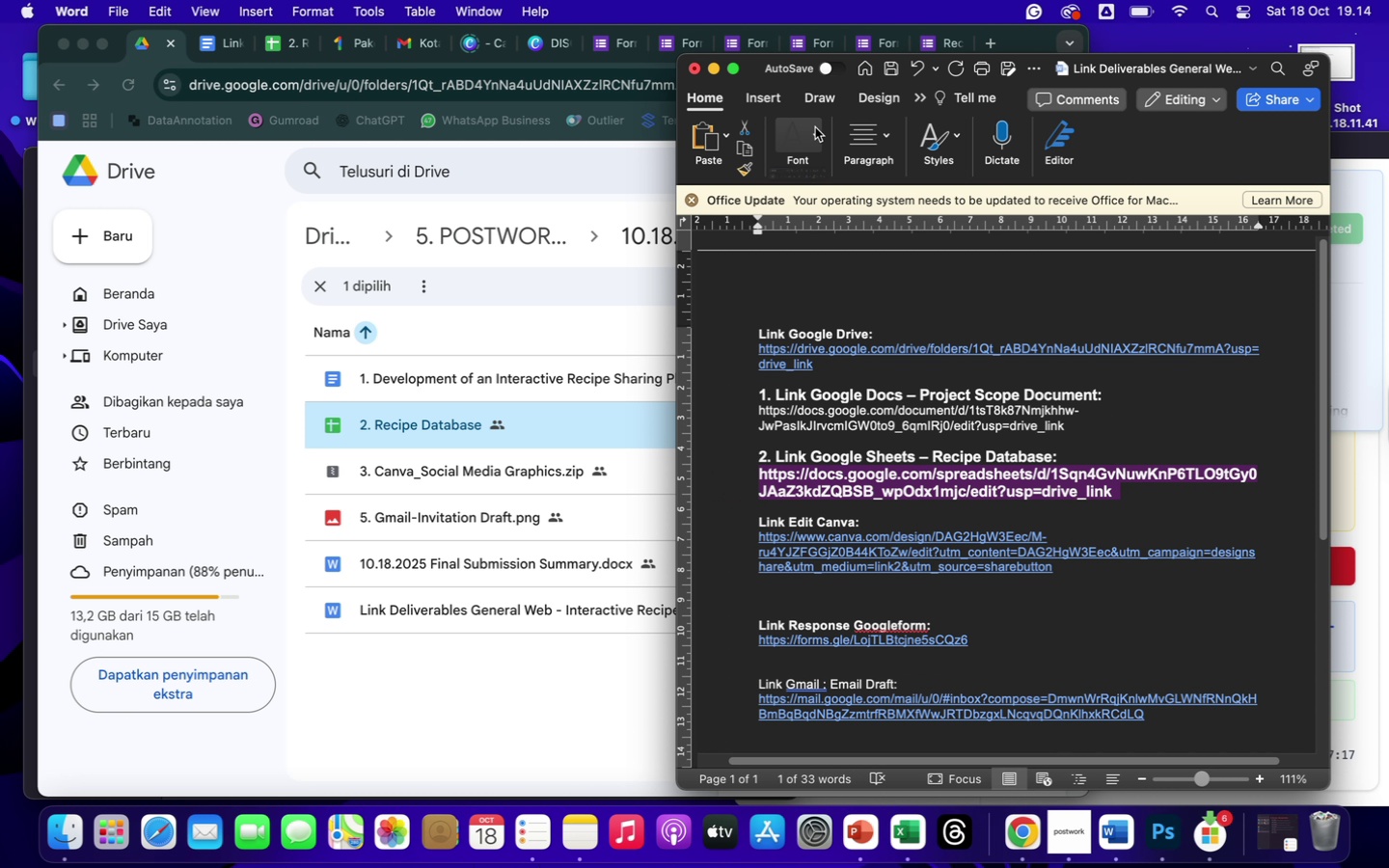 
left_click([789, 195])
 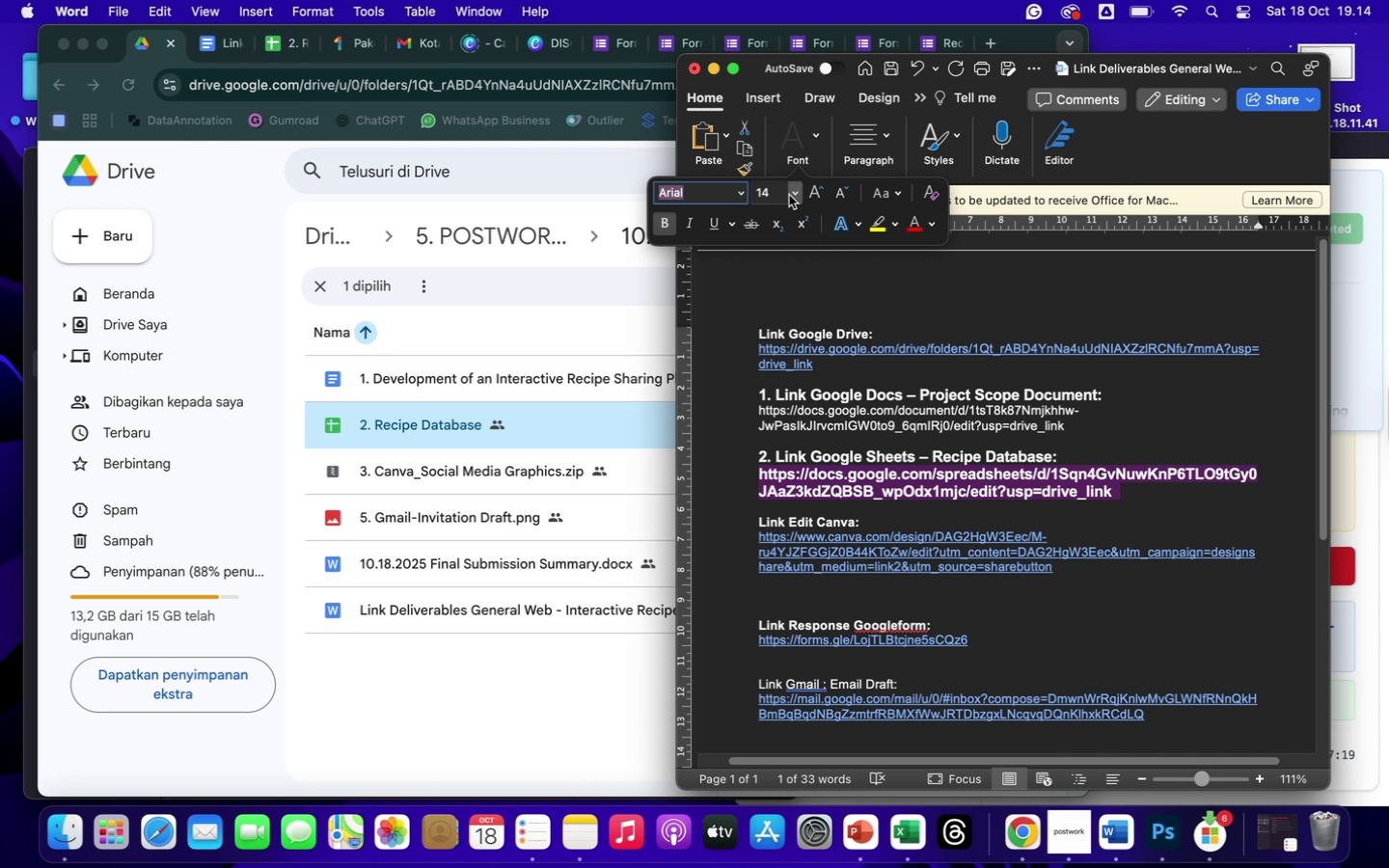 
left_click([781, 407])
 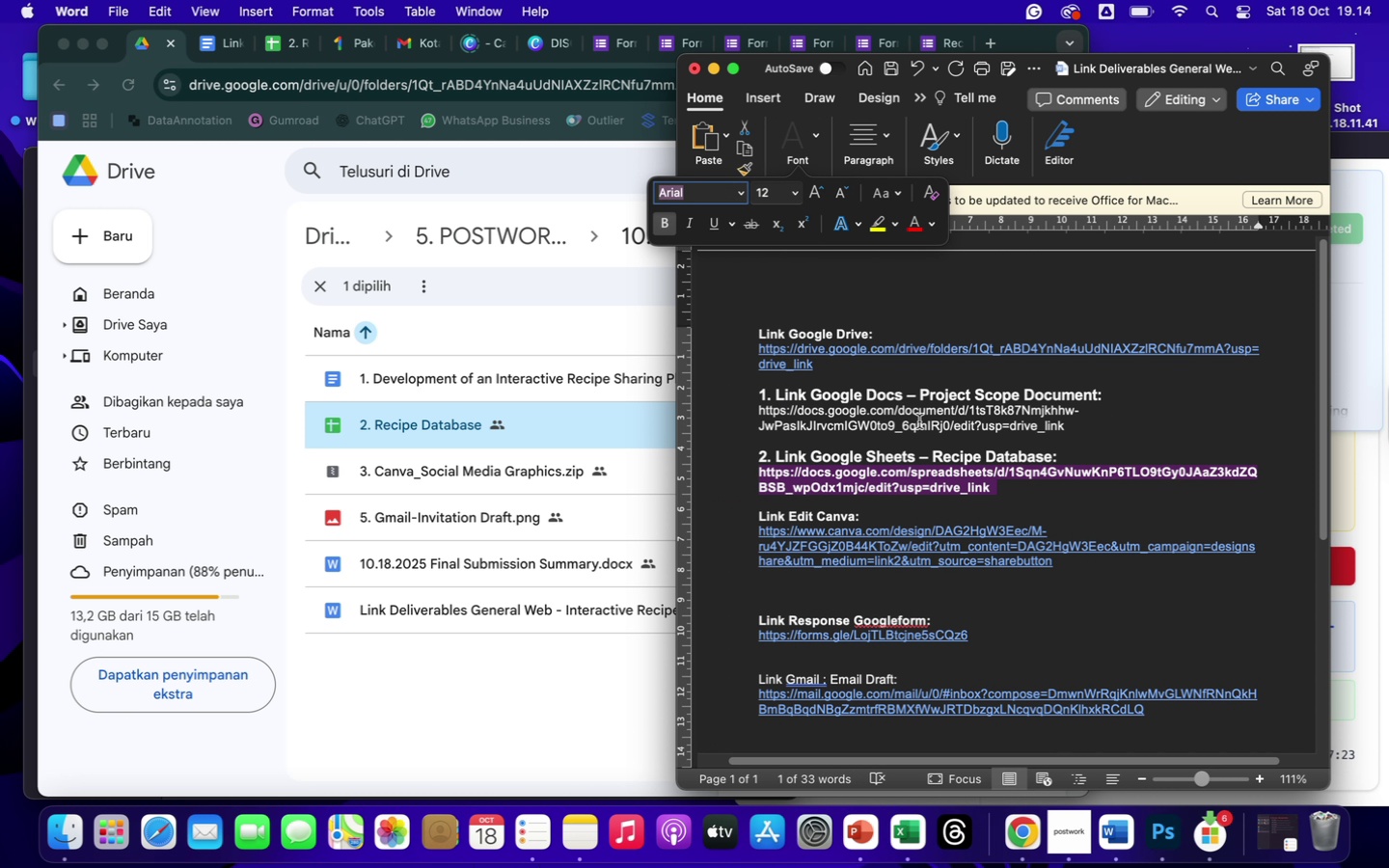 
left_click([667, 229])
 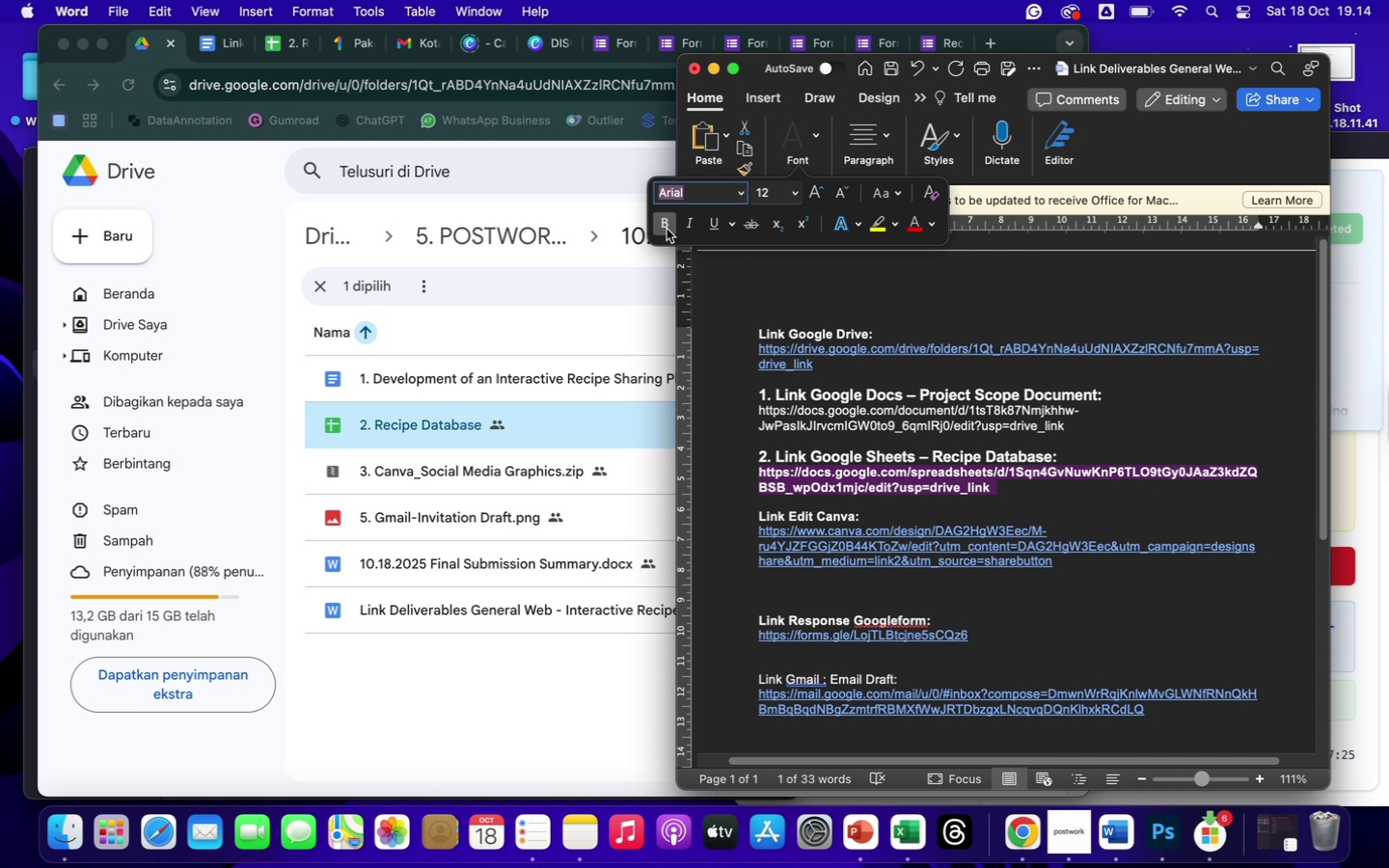 
left_click([1192, 408])
 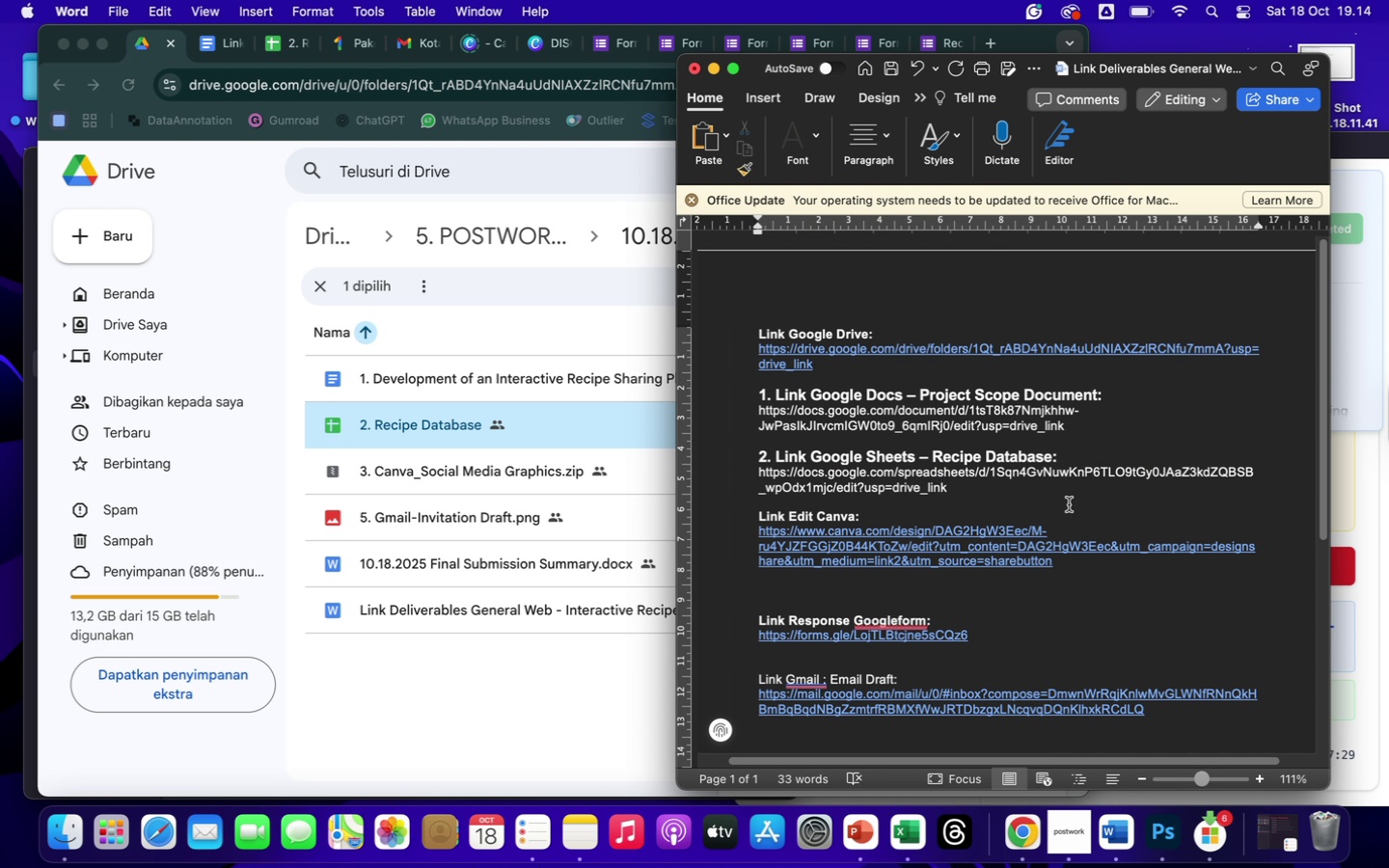 
left_click([759, 518])
 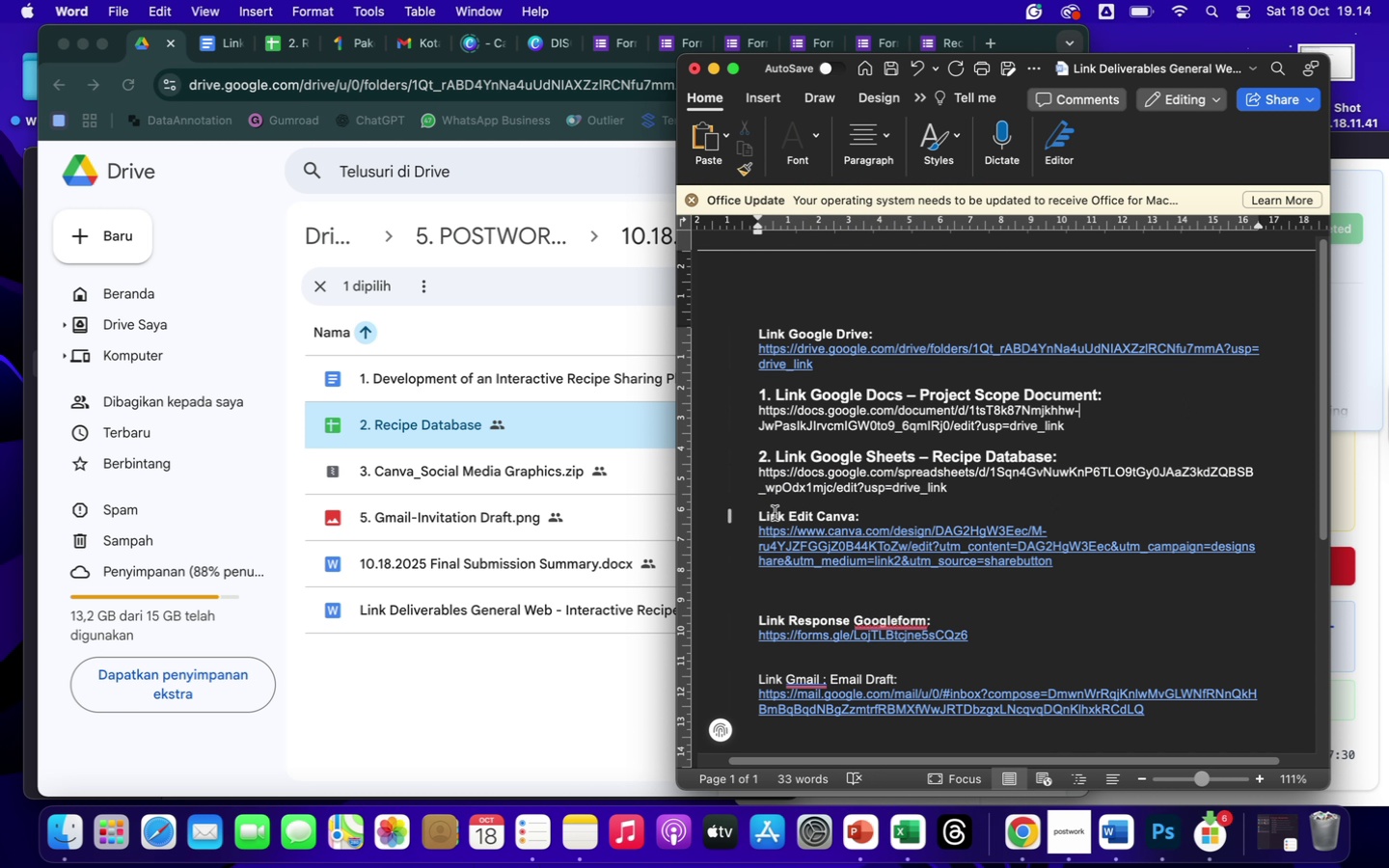 
key(3)
 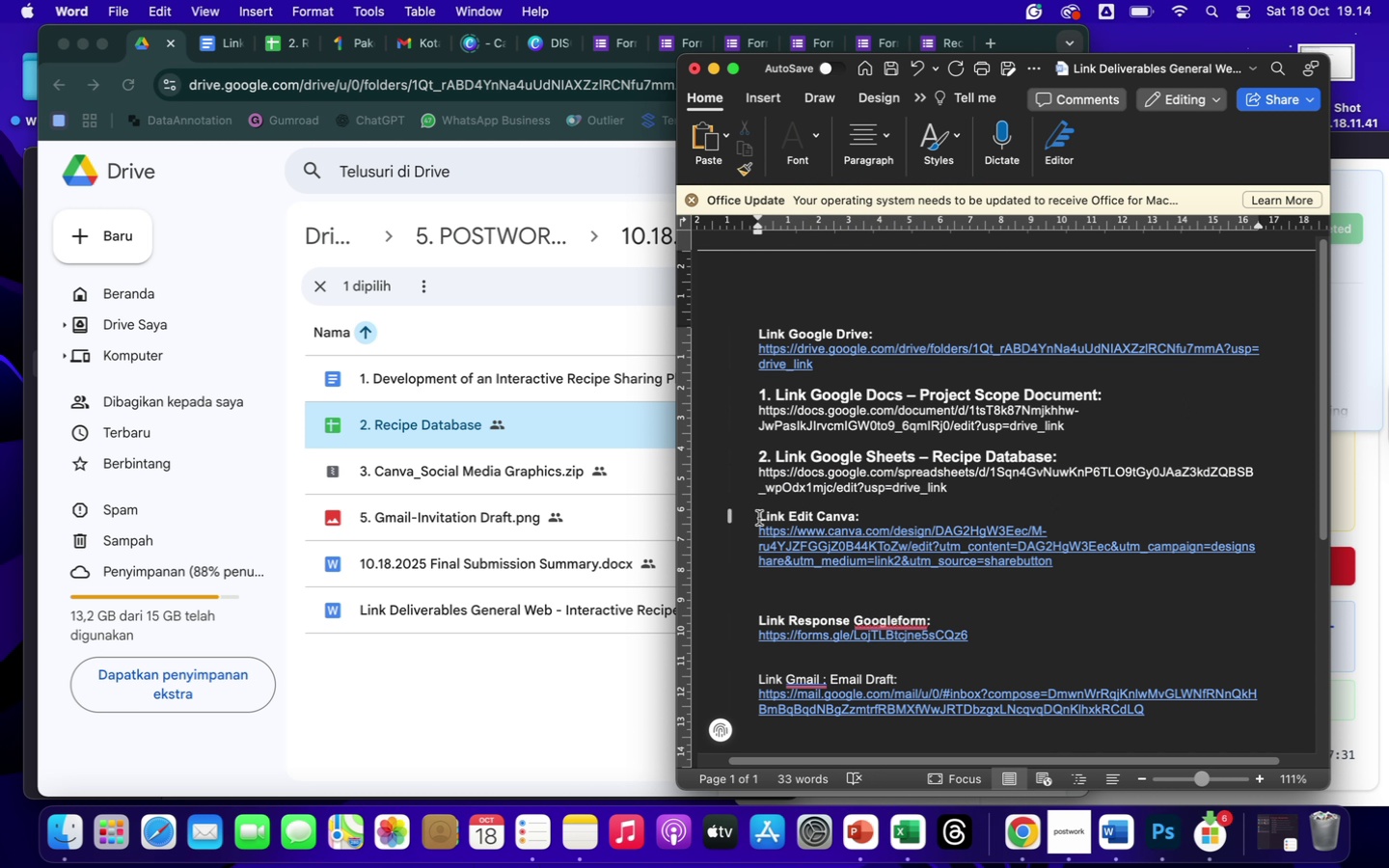 
key(Period)
 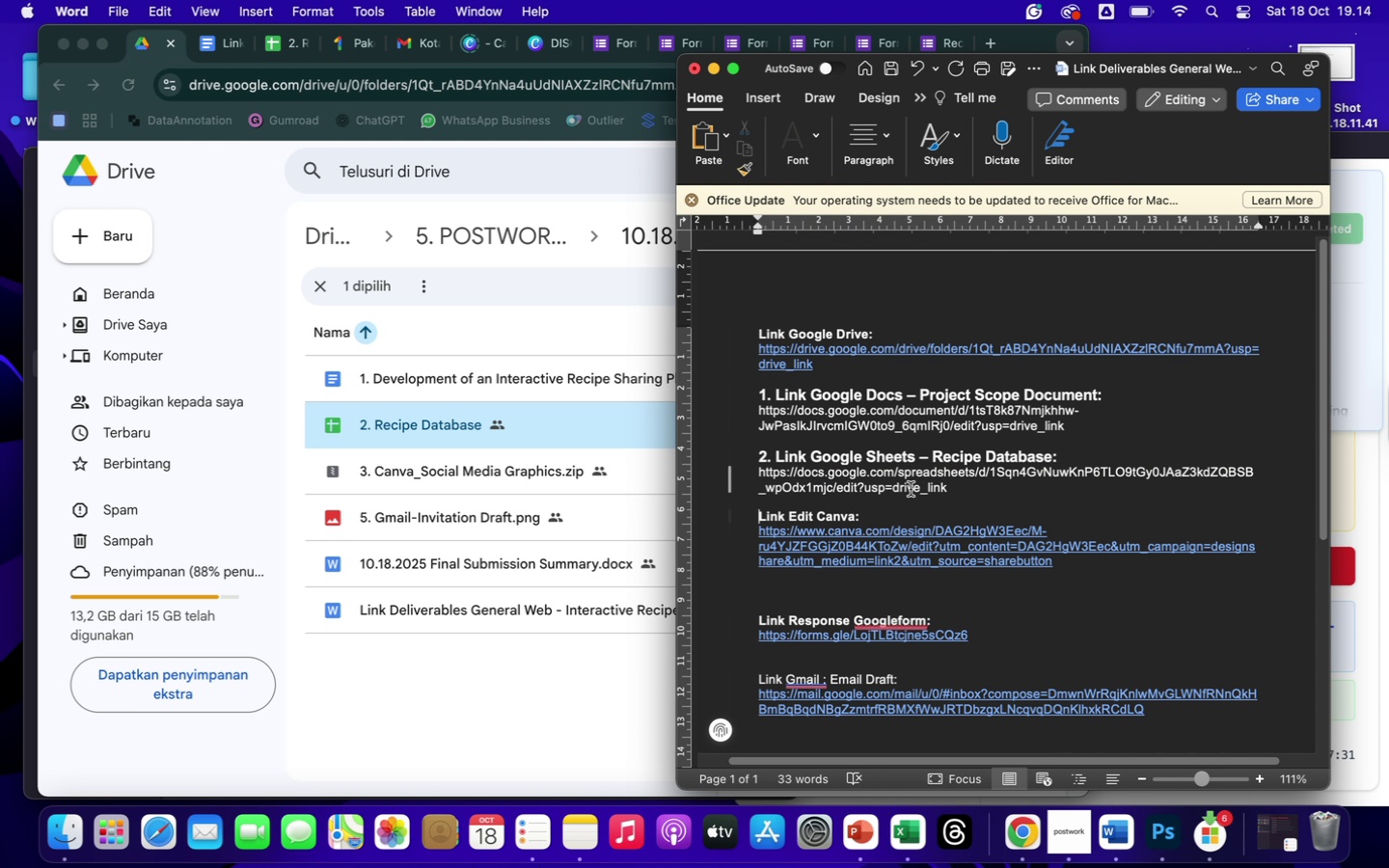 
key(Space)
 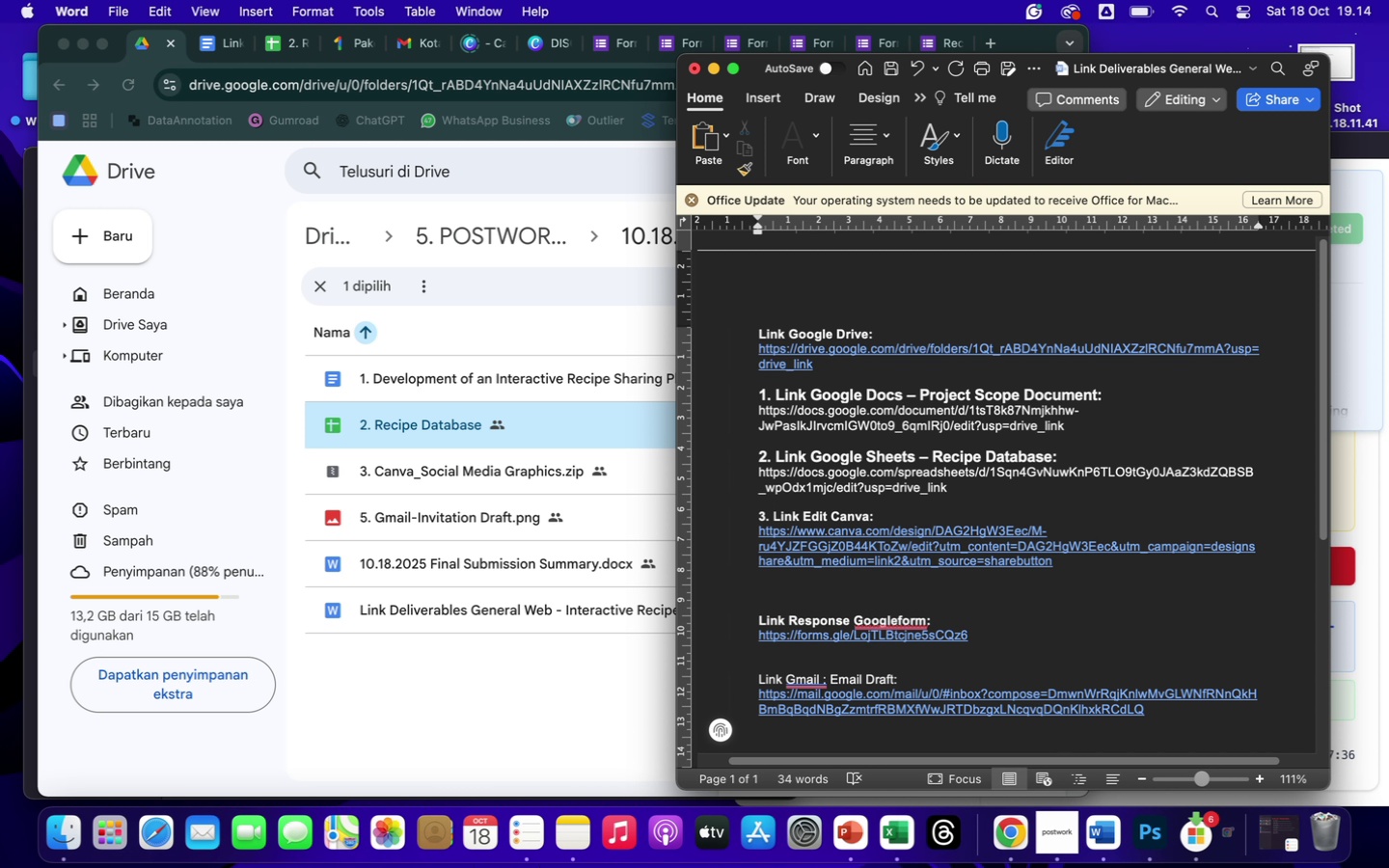 
wait(9.49)
 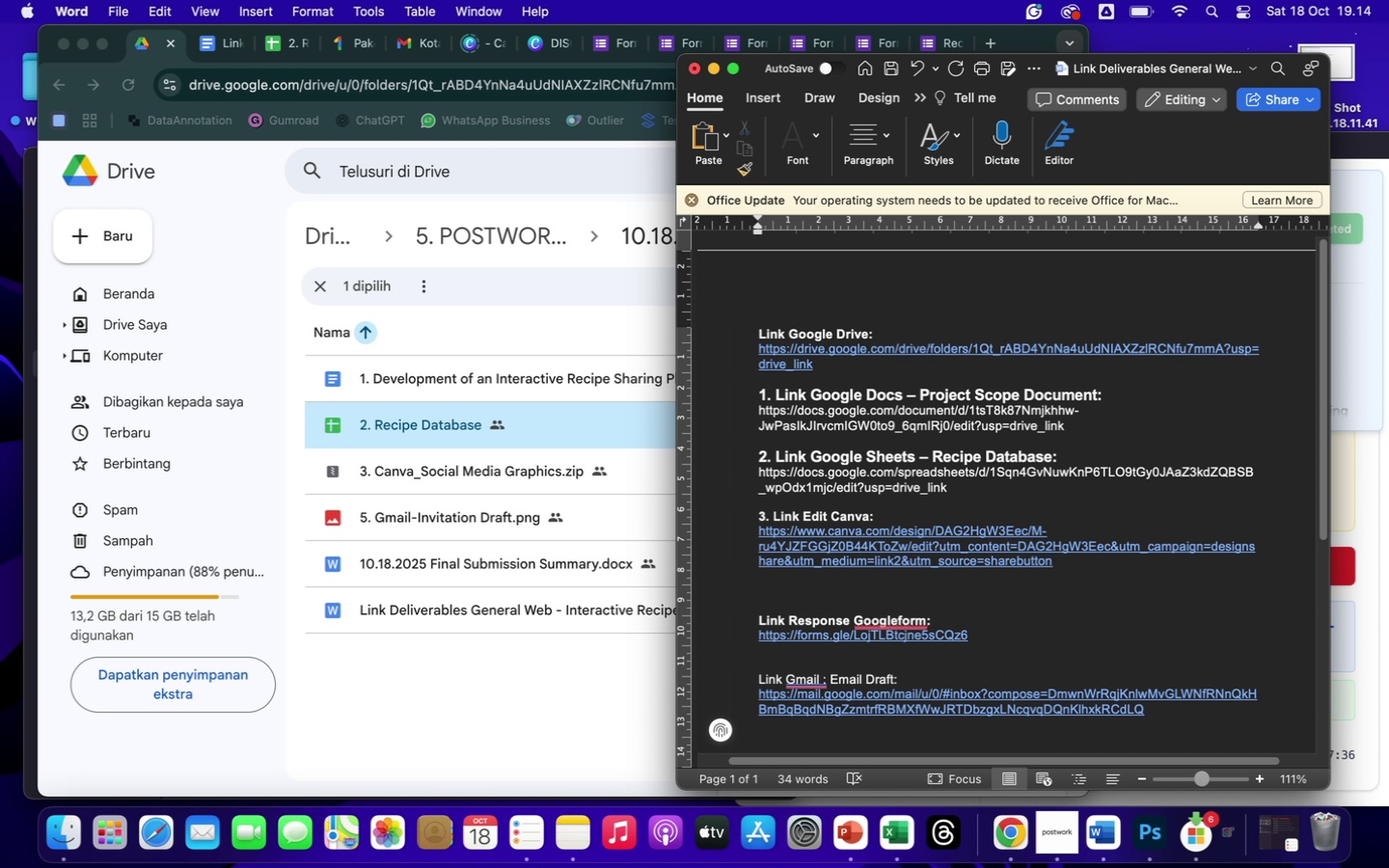 
left_click([919, 516])
 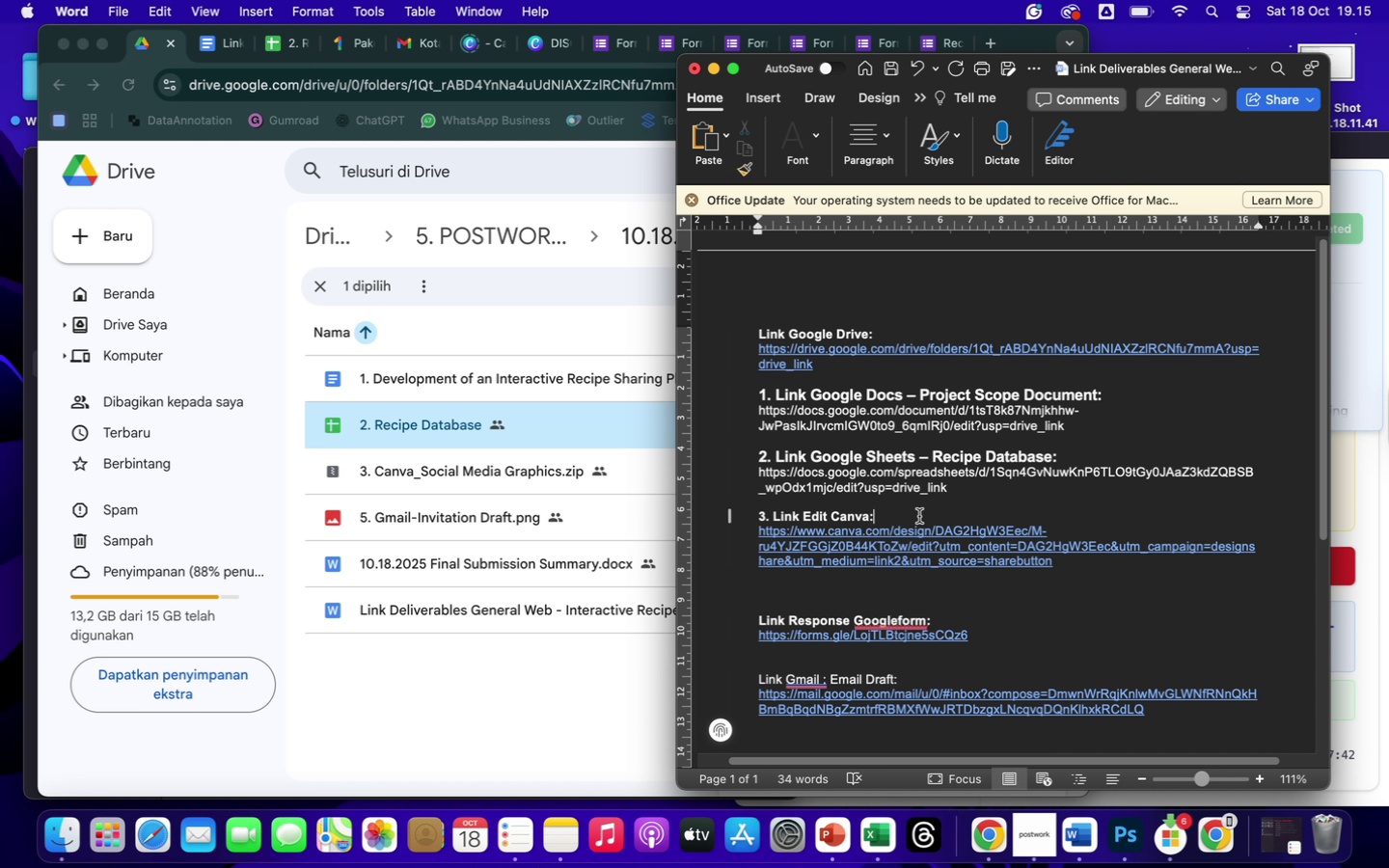 
key(Backspace)
type( - Si)
key(Backspace)
type(ocial Media Graphics:)
 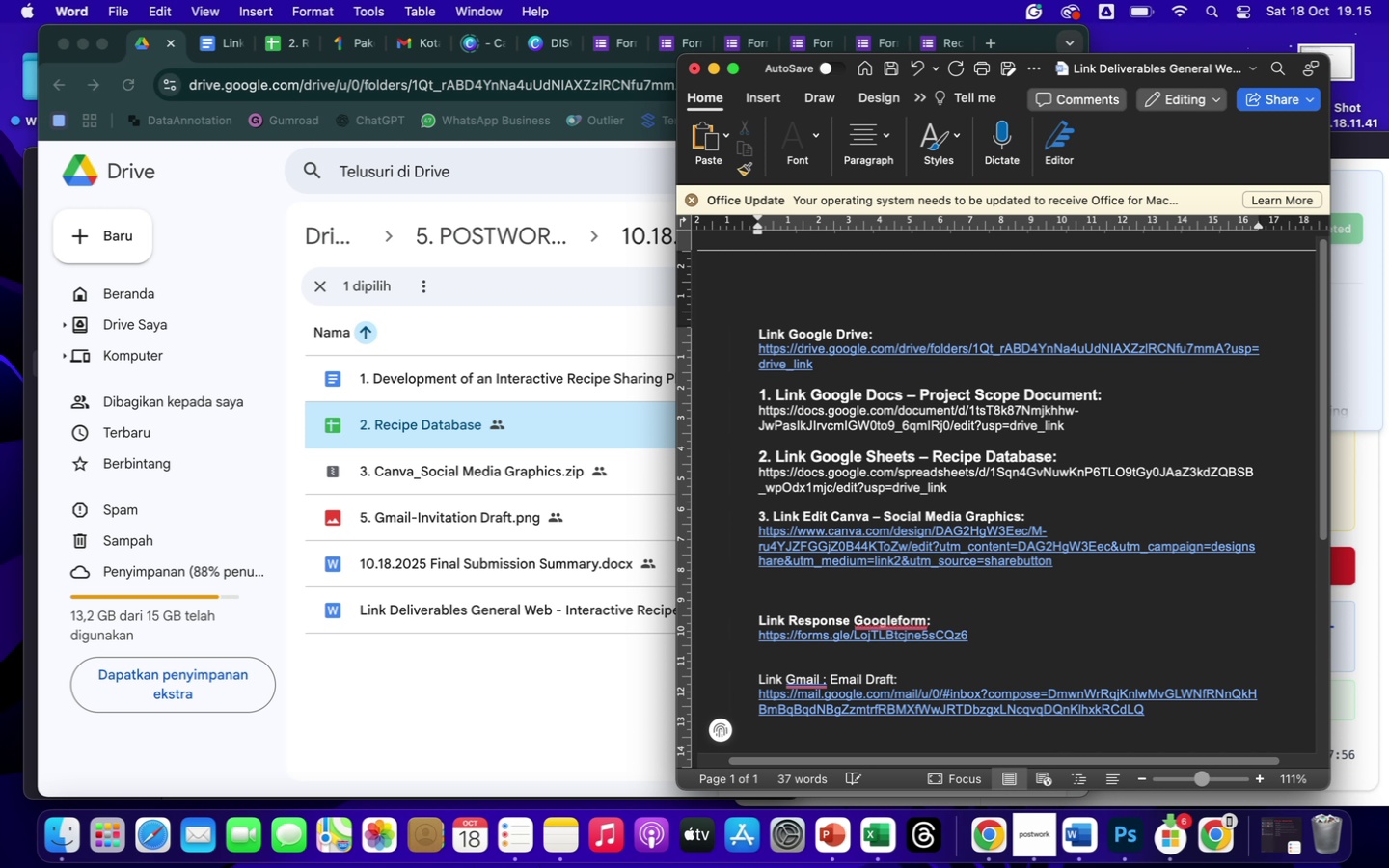 
left_click_drag(start_coordinate=[1031, 512], to_coordinate=[752, 510])
 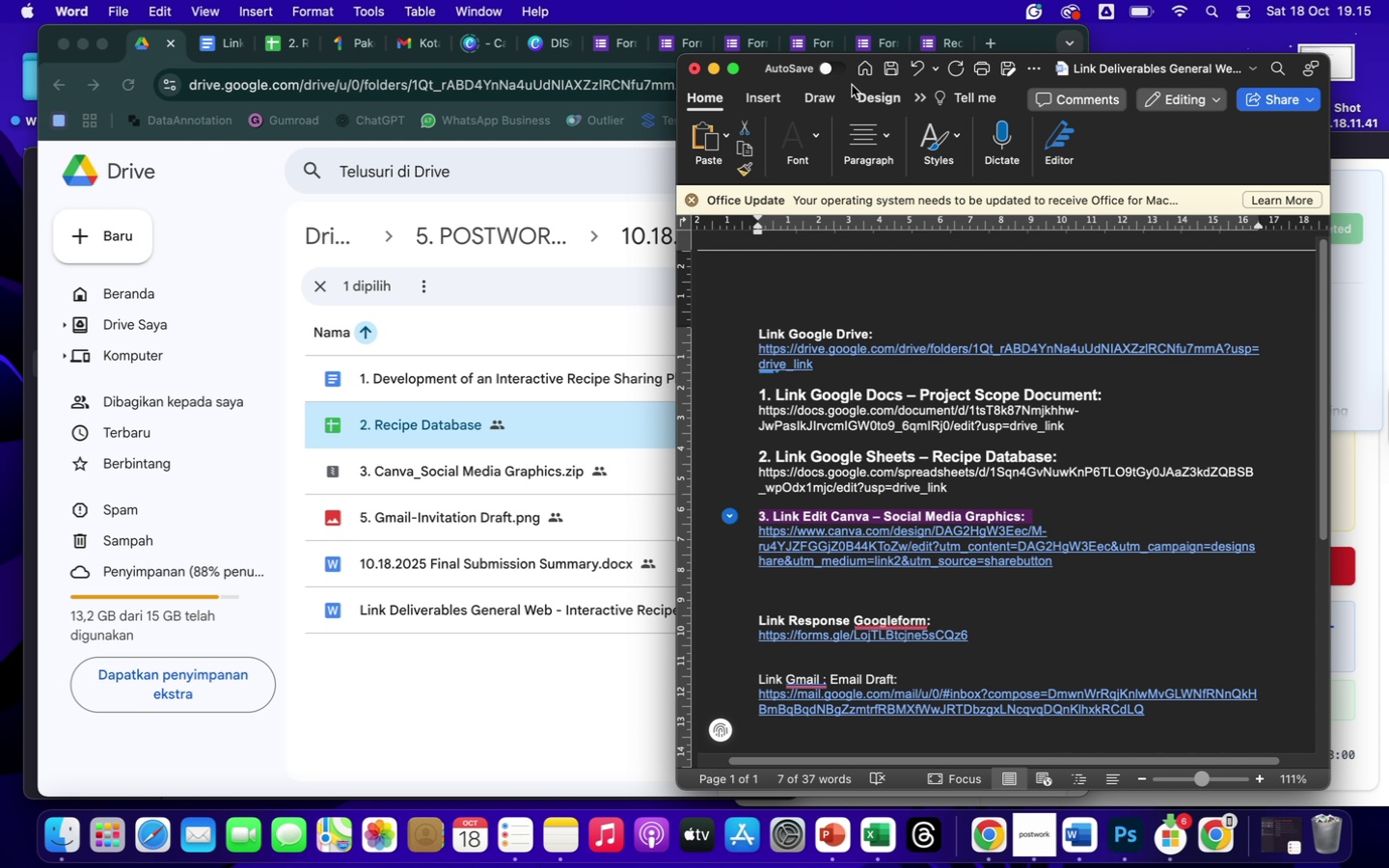 
left_click([820, 136])
 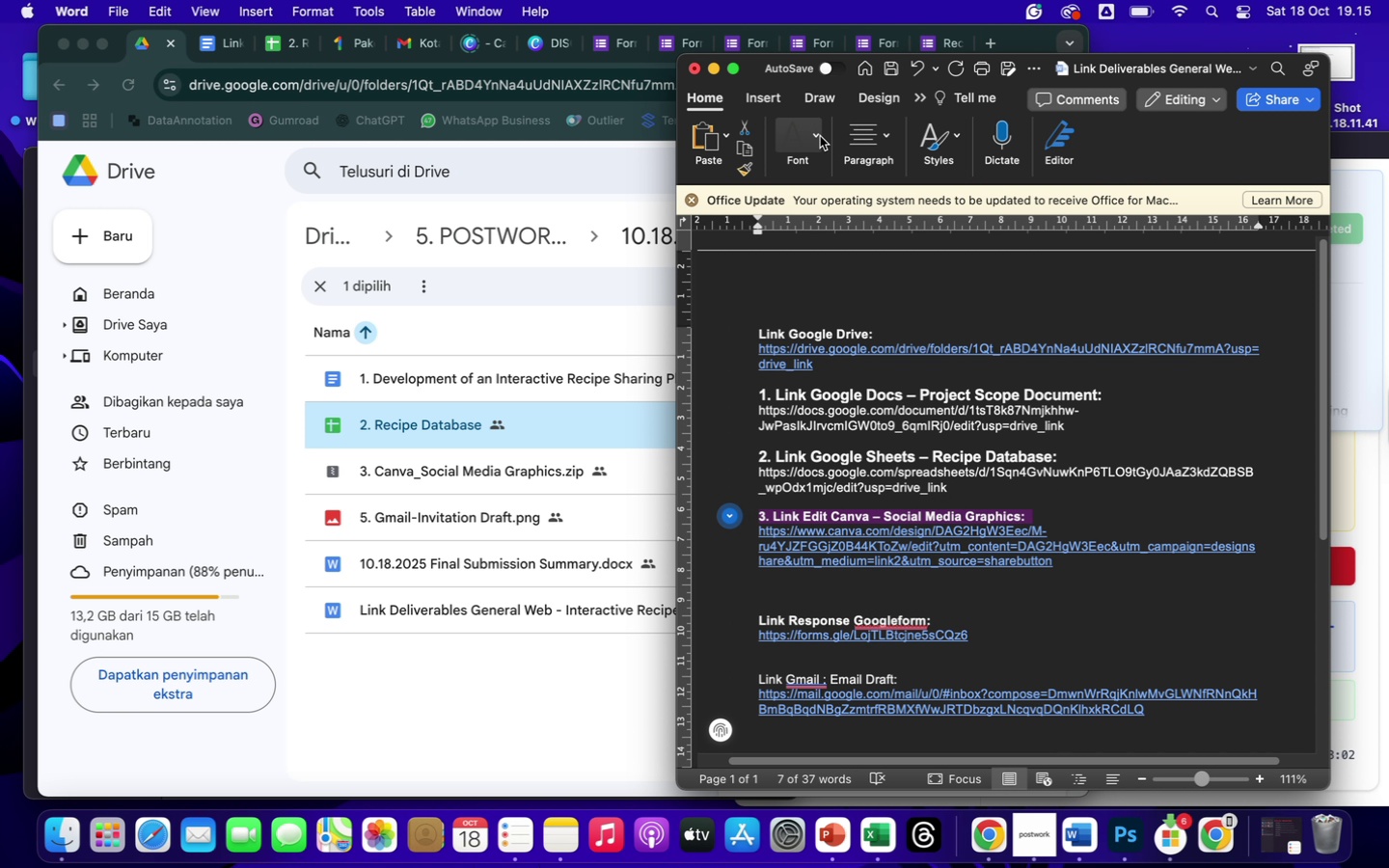 
left_click([820, 136])
 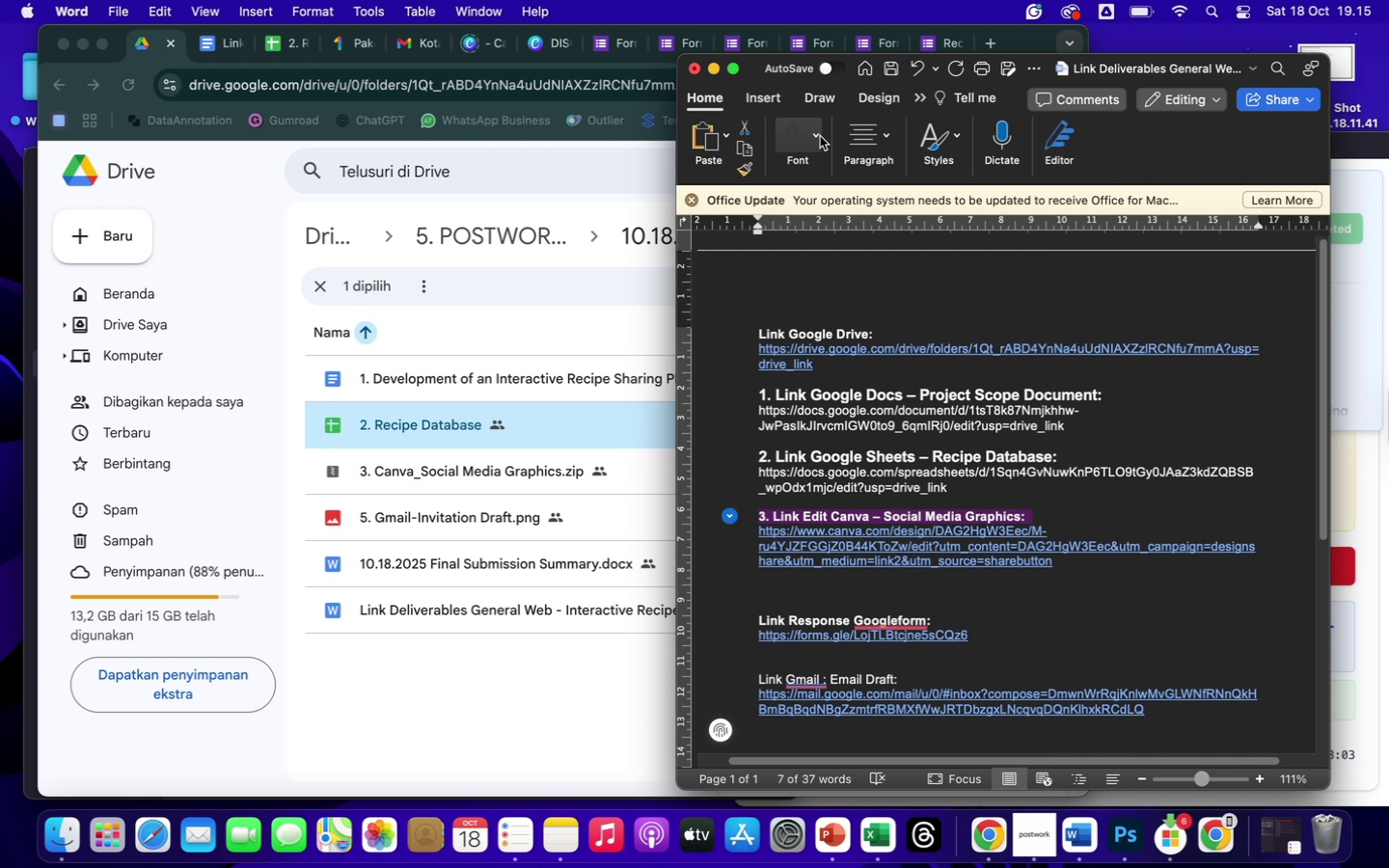 
left_click([805, 134])
 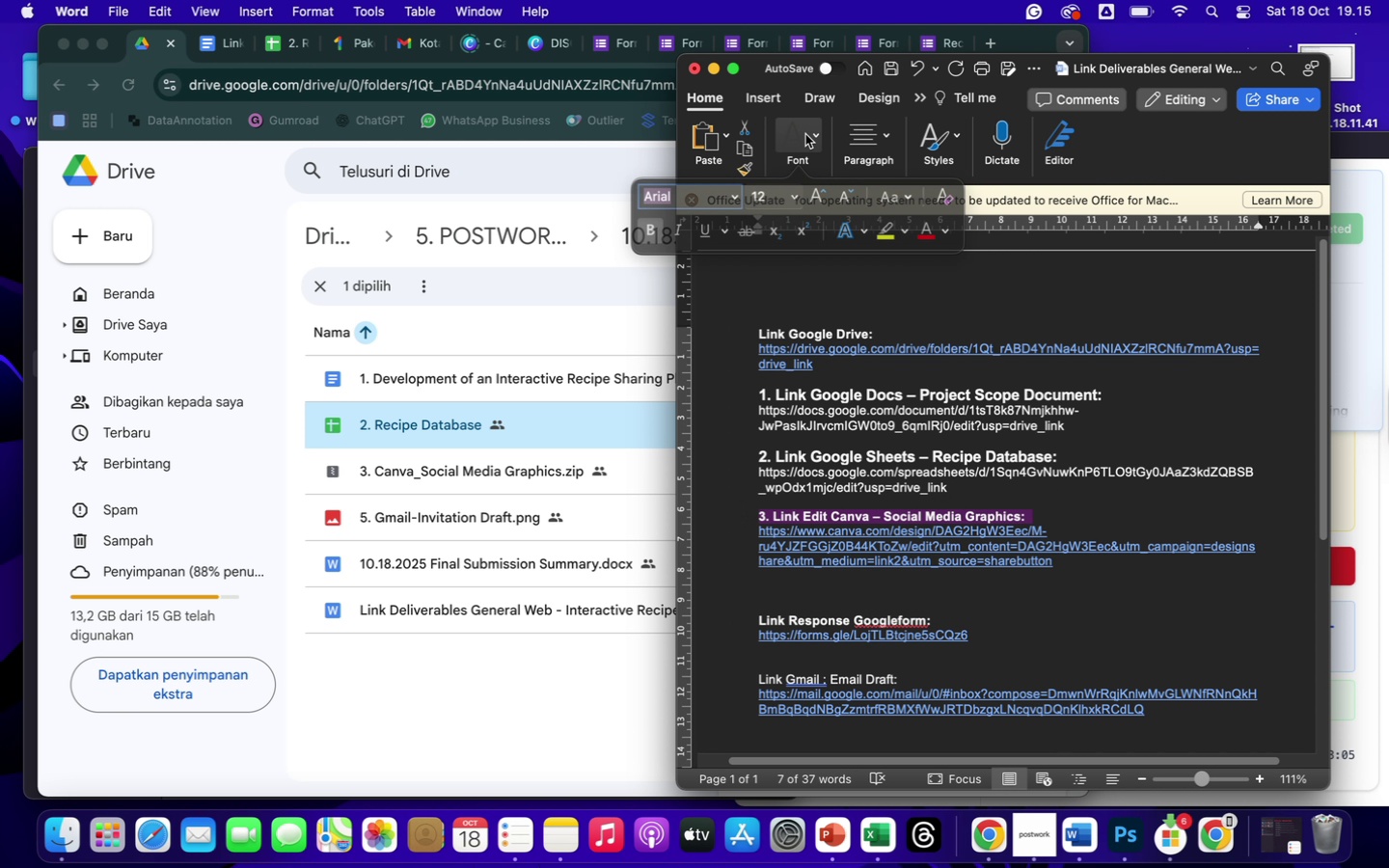 
left_click([667, 228])
 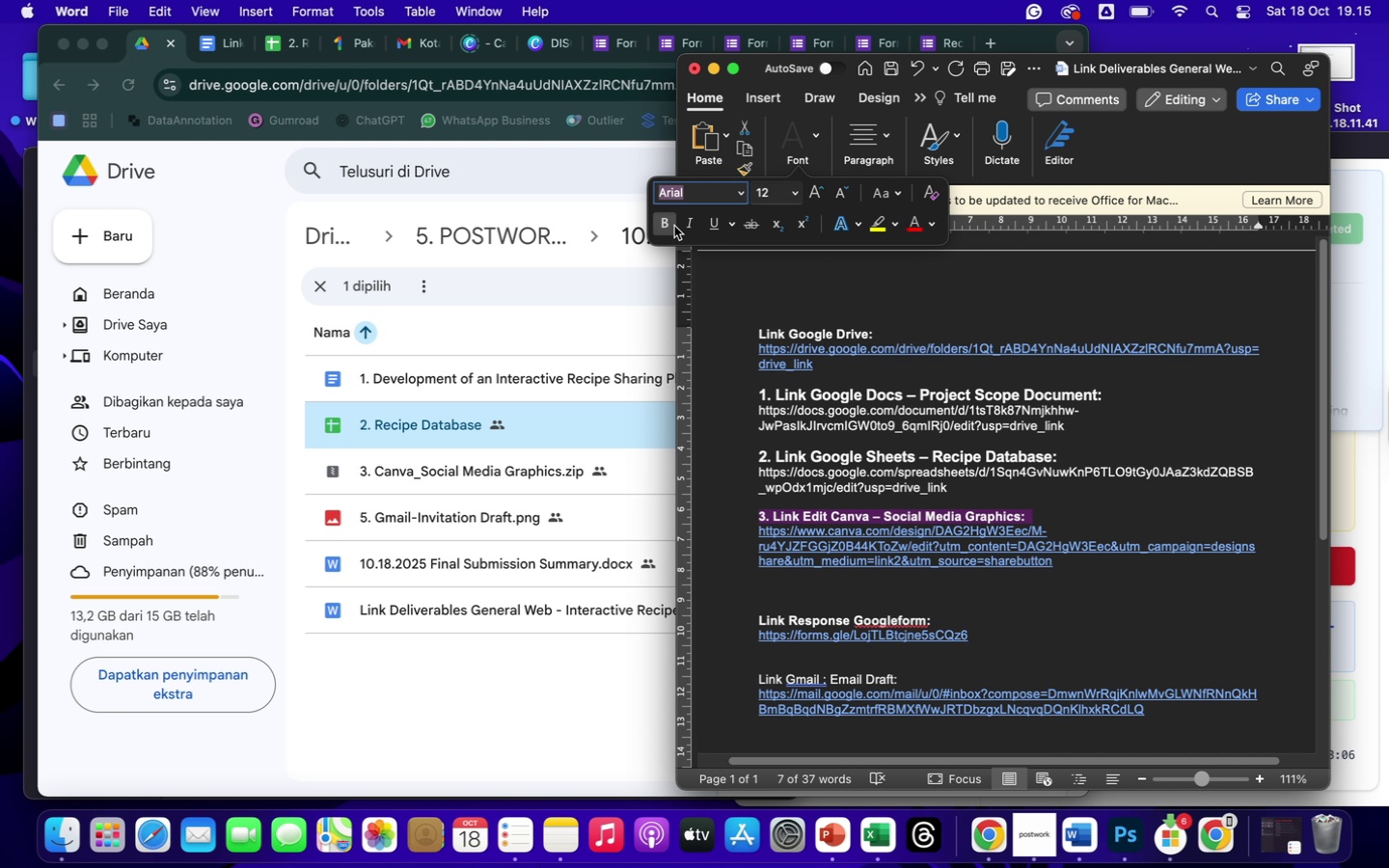 
left_click([668, 228])
 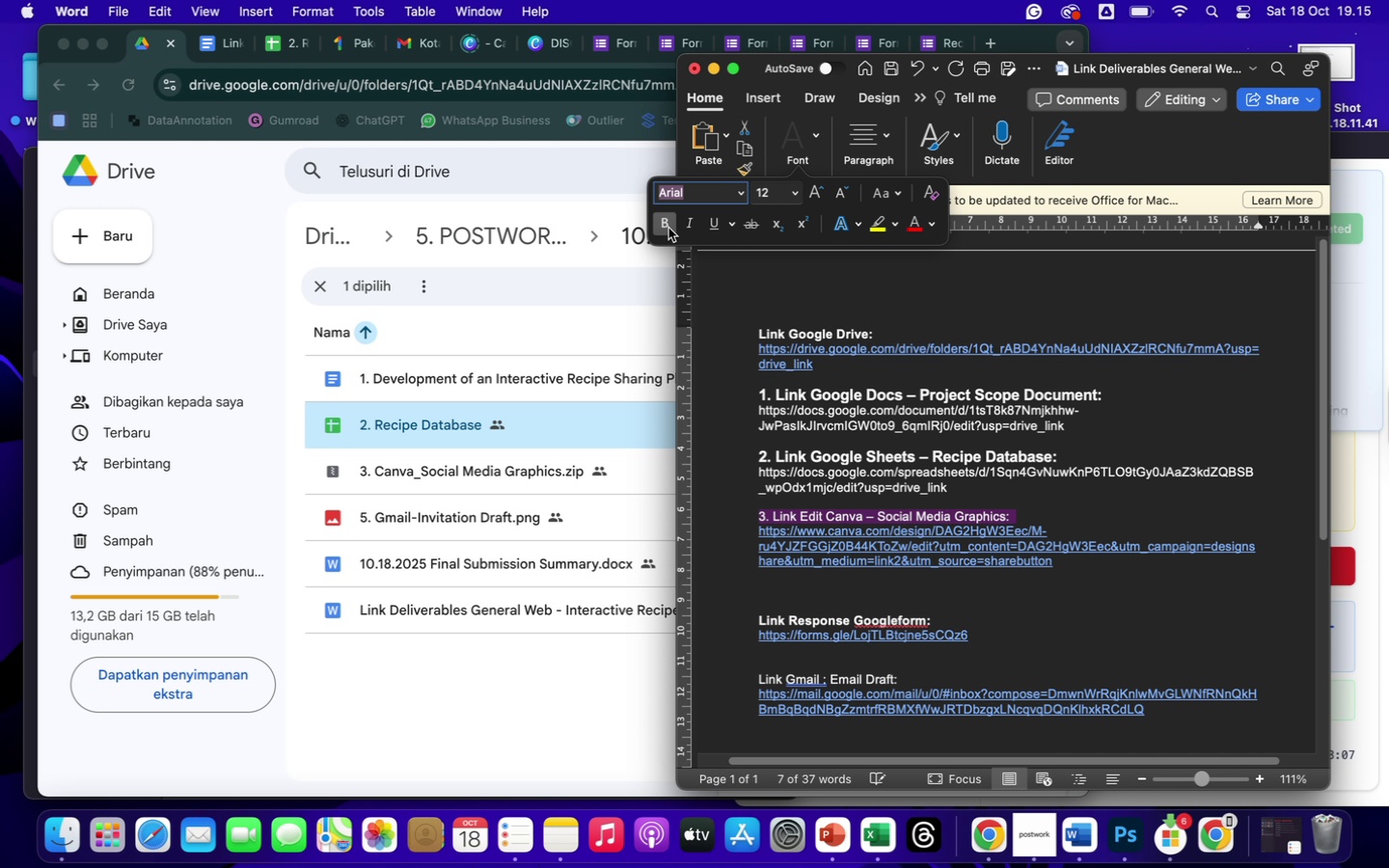 
left_click([799, 195])
 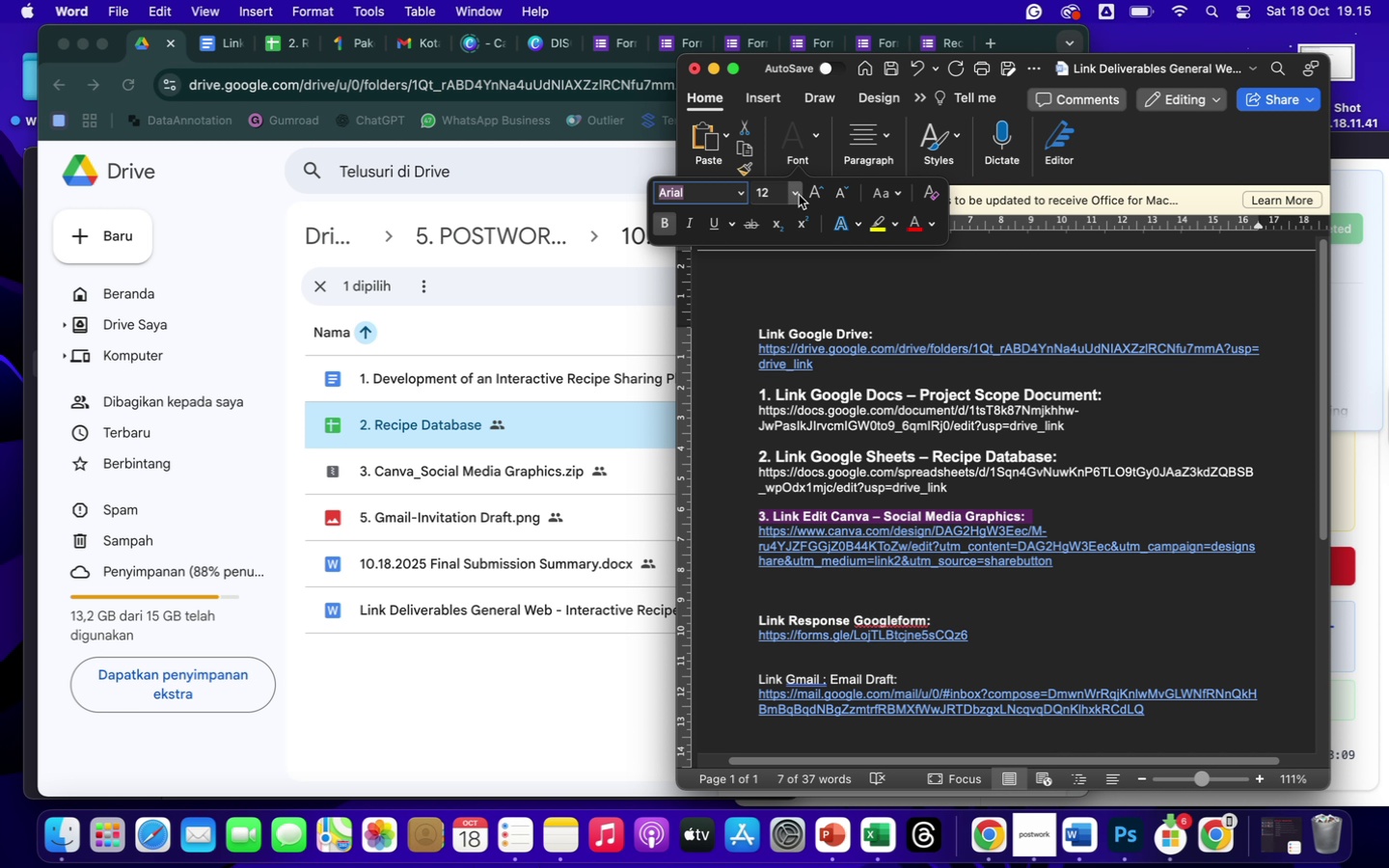 
left_click([779, 432])
 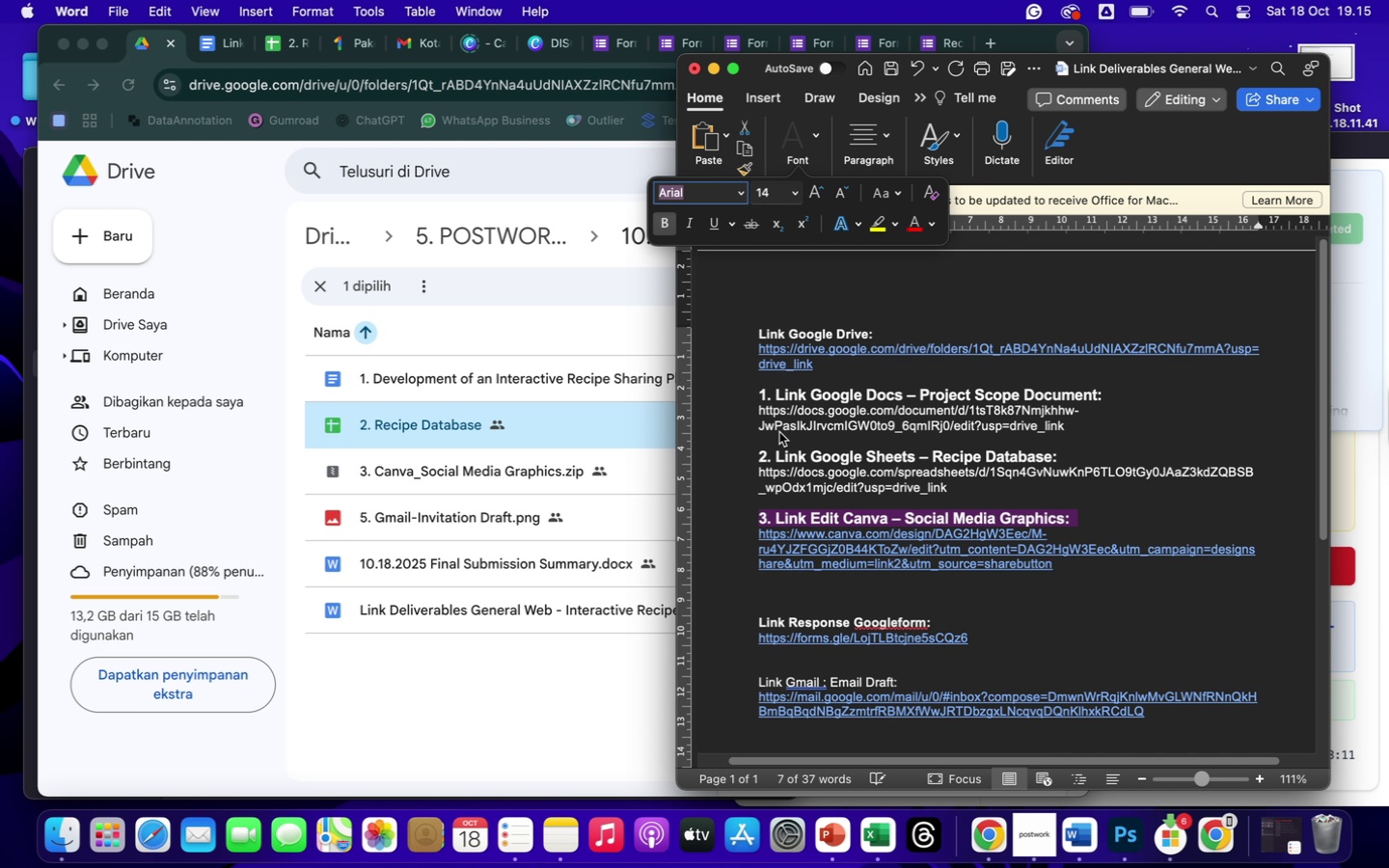 
left_click([1039, 619])
 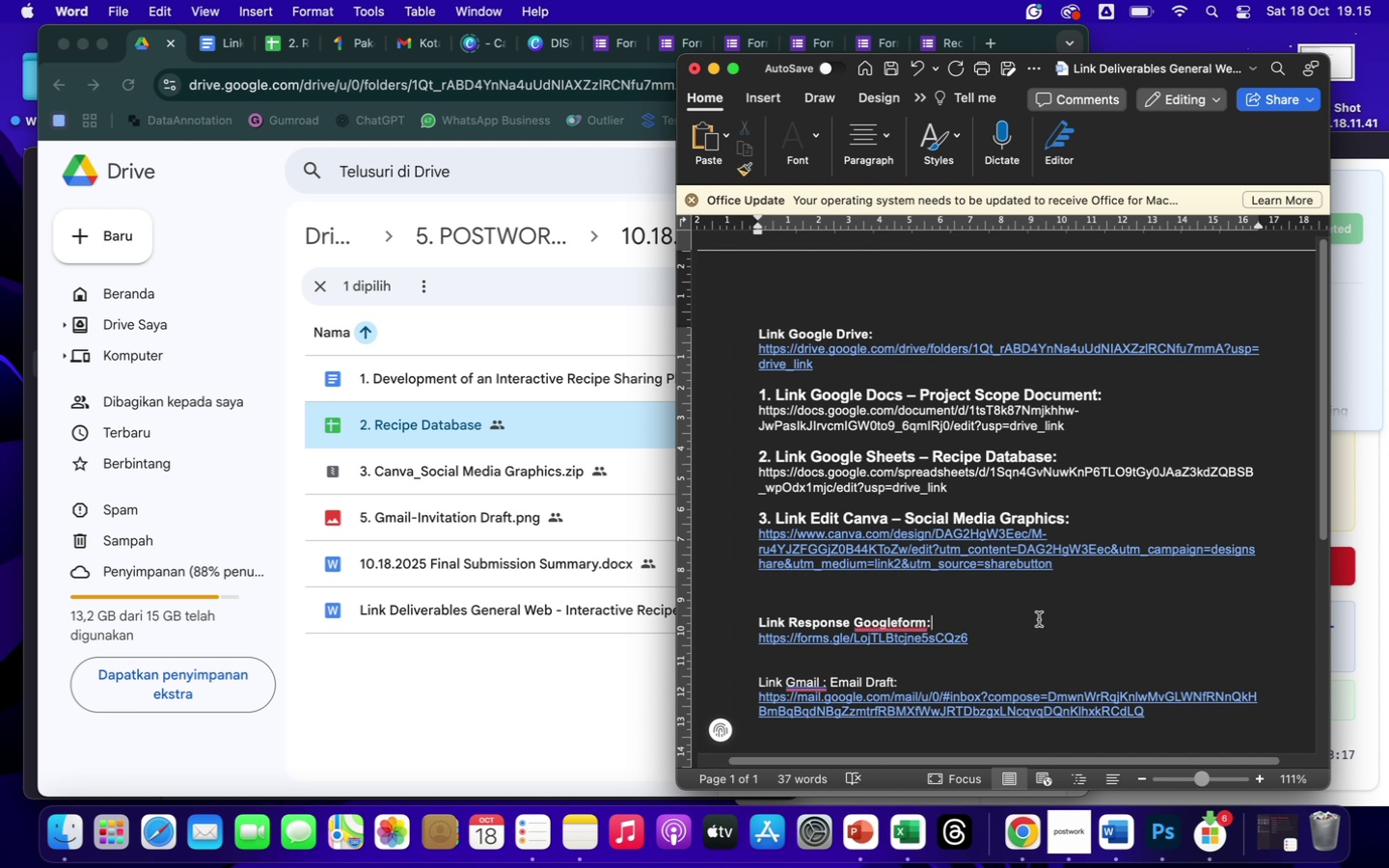 
wait(10.33)
 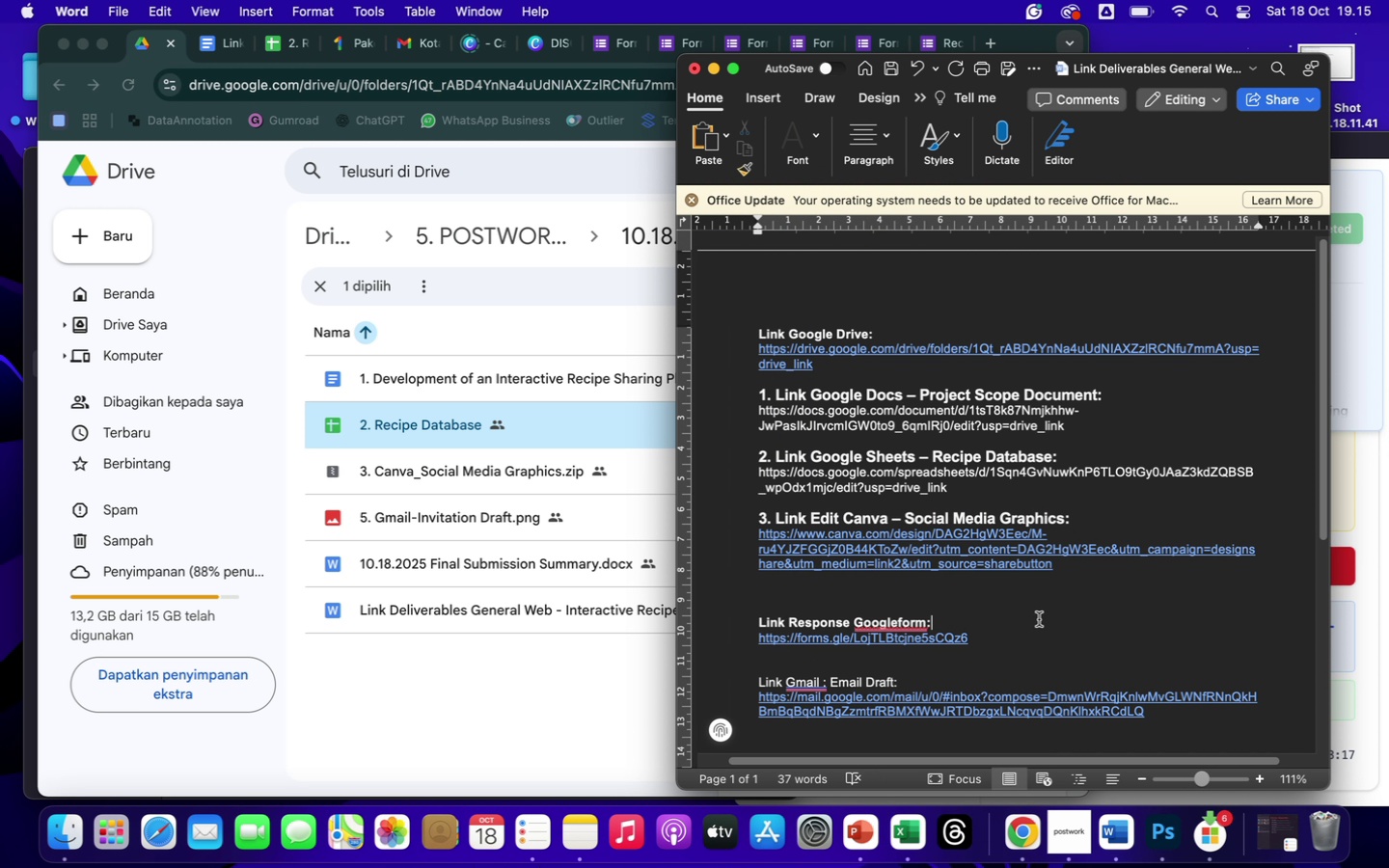 
left_click([994, 288])
 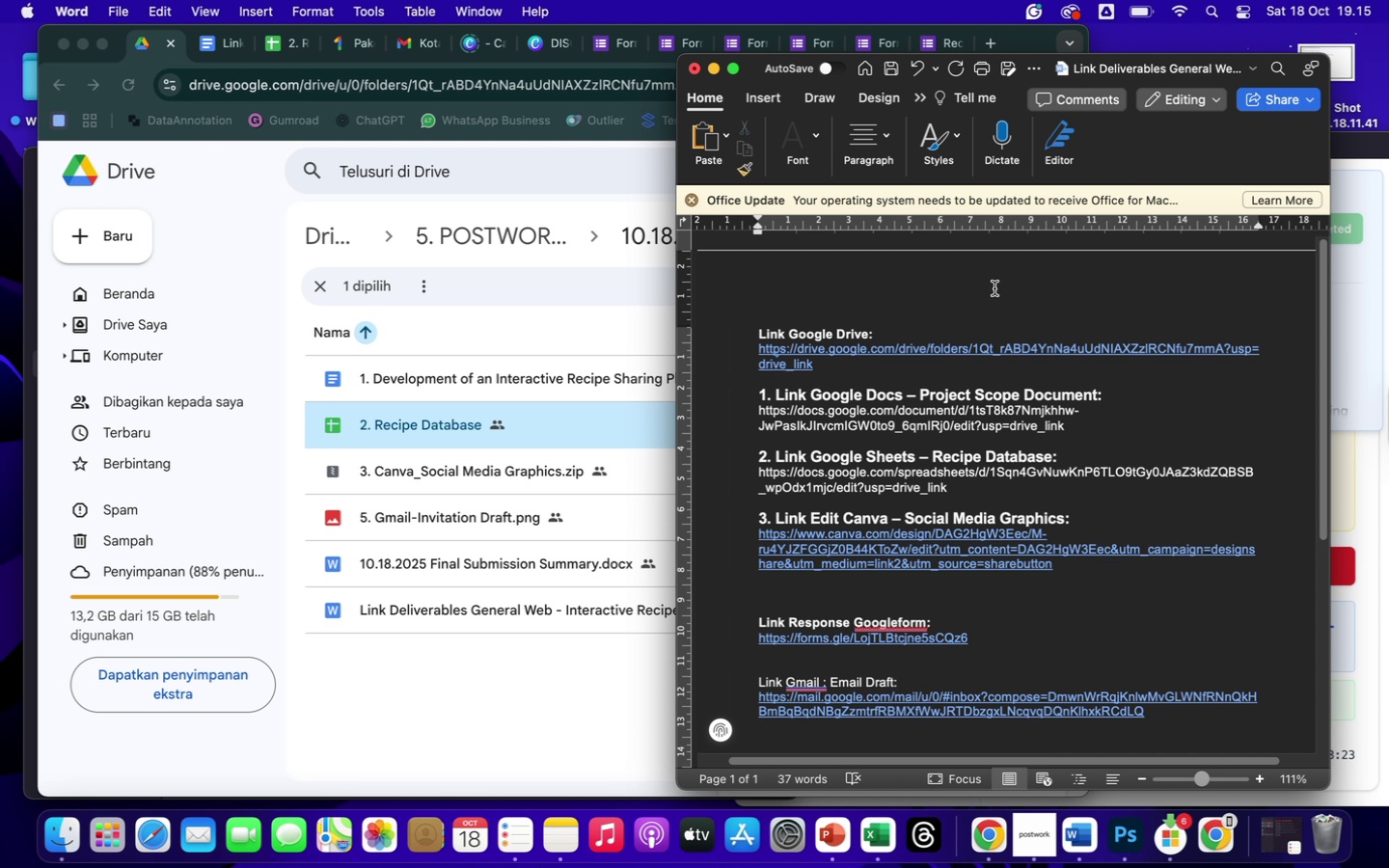 
left_click([761, 333])
 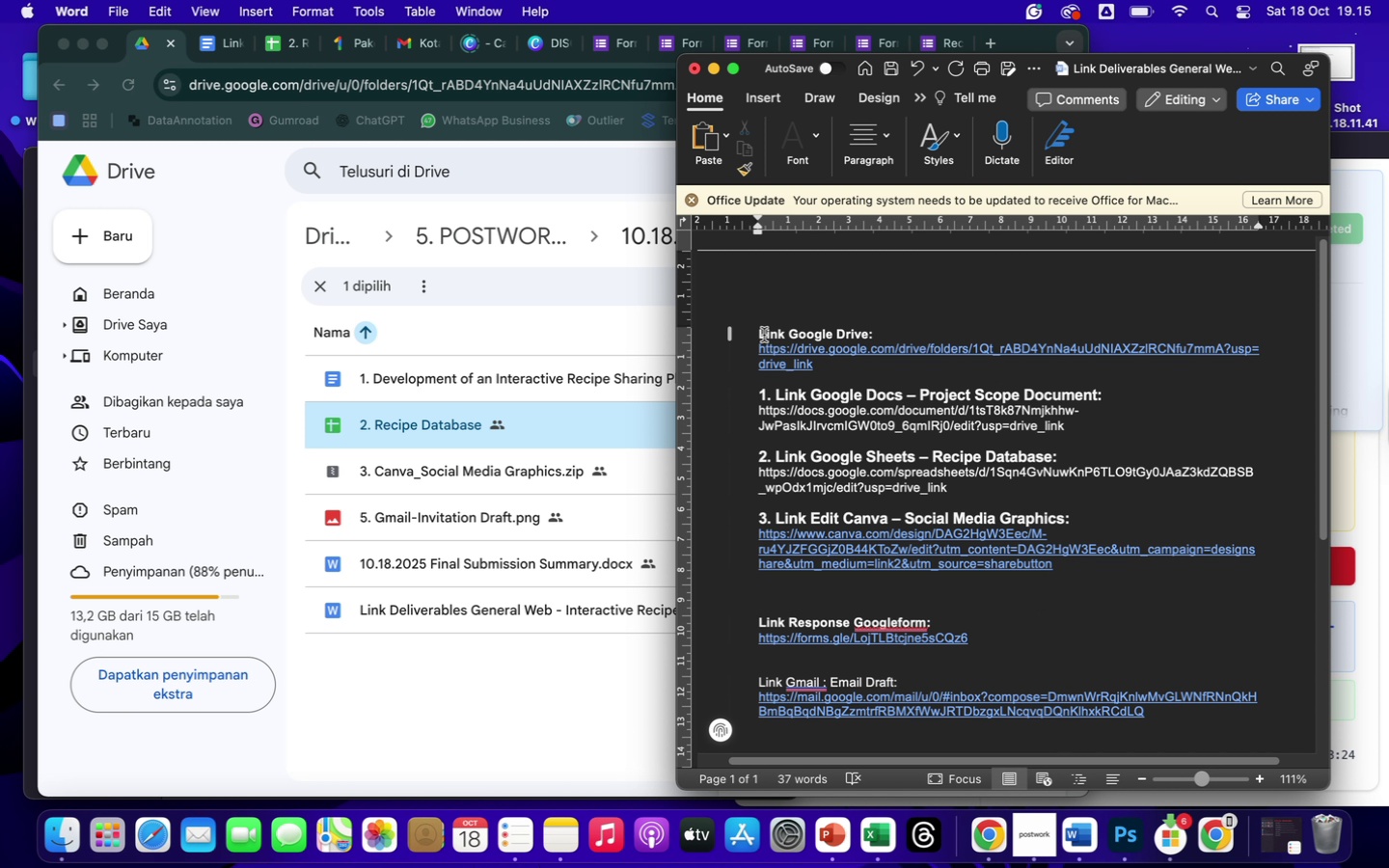 
key(Enter)
 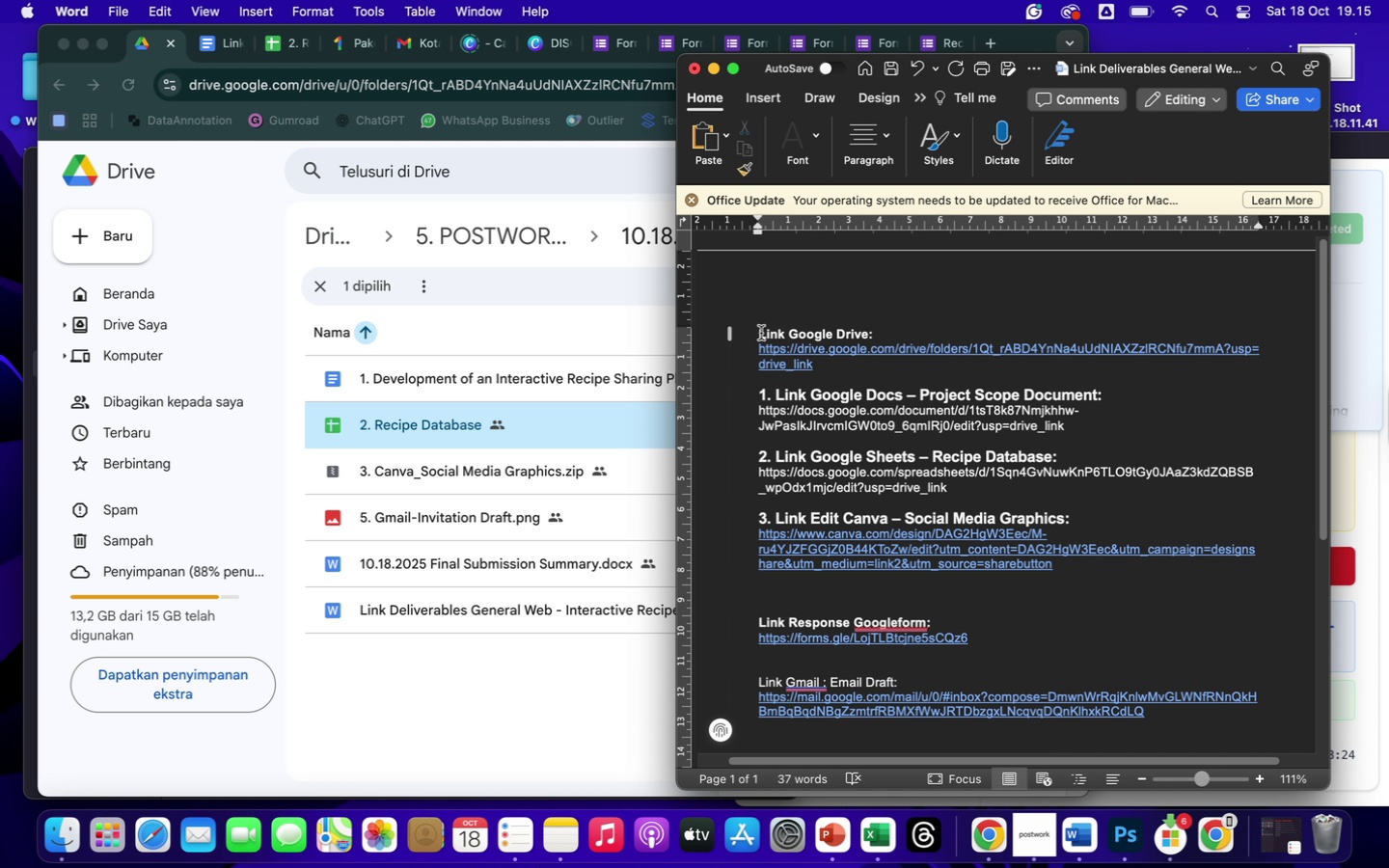 
key(Enter)
 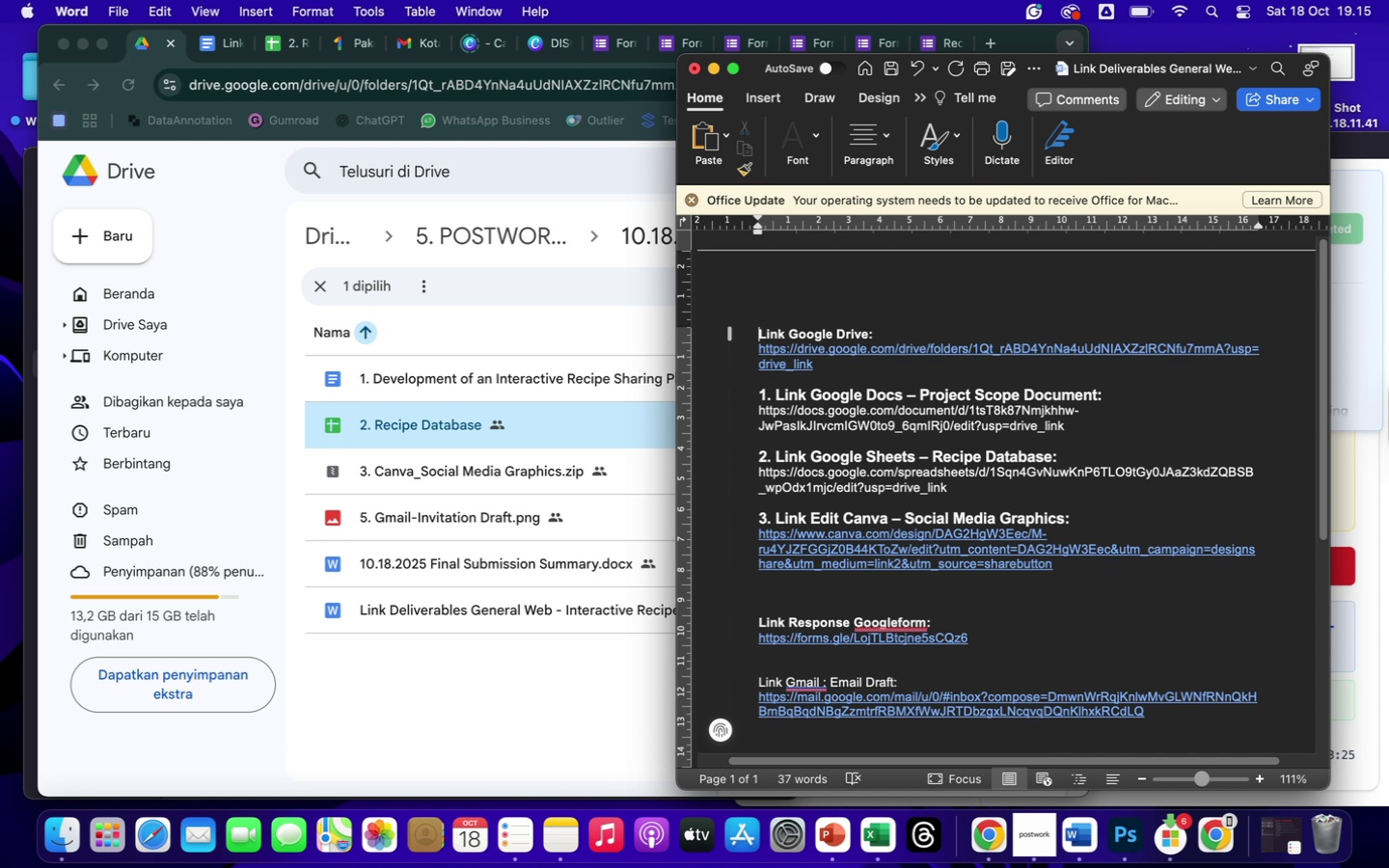 
left_click([971, 316])
 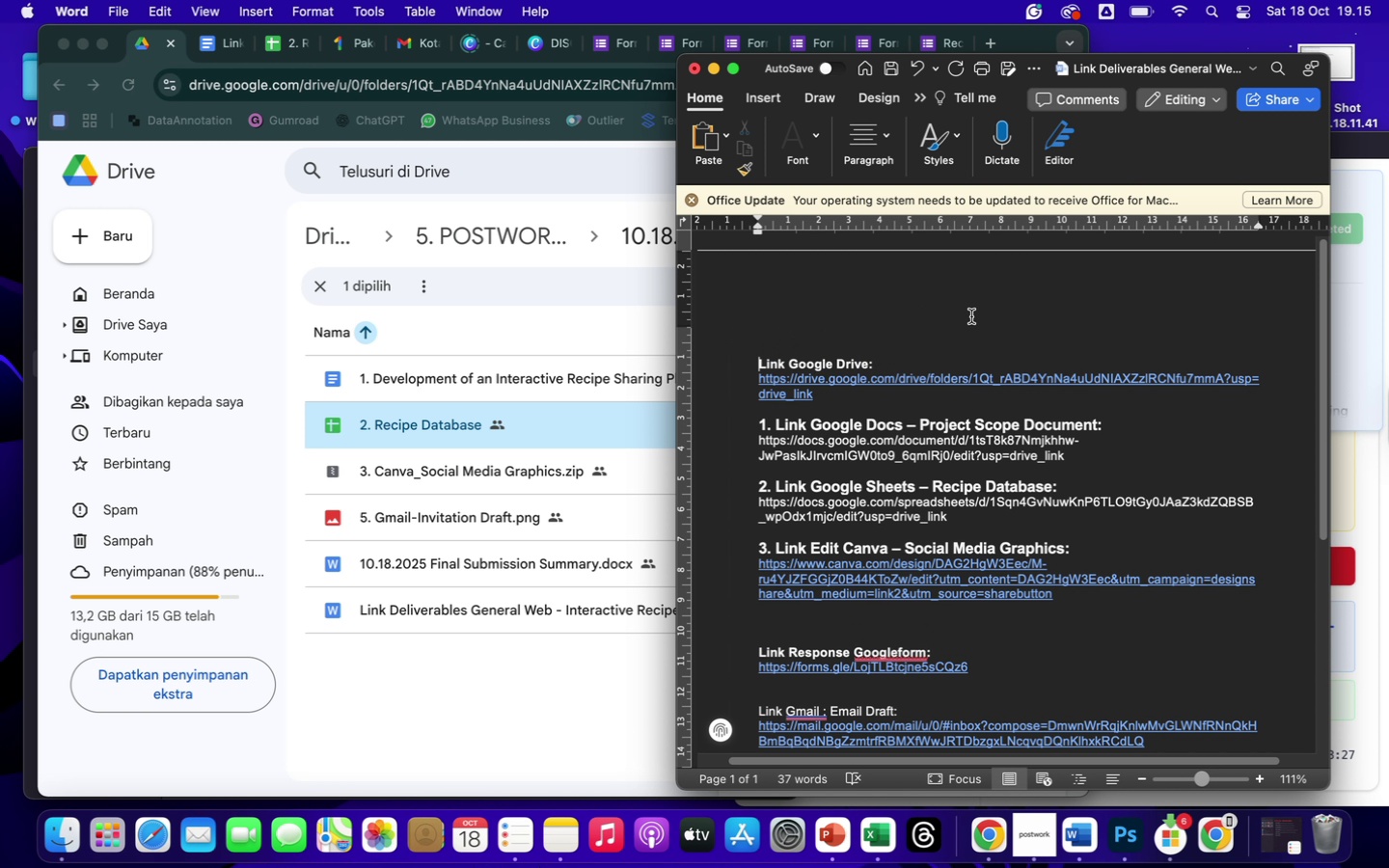 
left_click([879, 143])
 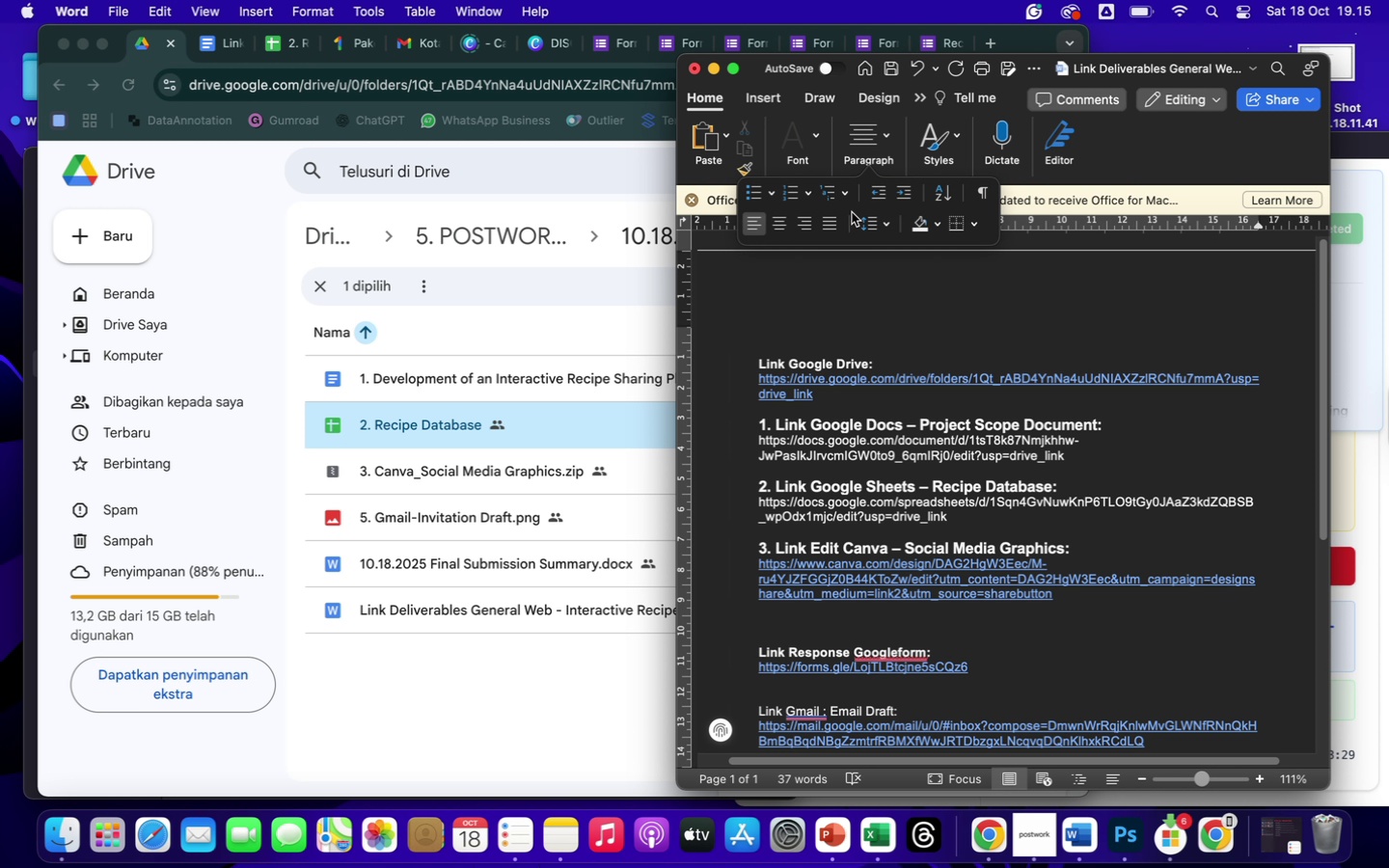 
left_click([779, 229])
 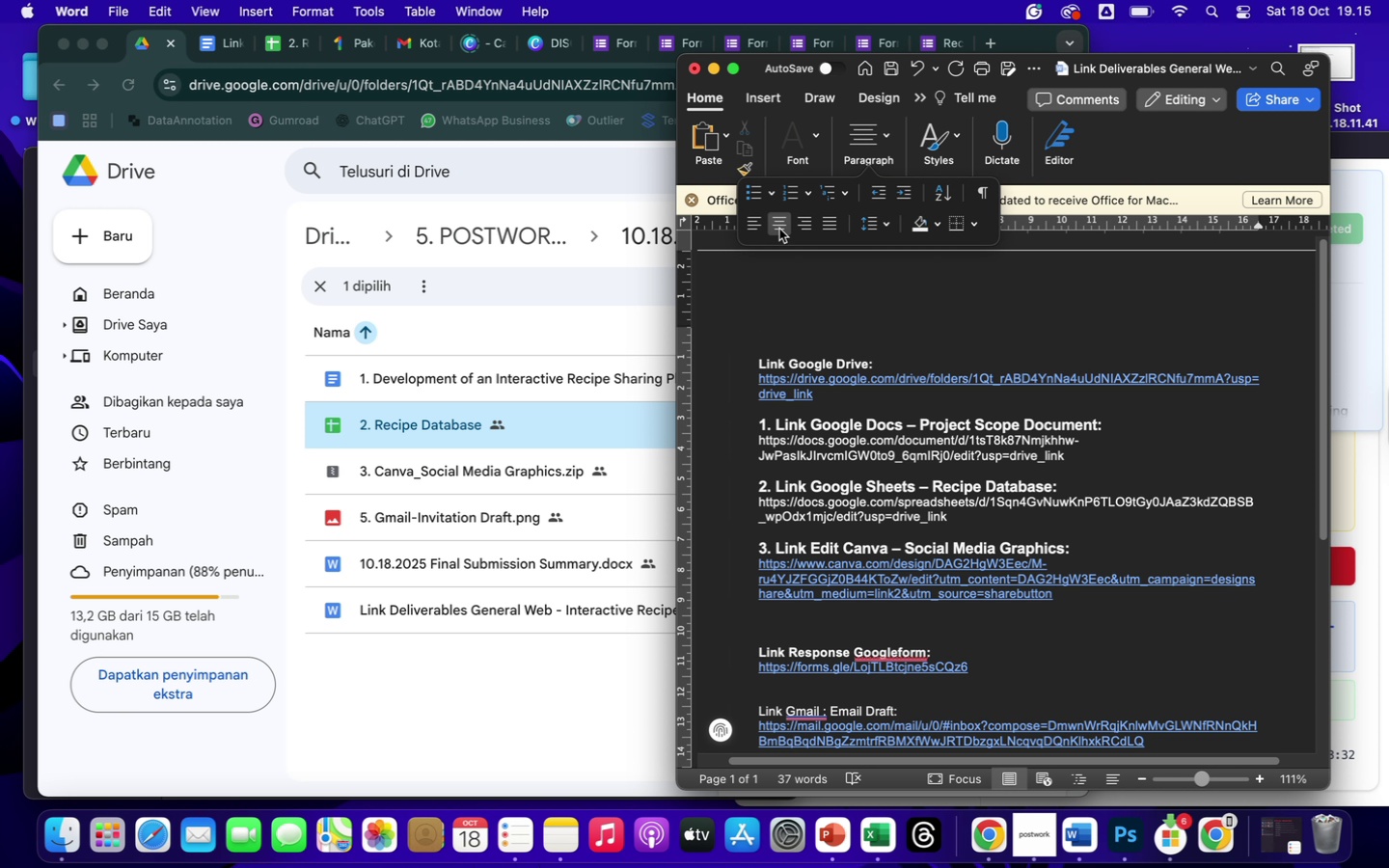 
type(Deliverable )
 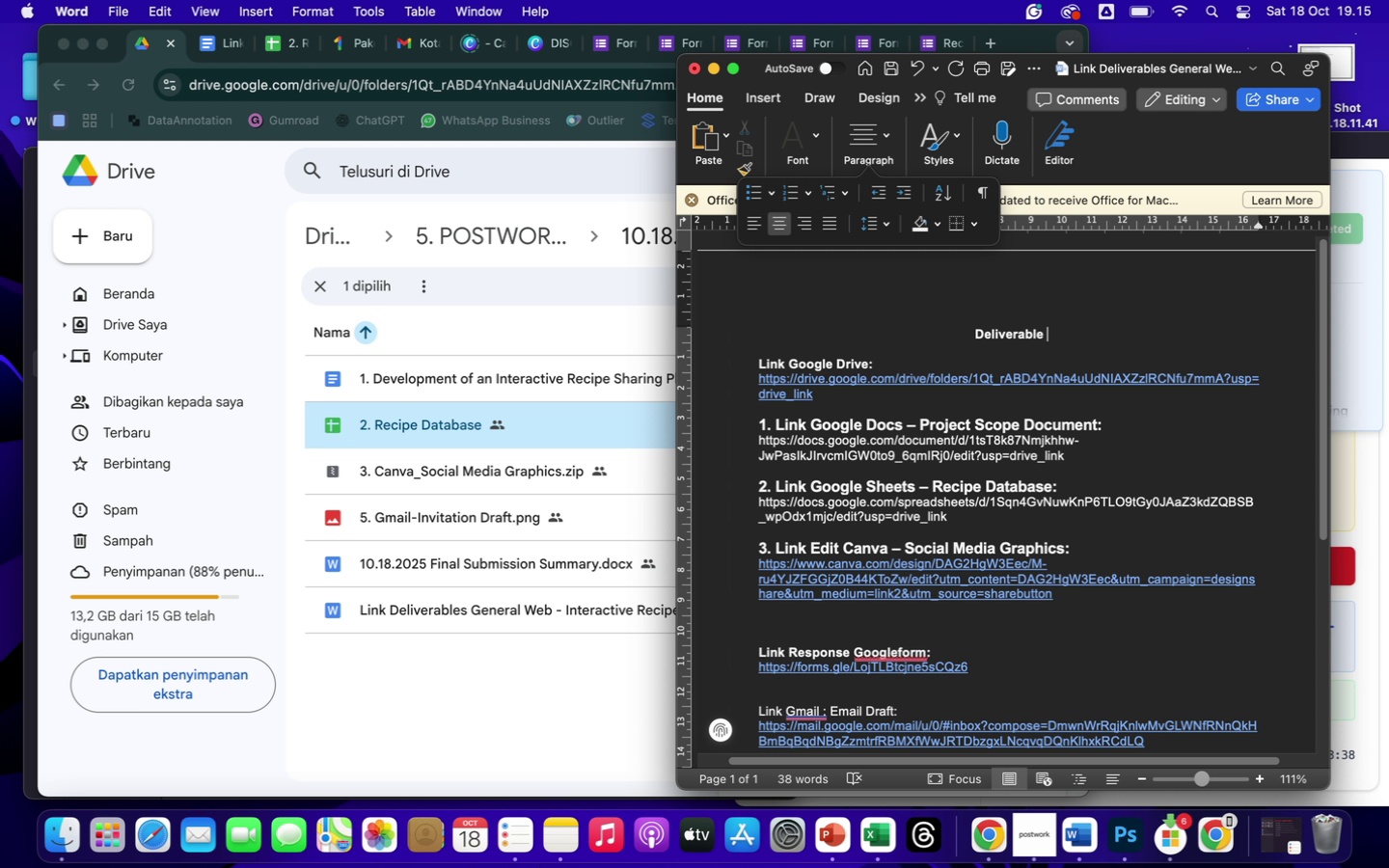 
type(Link)
 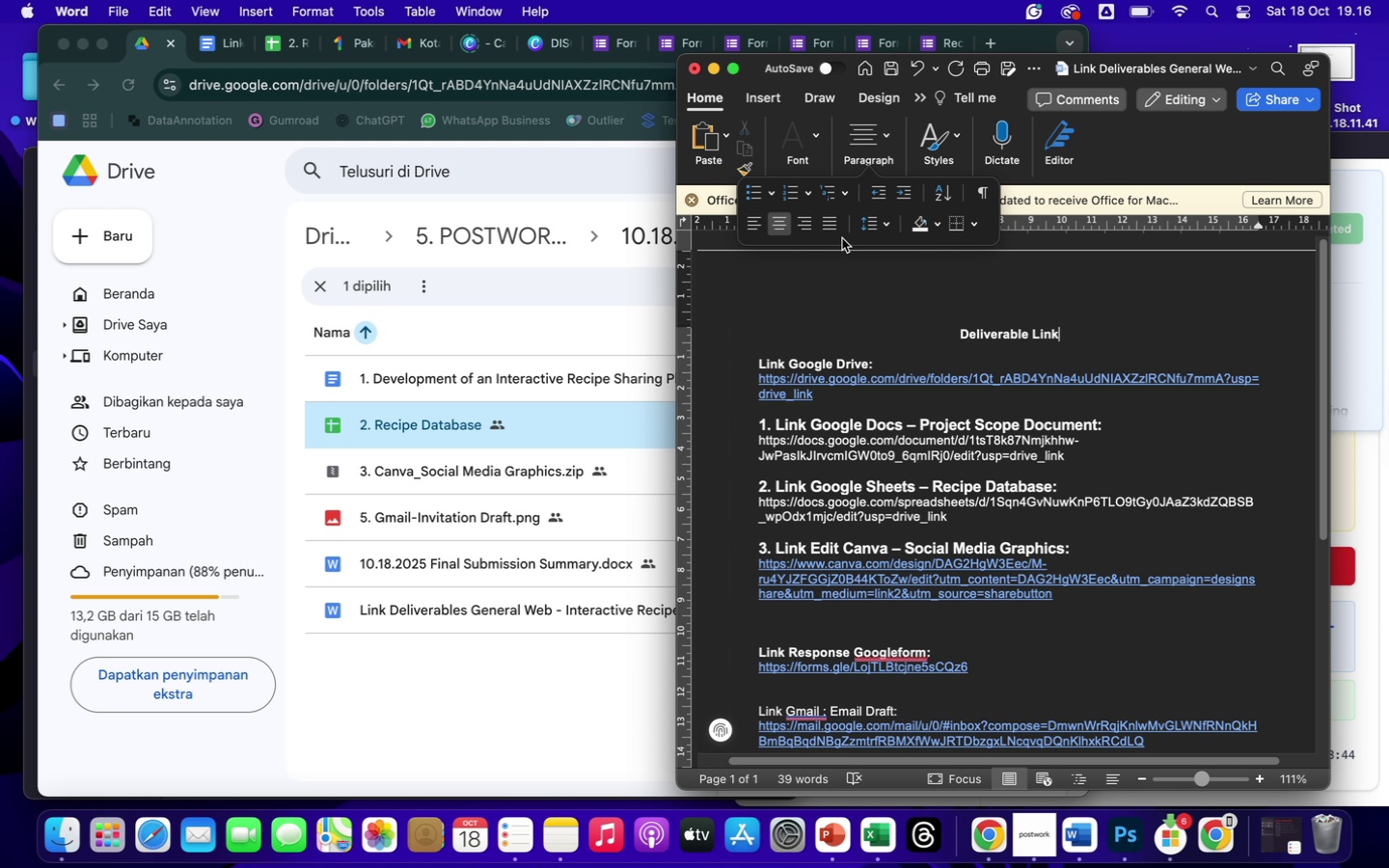 
wait(5.33)
 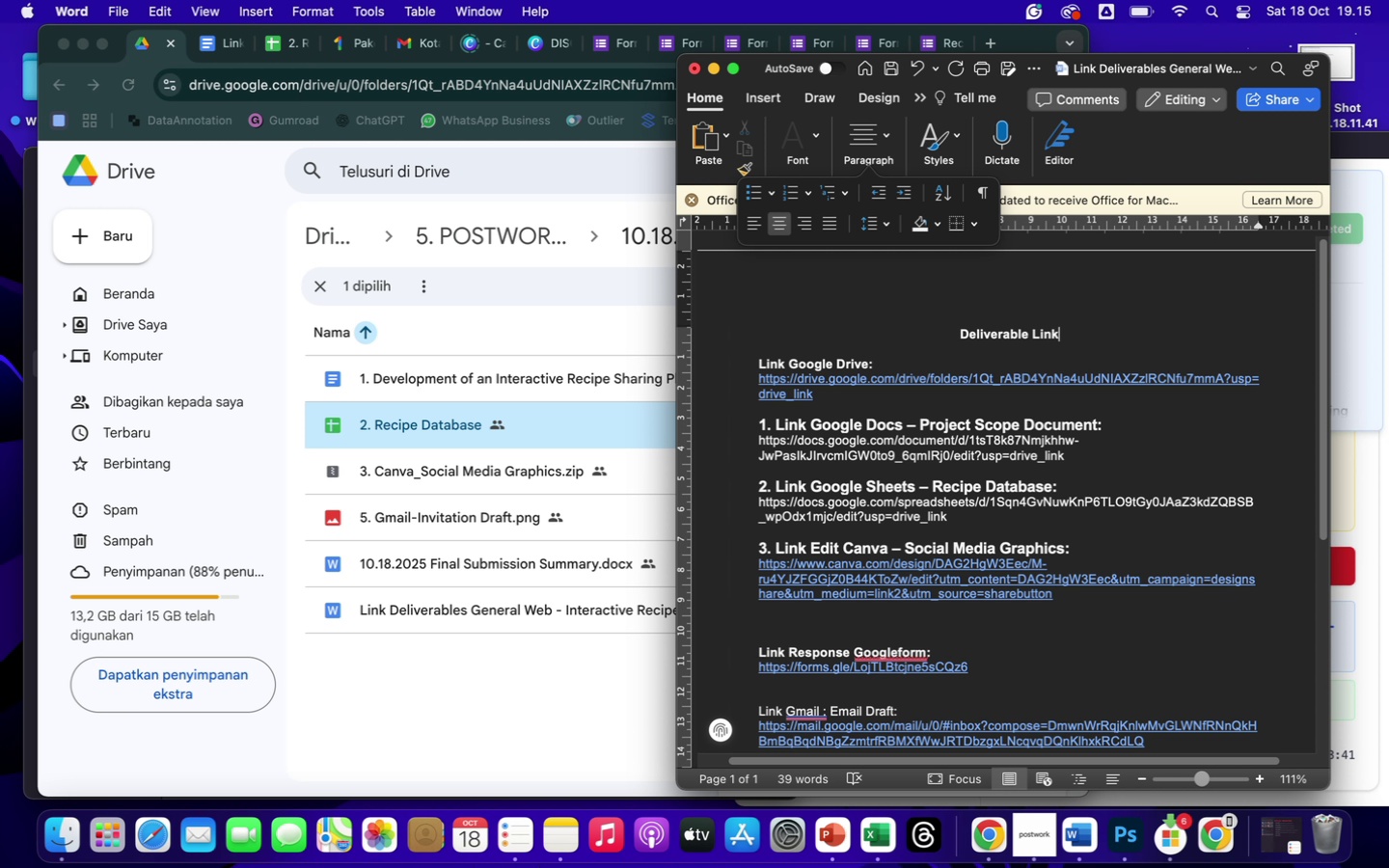 
left_click_drag(start_coordinate=[1072, 330], to_coordinate=[922, 329])
 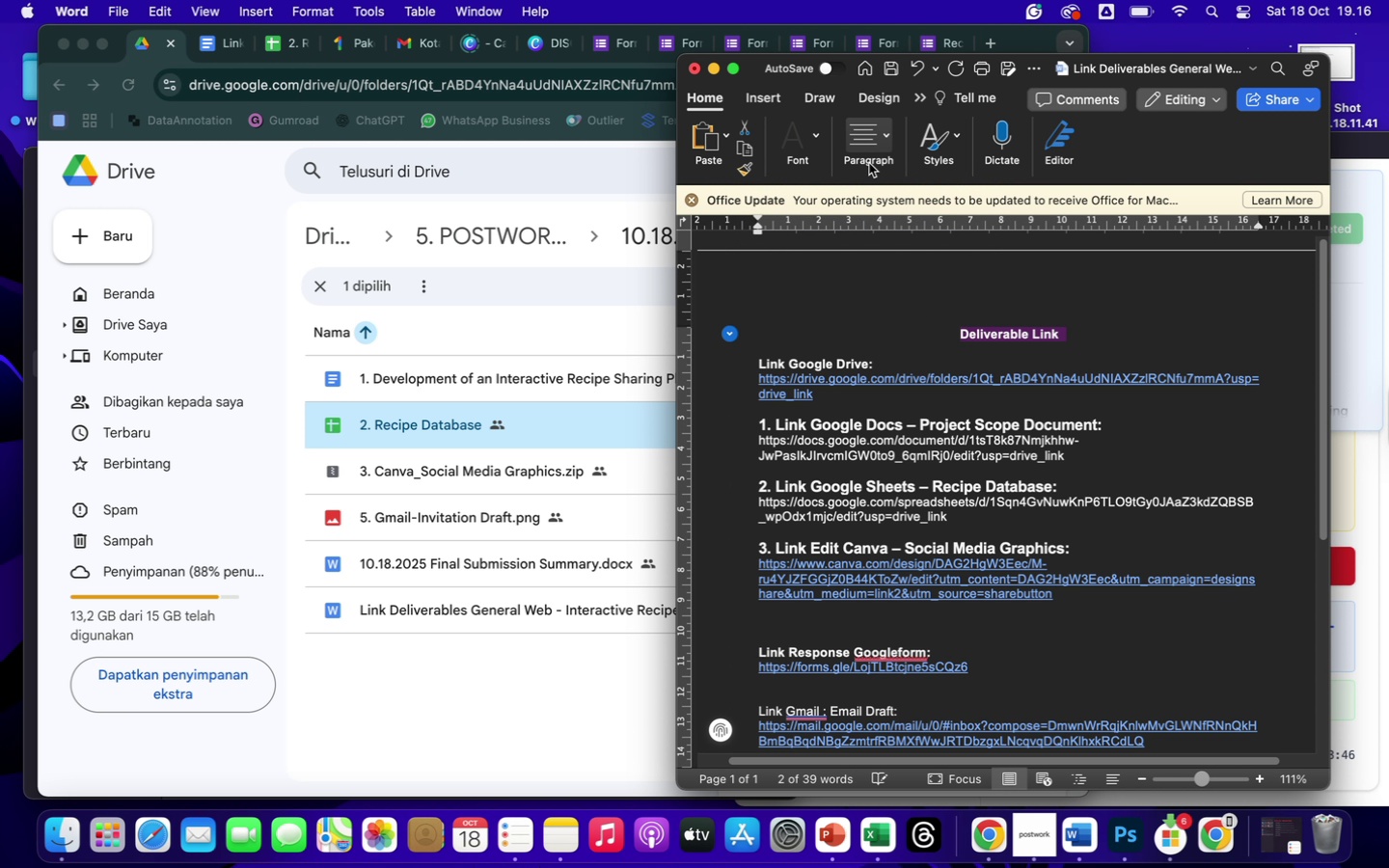 
left_click([813, 132])
 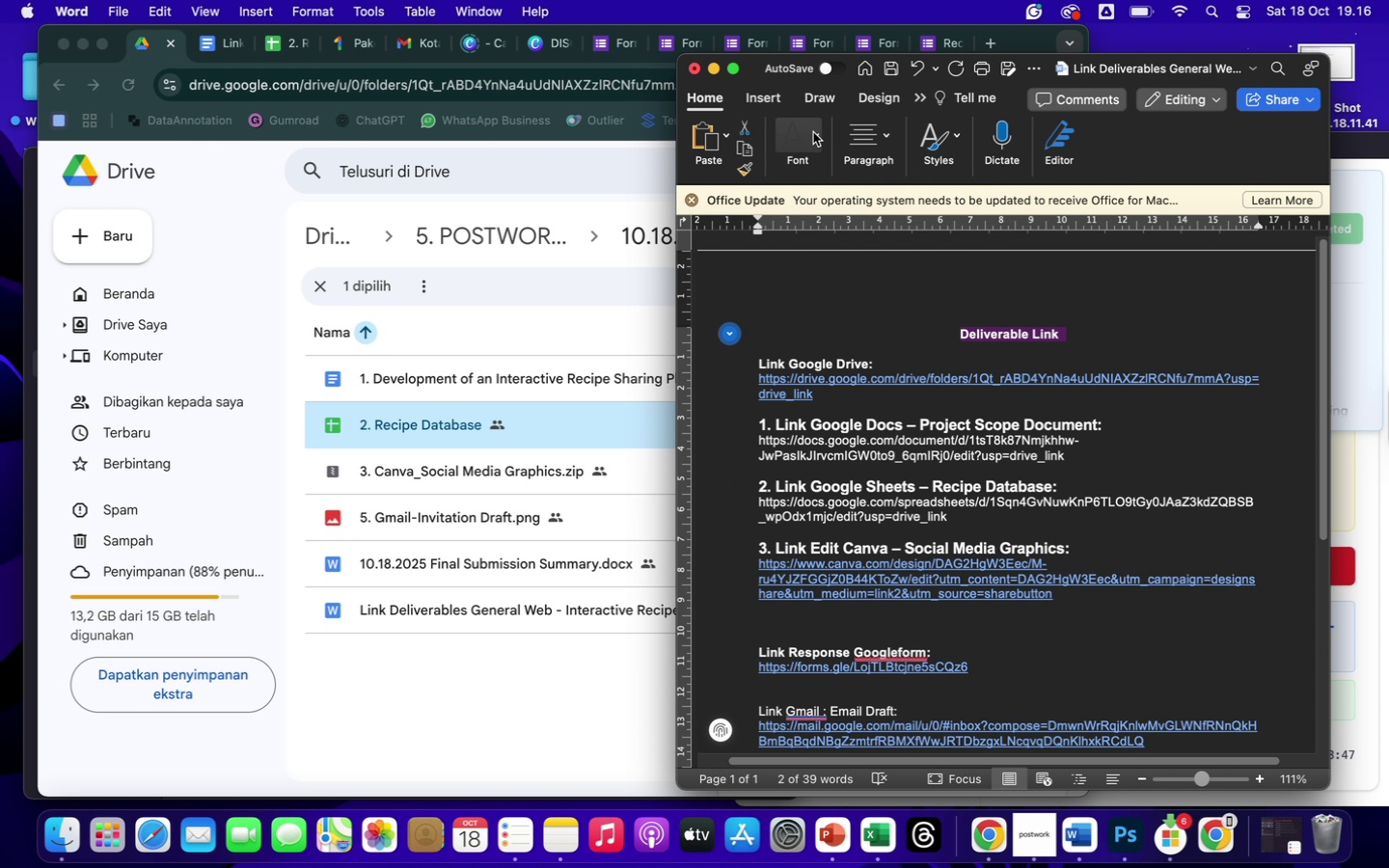 
left_click([813, 132])
 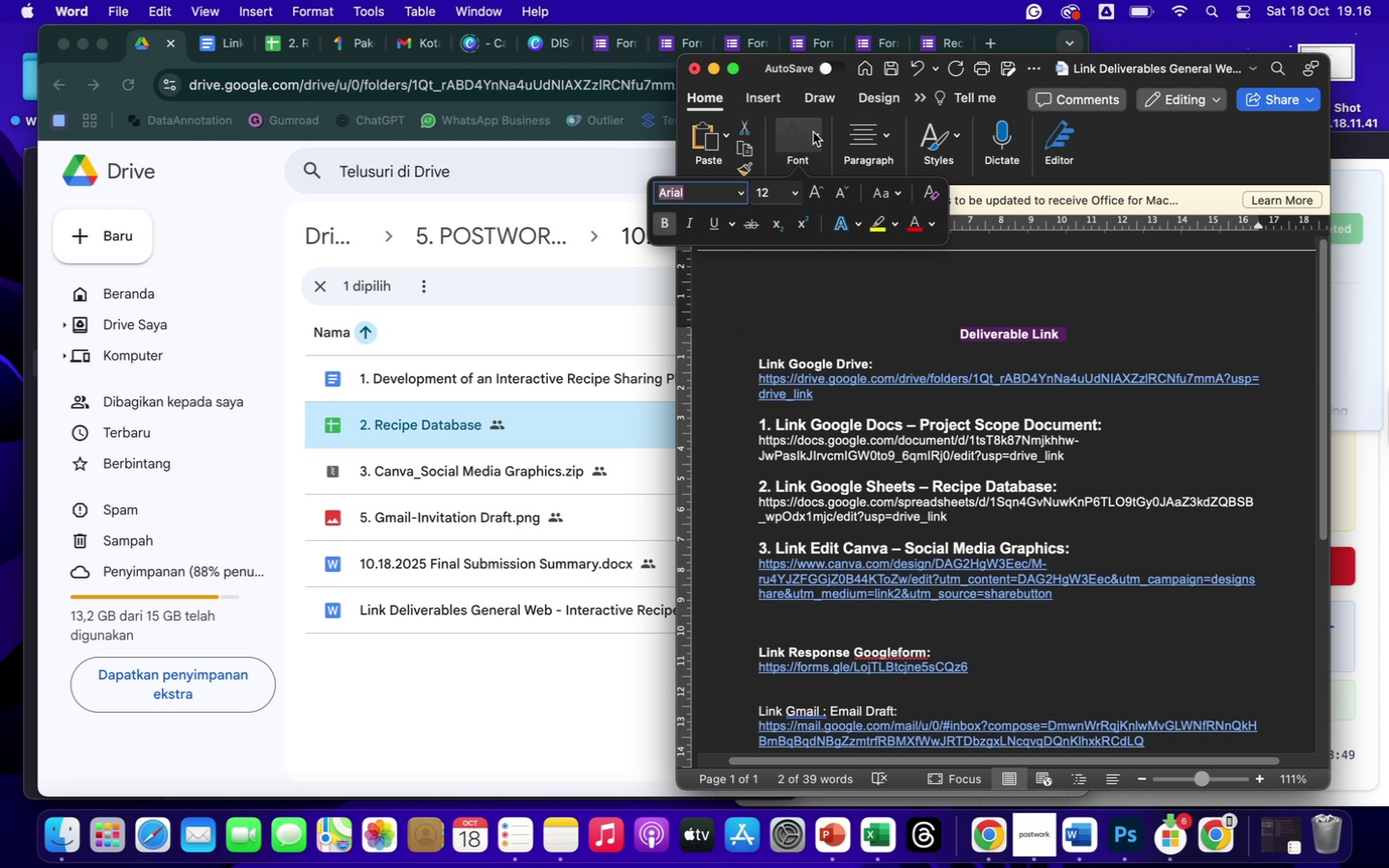 
left_click([813, 132])
 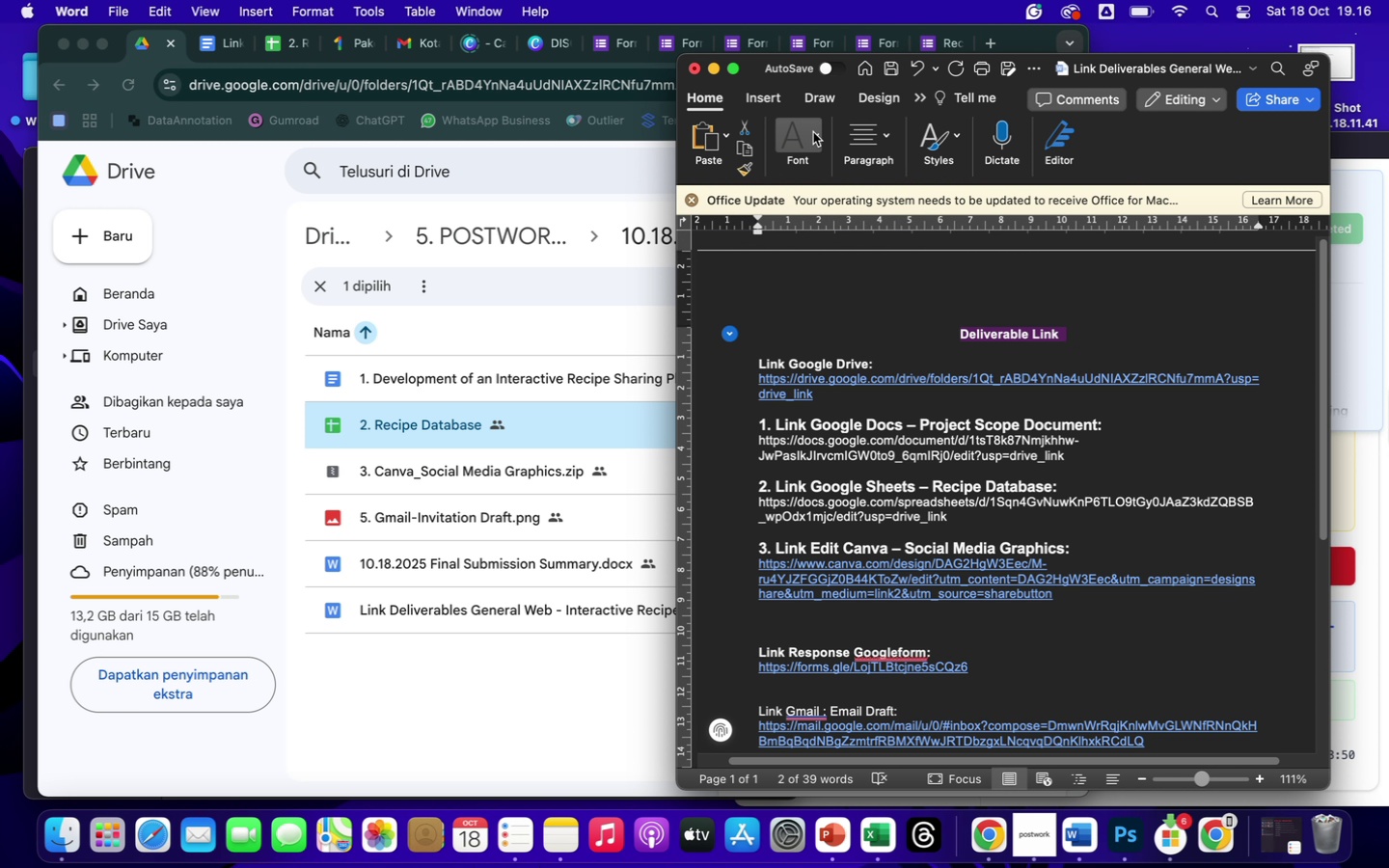 
left_click([792, 192])
 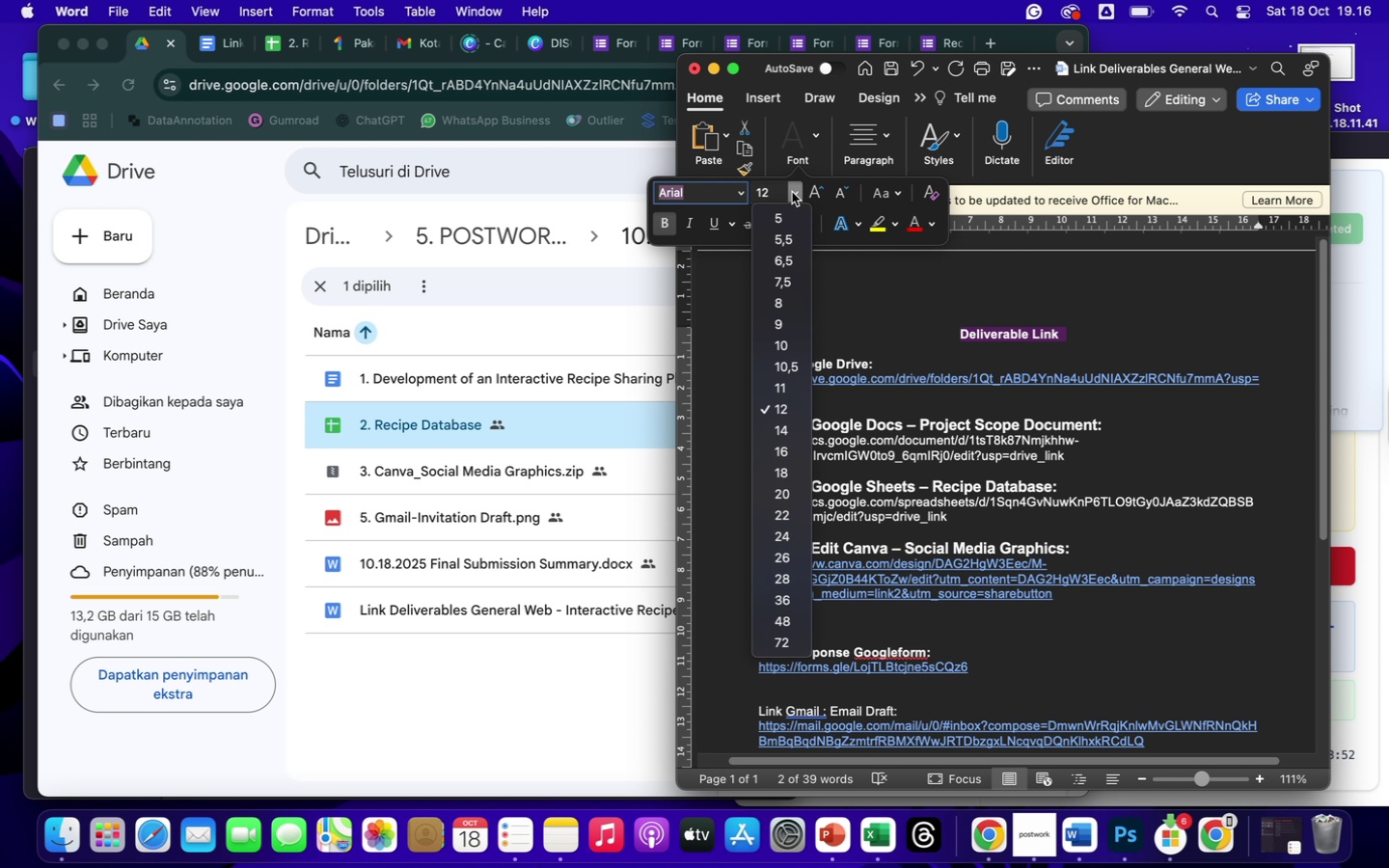 
left_click([778, 454])
 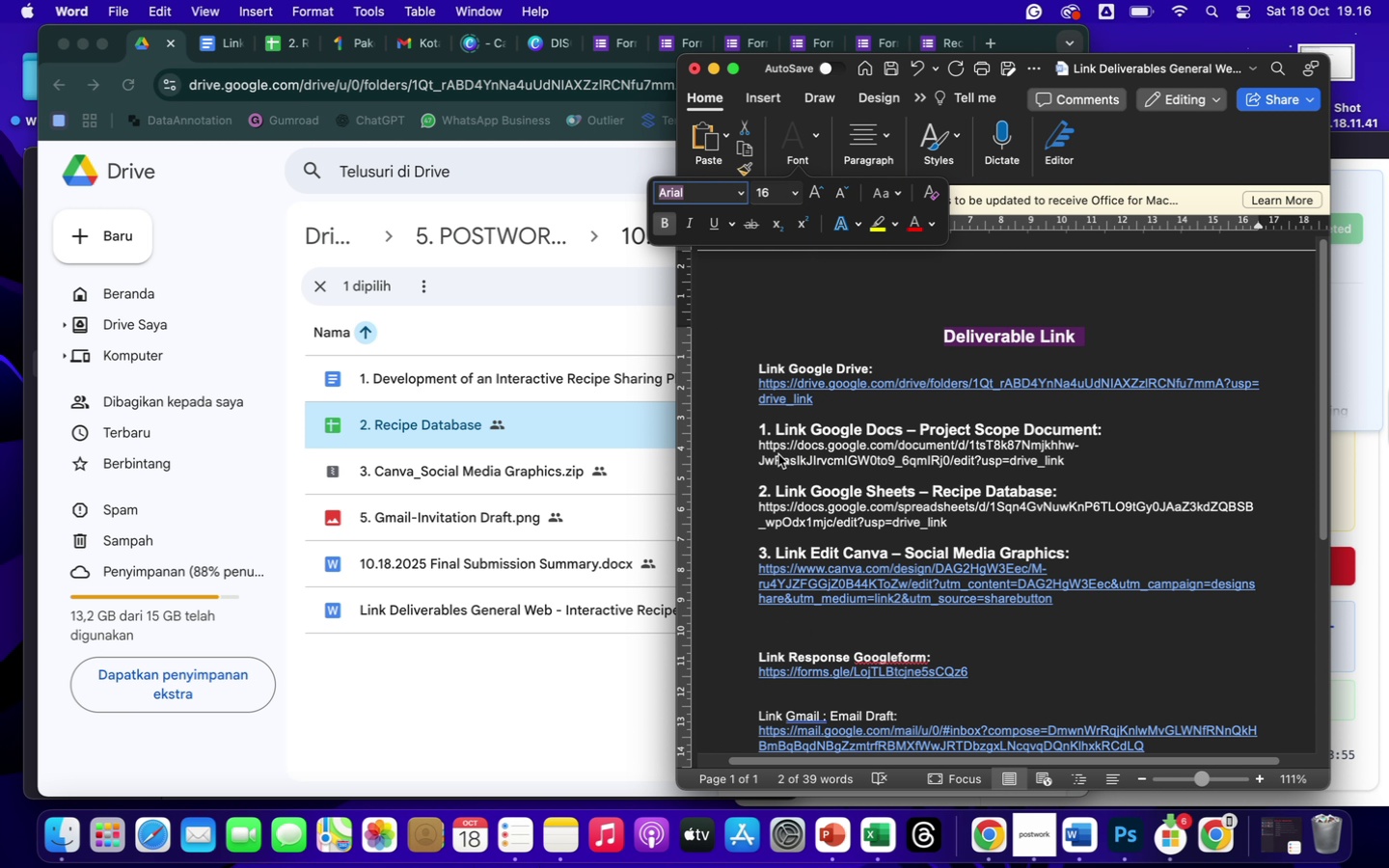 
left_click([712, 220])
 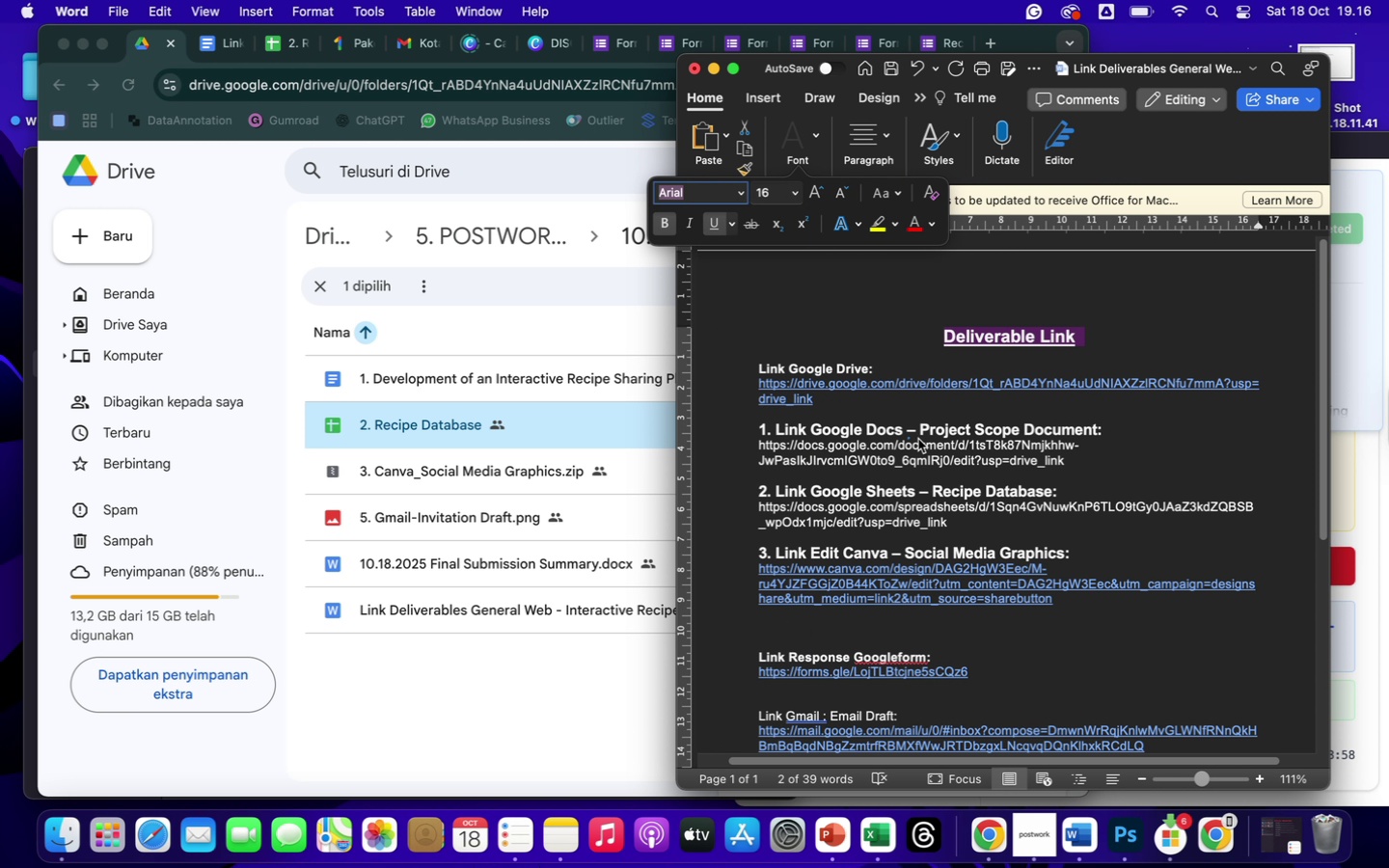 
scroll: coordinate [1000, 589], scroll_direction: down, amount: 27.0
 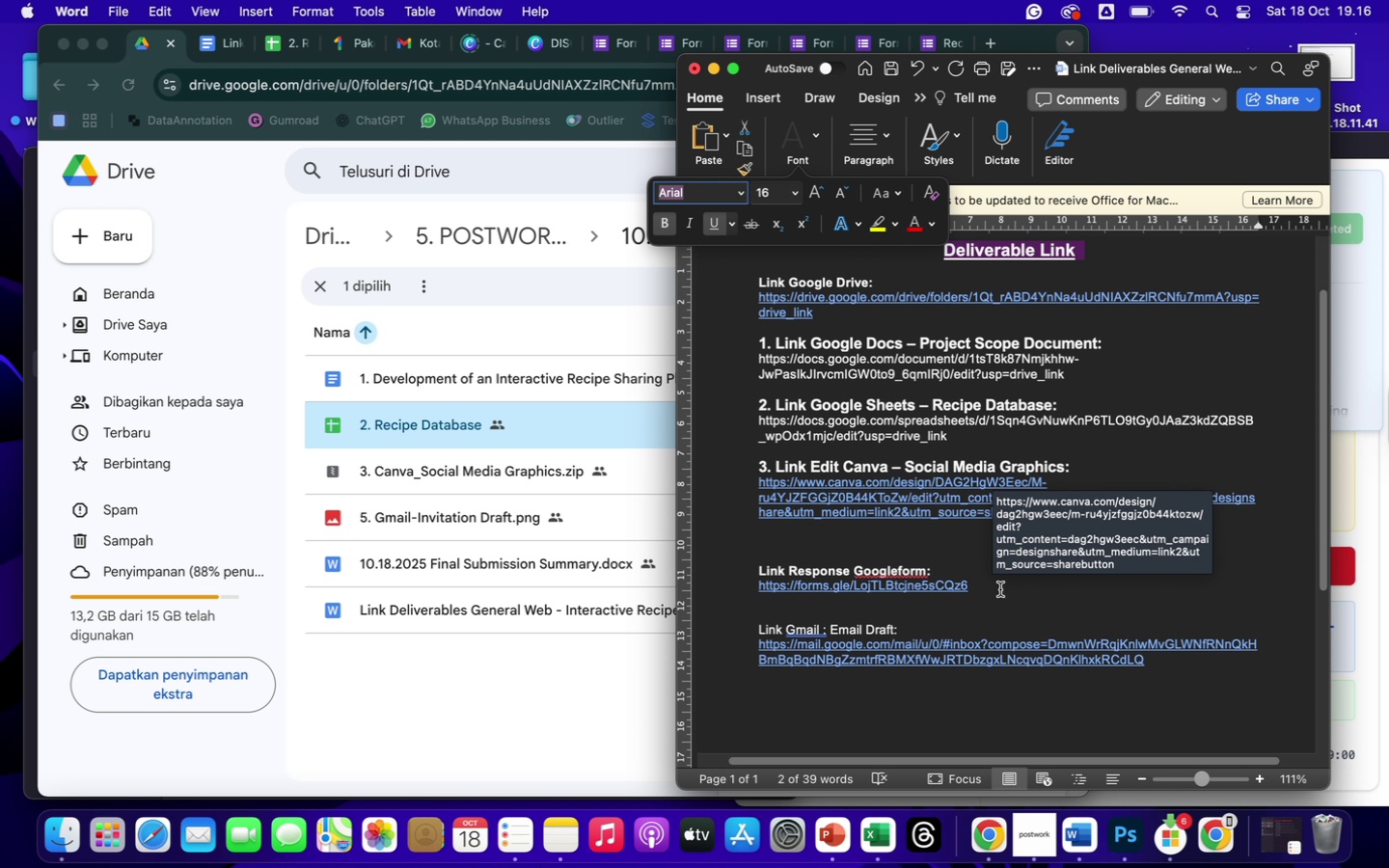 
left_click([847, 550])
 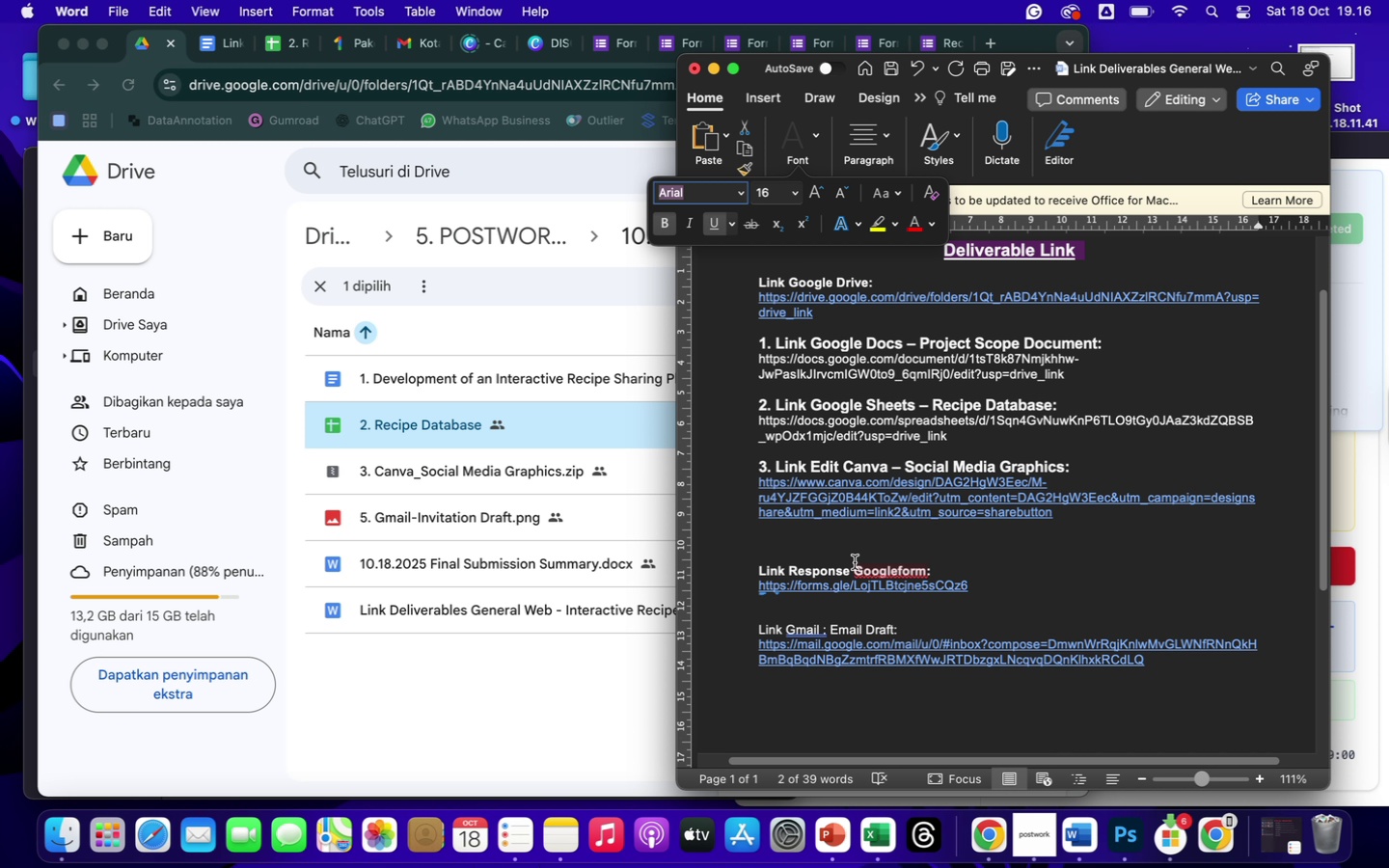 
key(Backspace)
 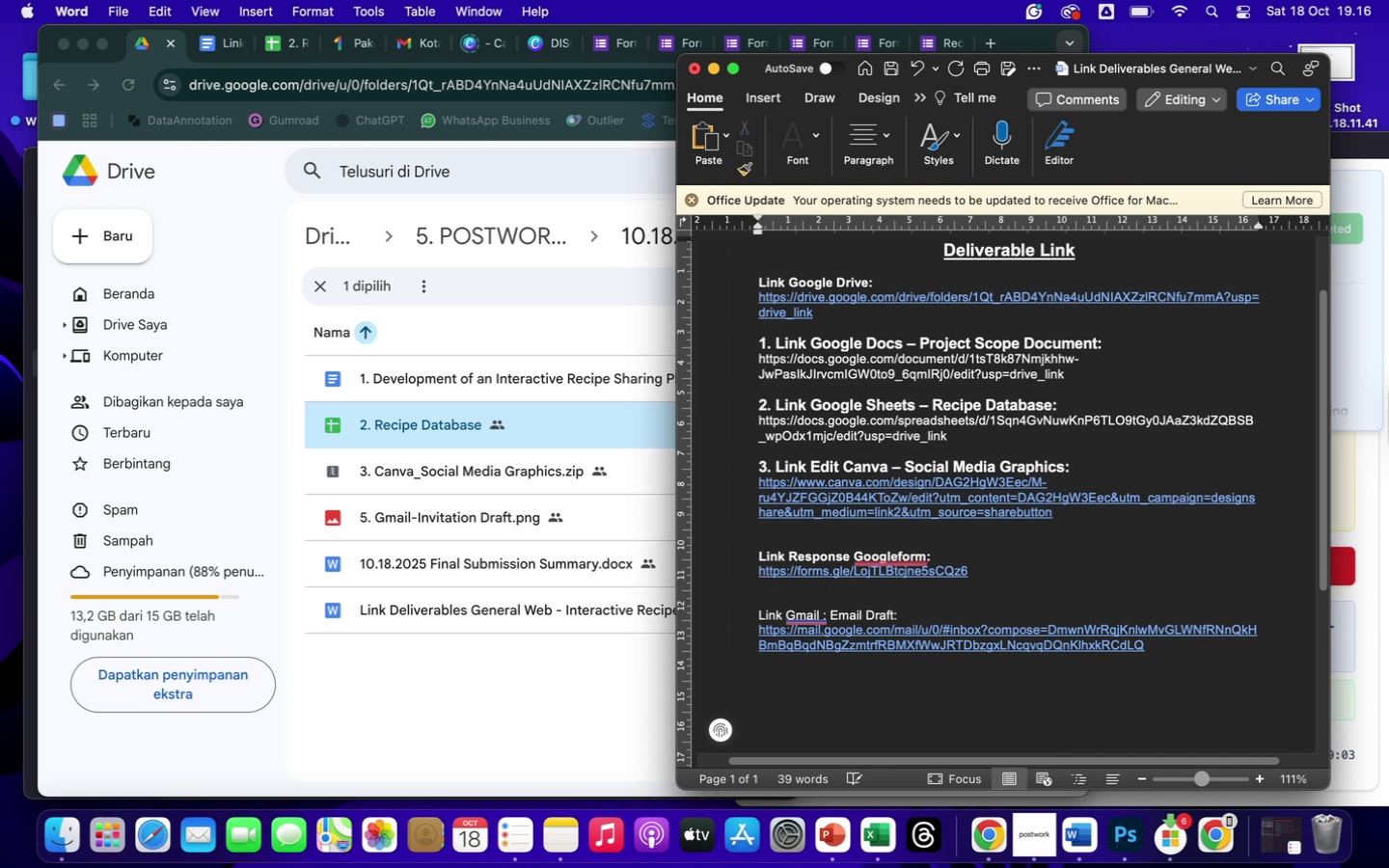 
left_click([1089, 322])
 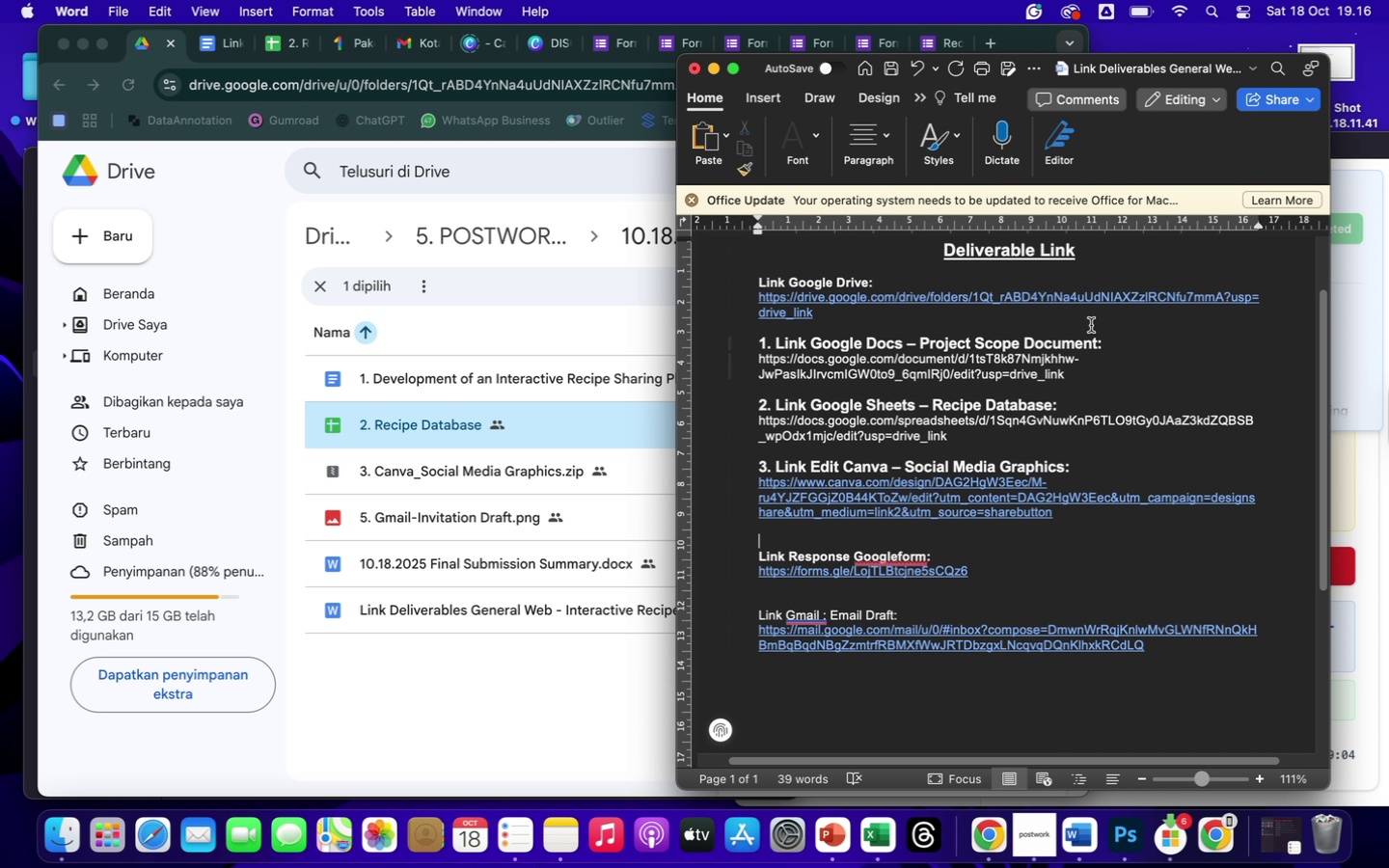 
key(Enter)
 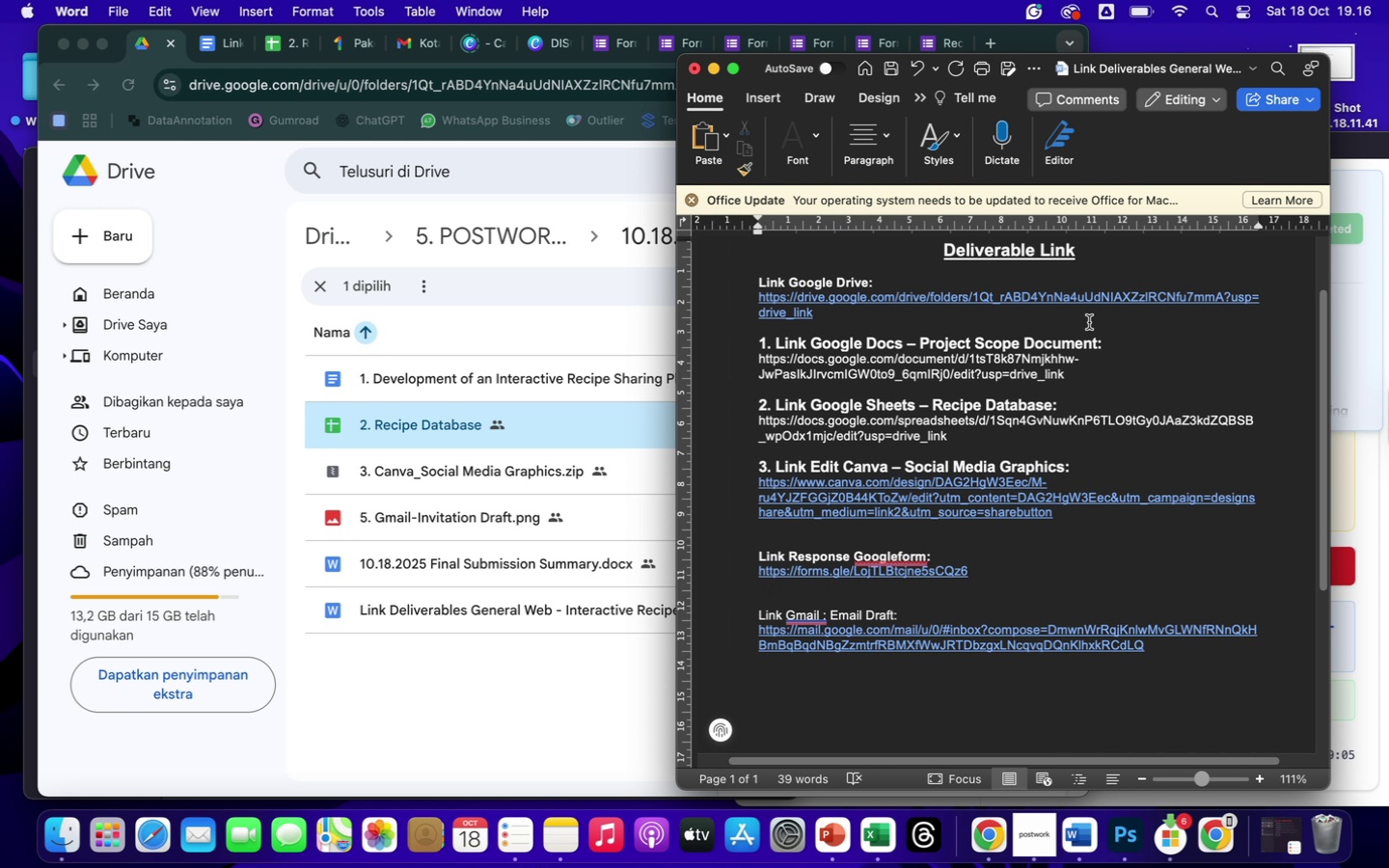 
left_click([1091, 397])
 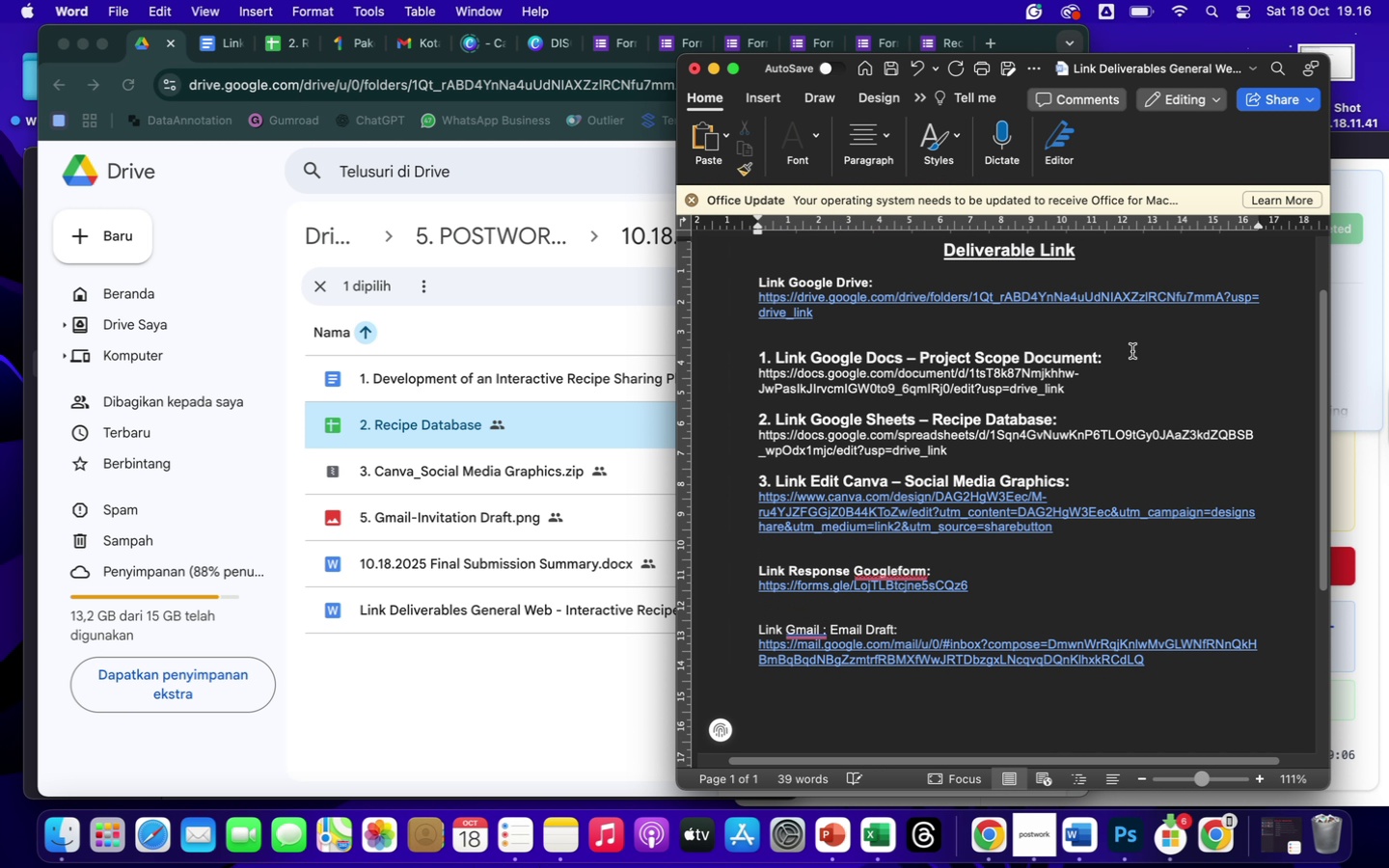 
key(Enter)
 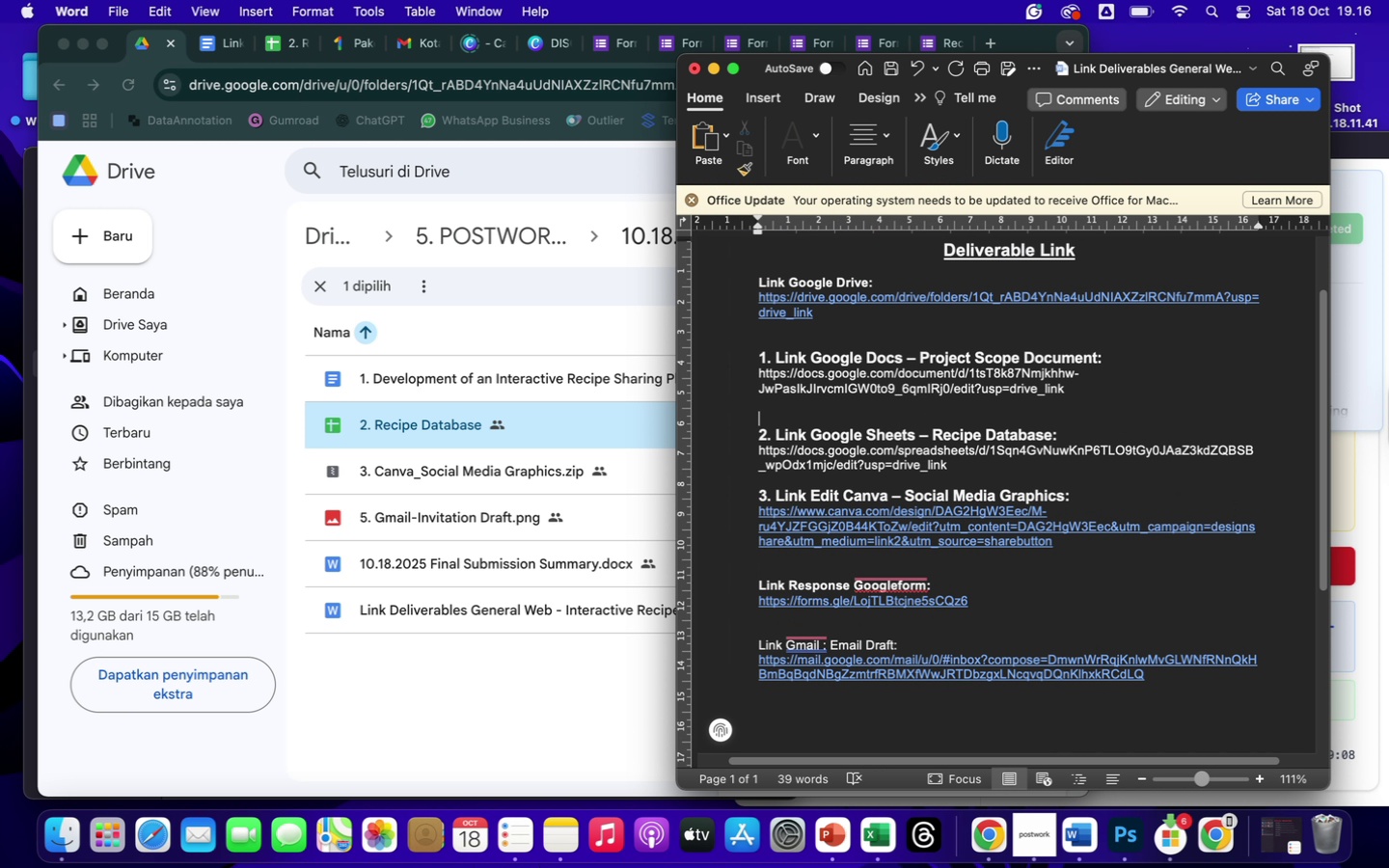 
left_click([967, 484])
 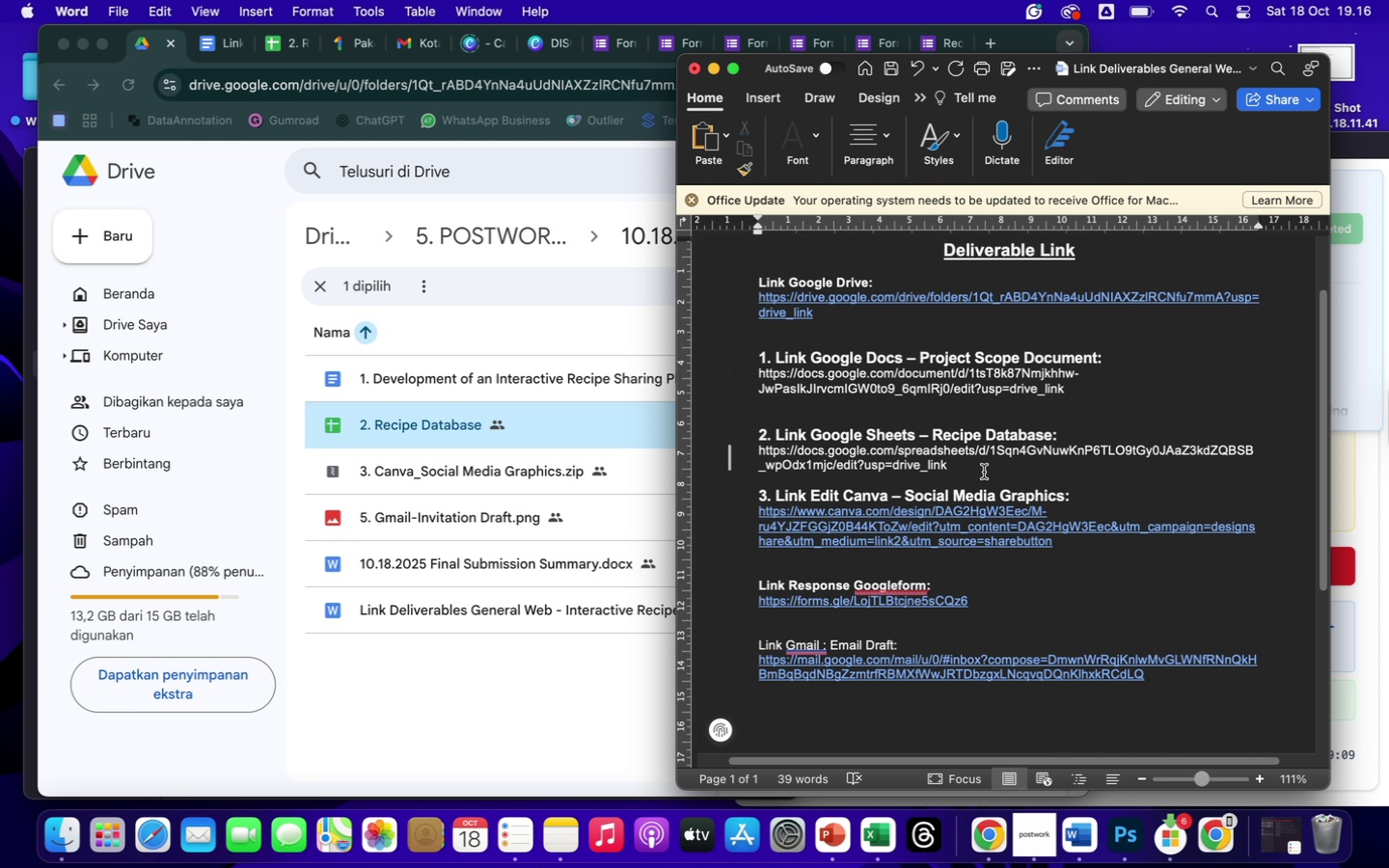 
key(Enter)
 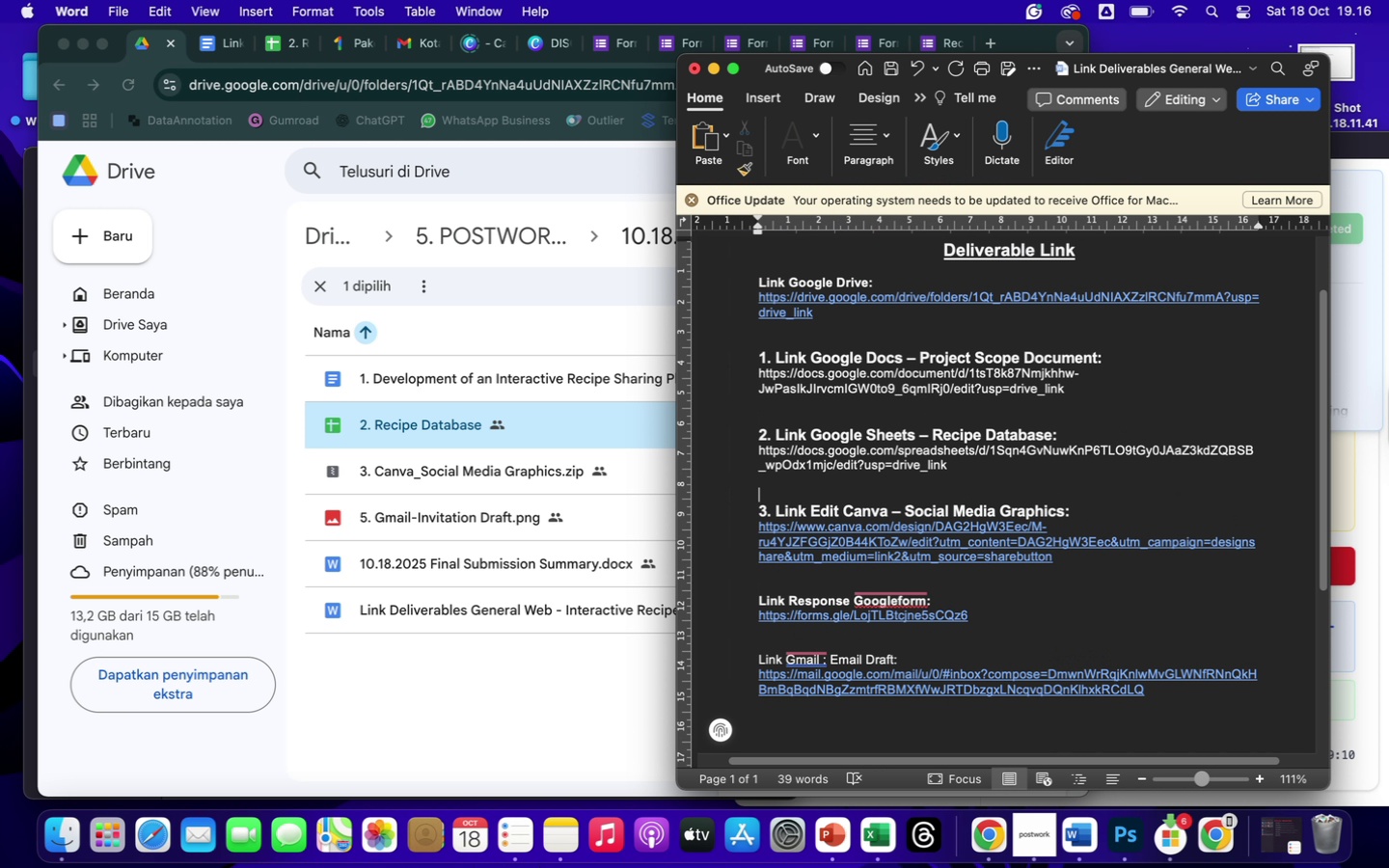 
left_click([773, 580])
 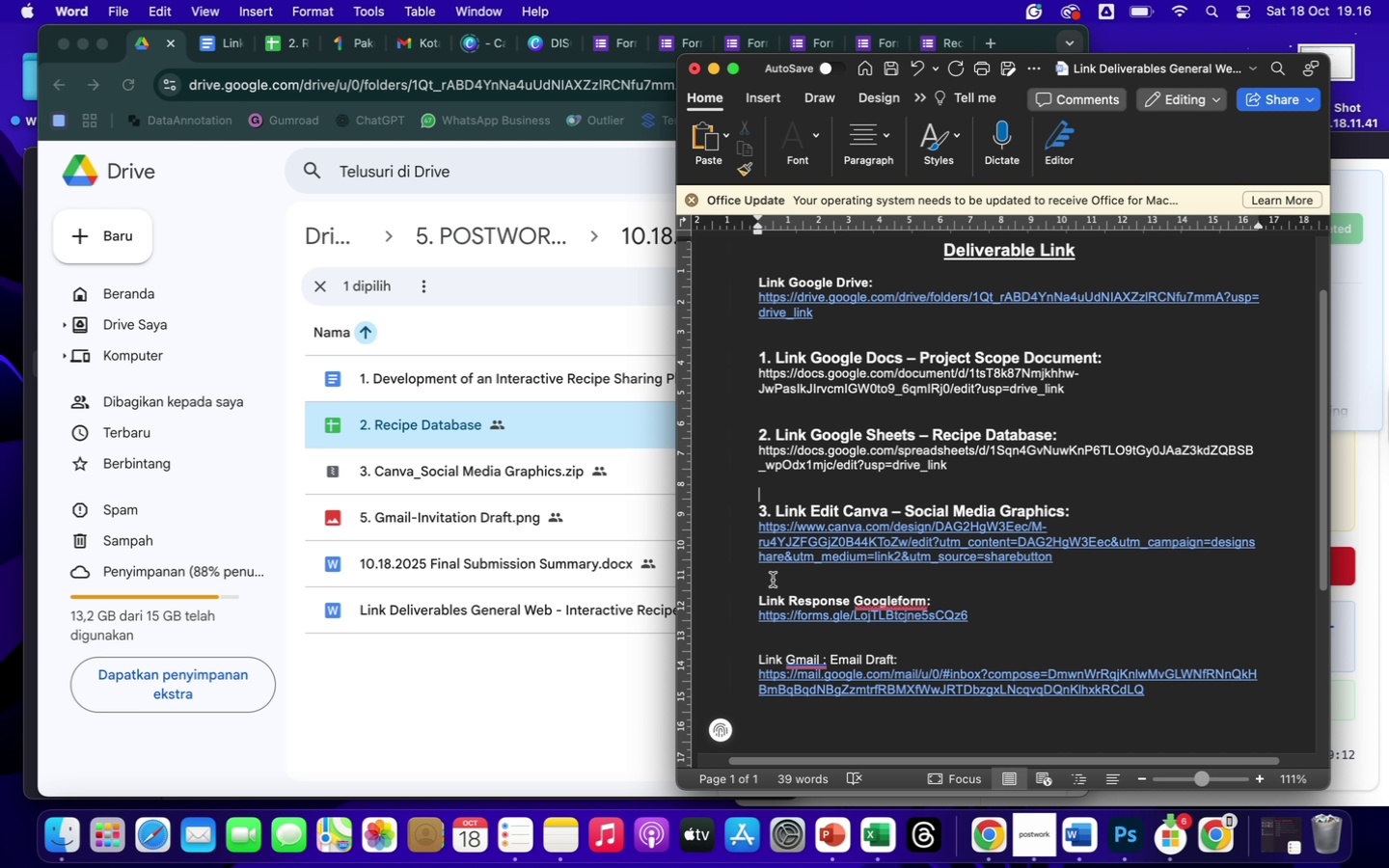 
left_click([985, 468])
 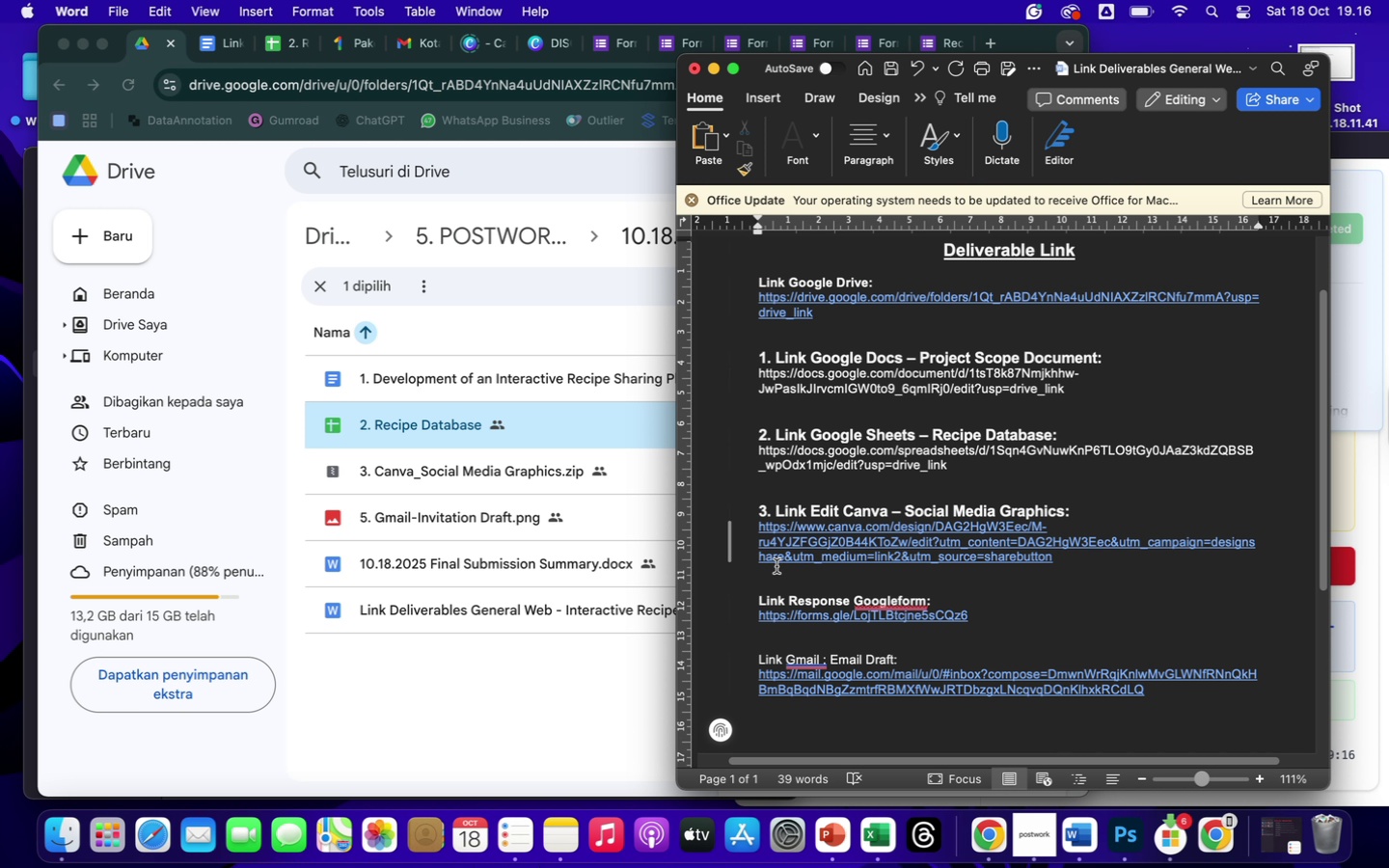 
wait(5.68)
 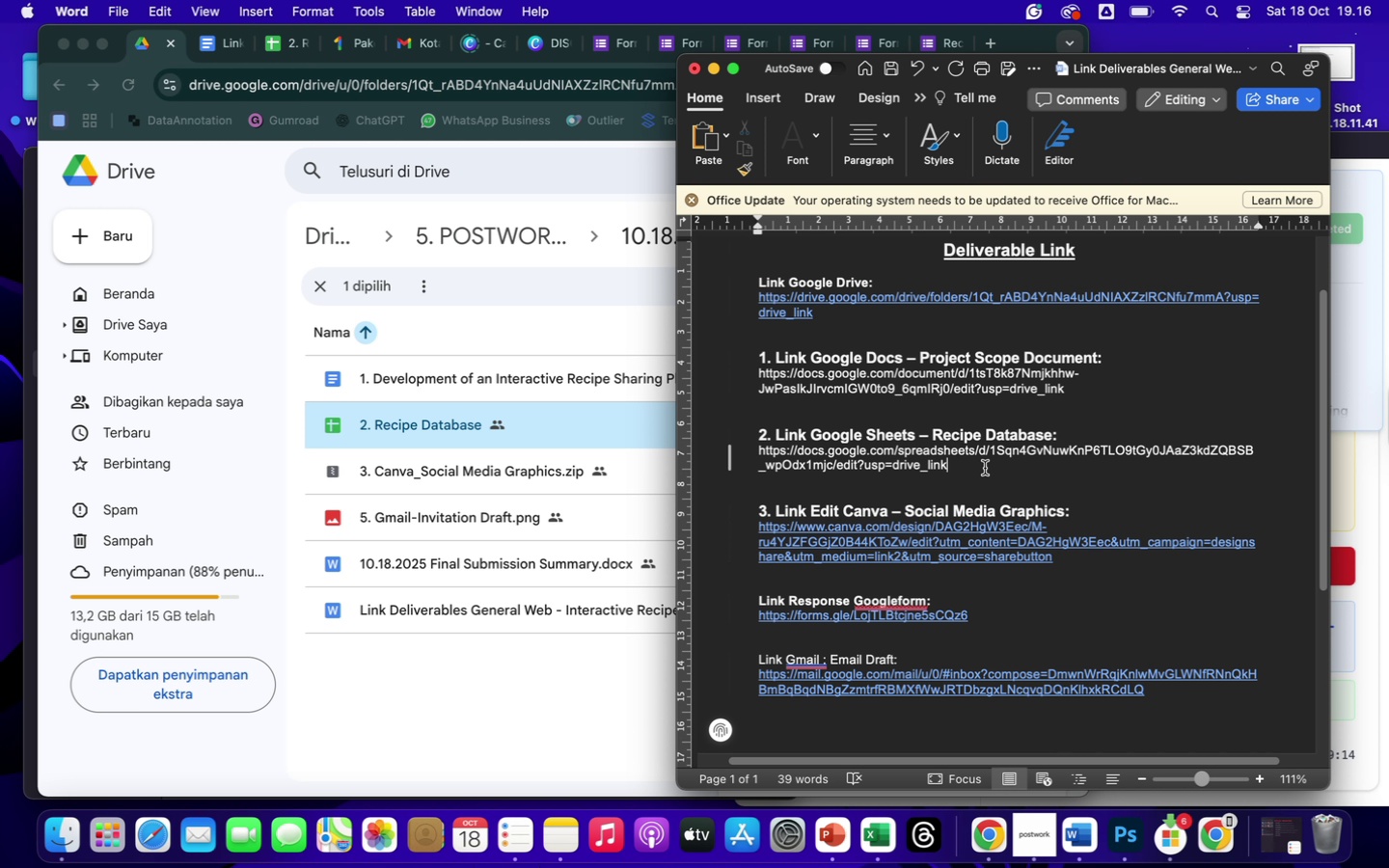 
key(Enter)
 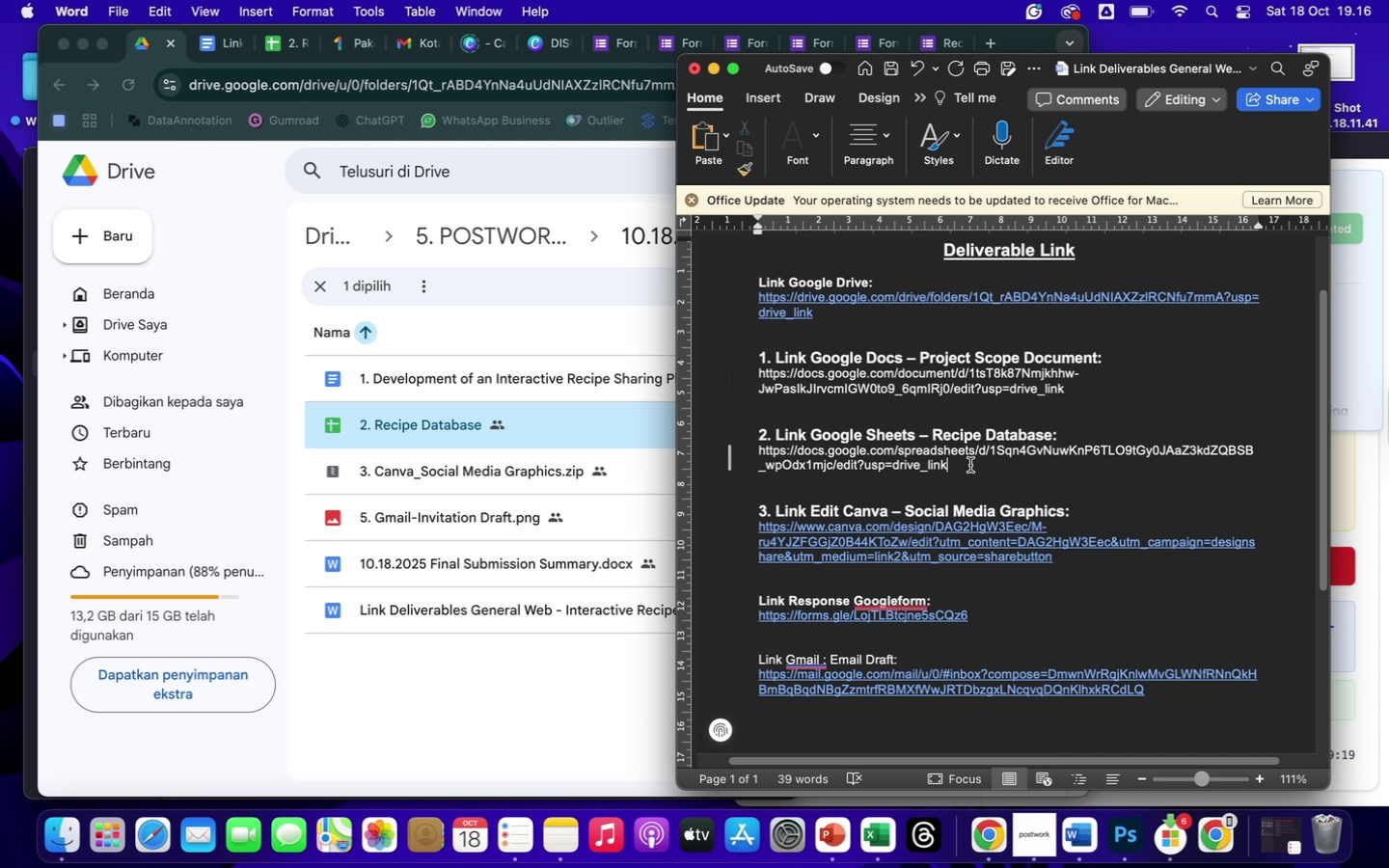 
left_click([1094, 391])
 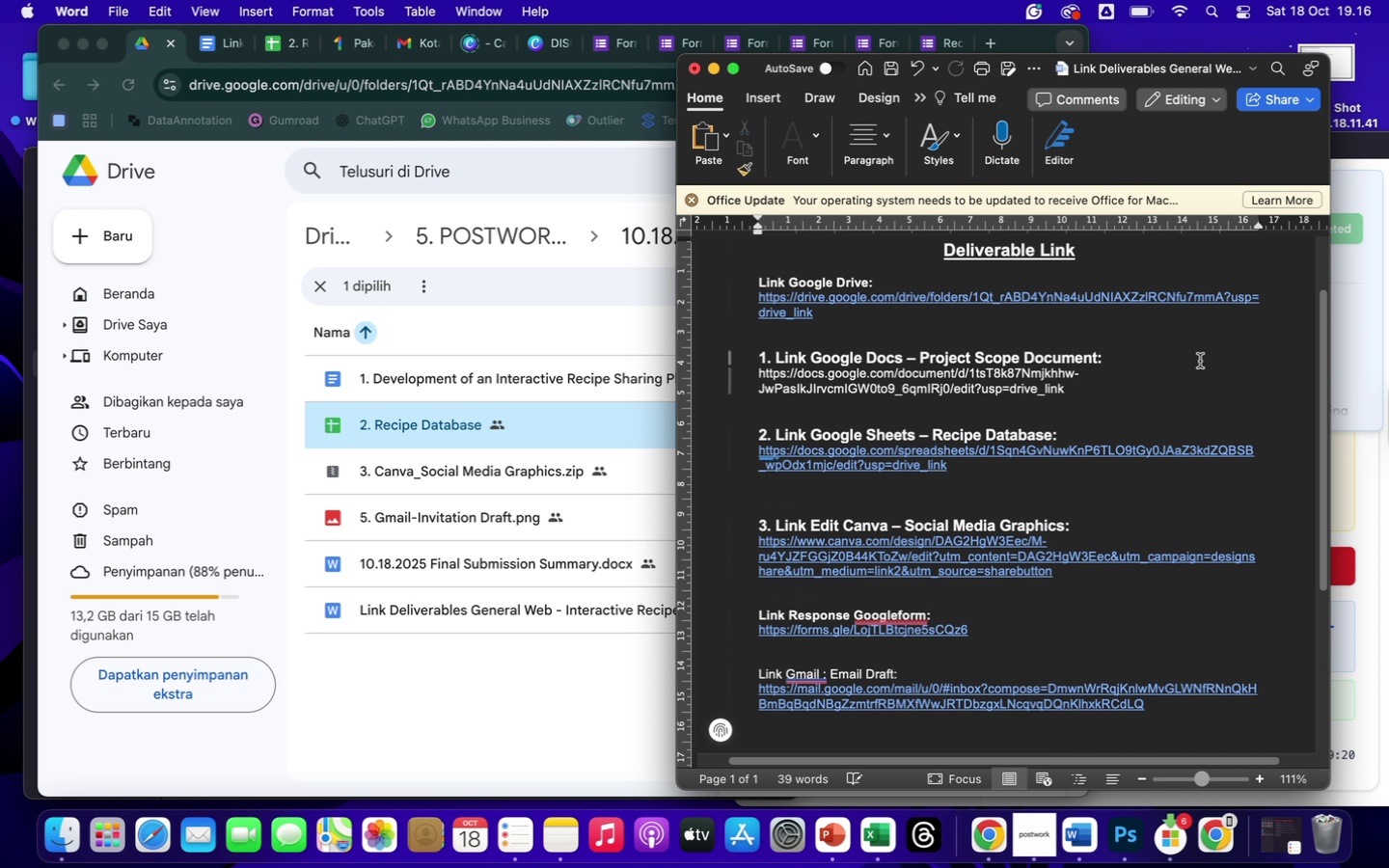 
key(Enter)
 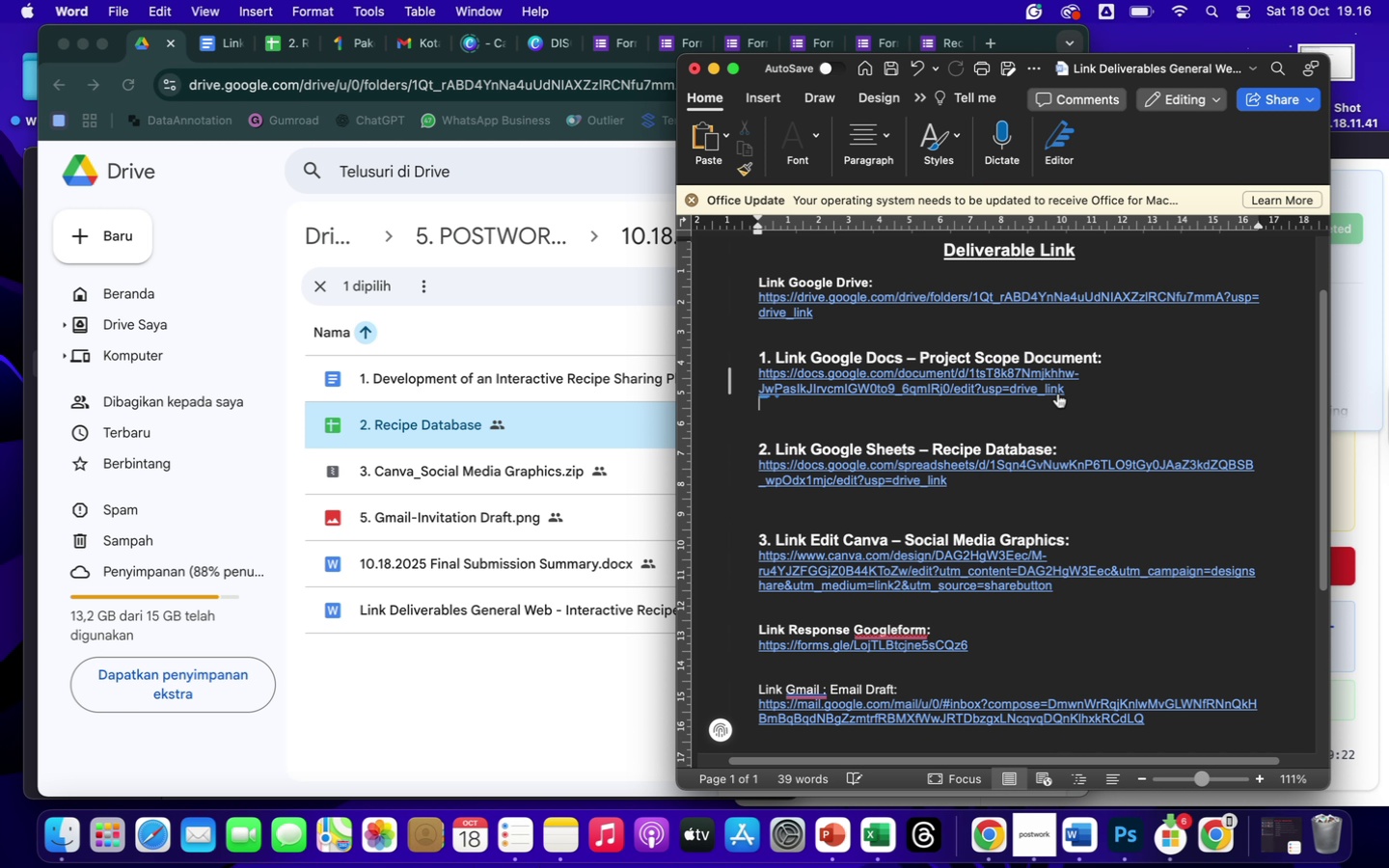 
key(Backspace)
 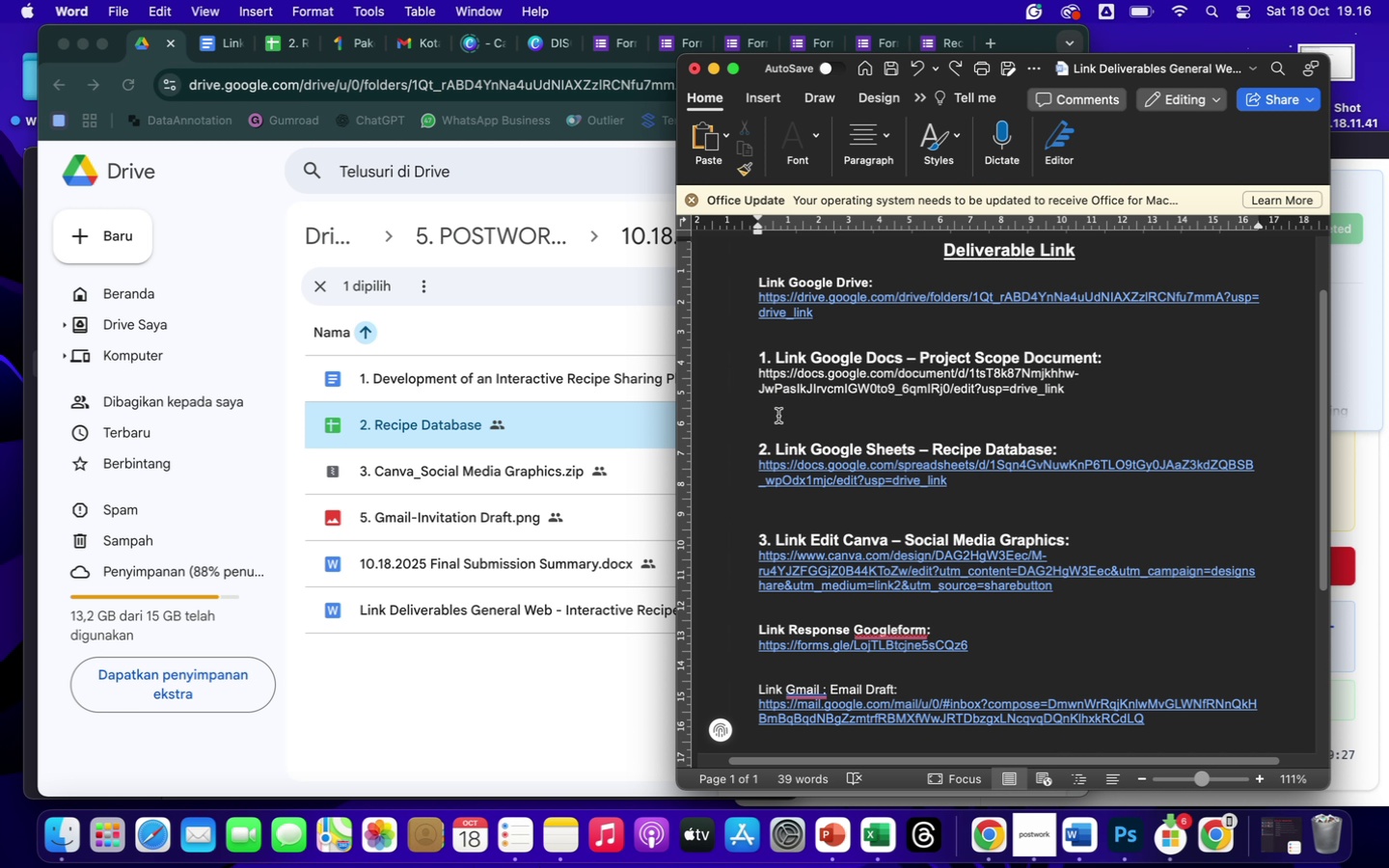 
wait(5.2)
 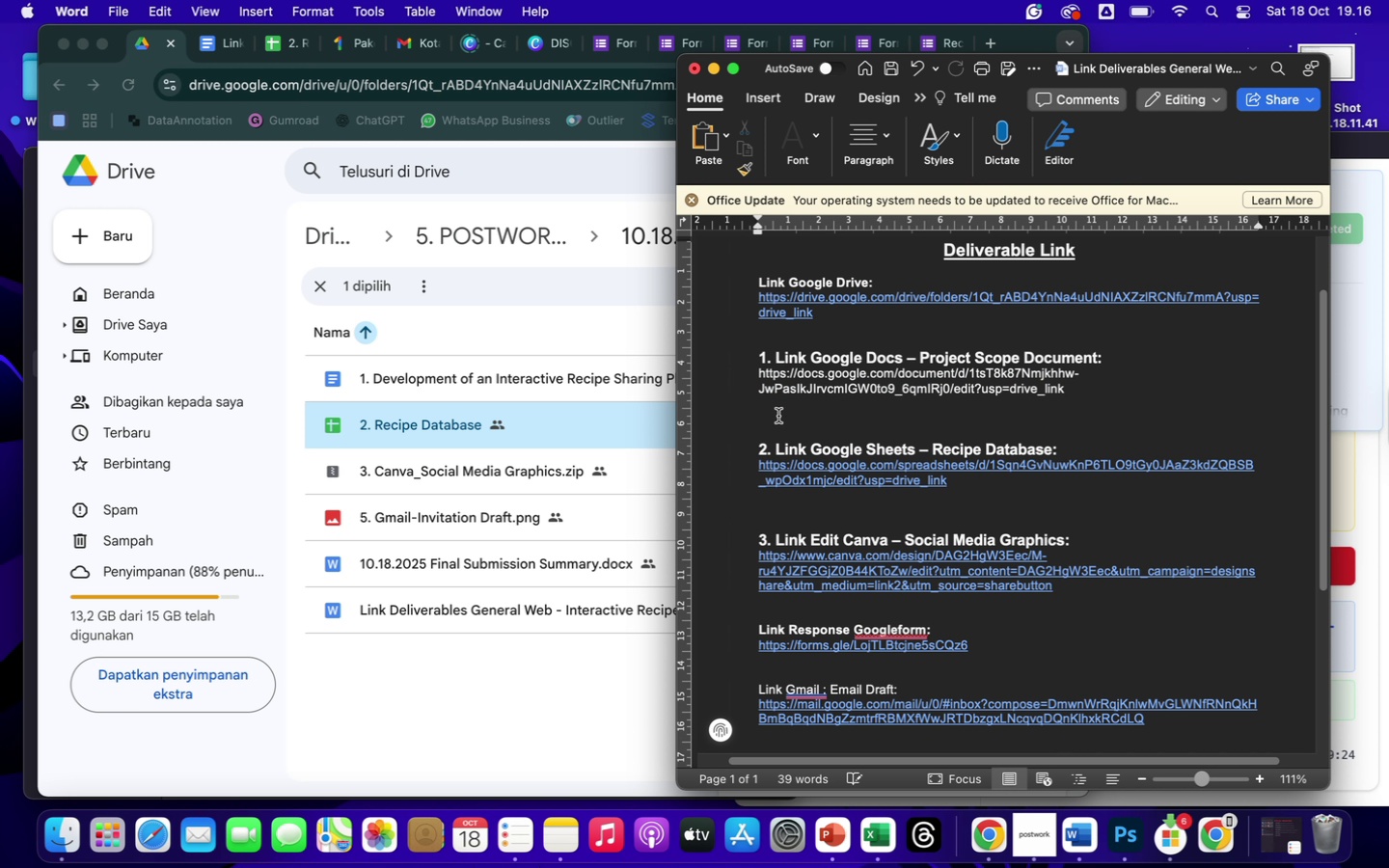 
left_click([1093, 393])
 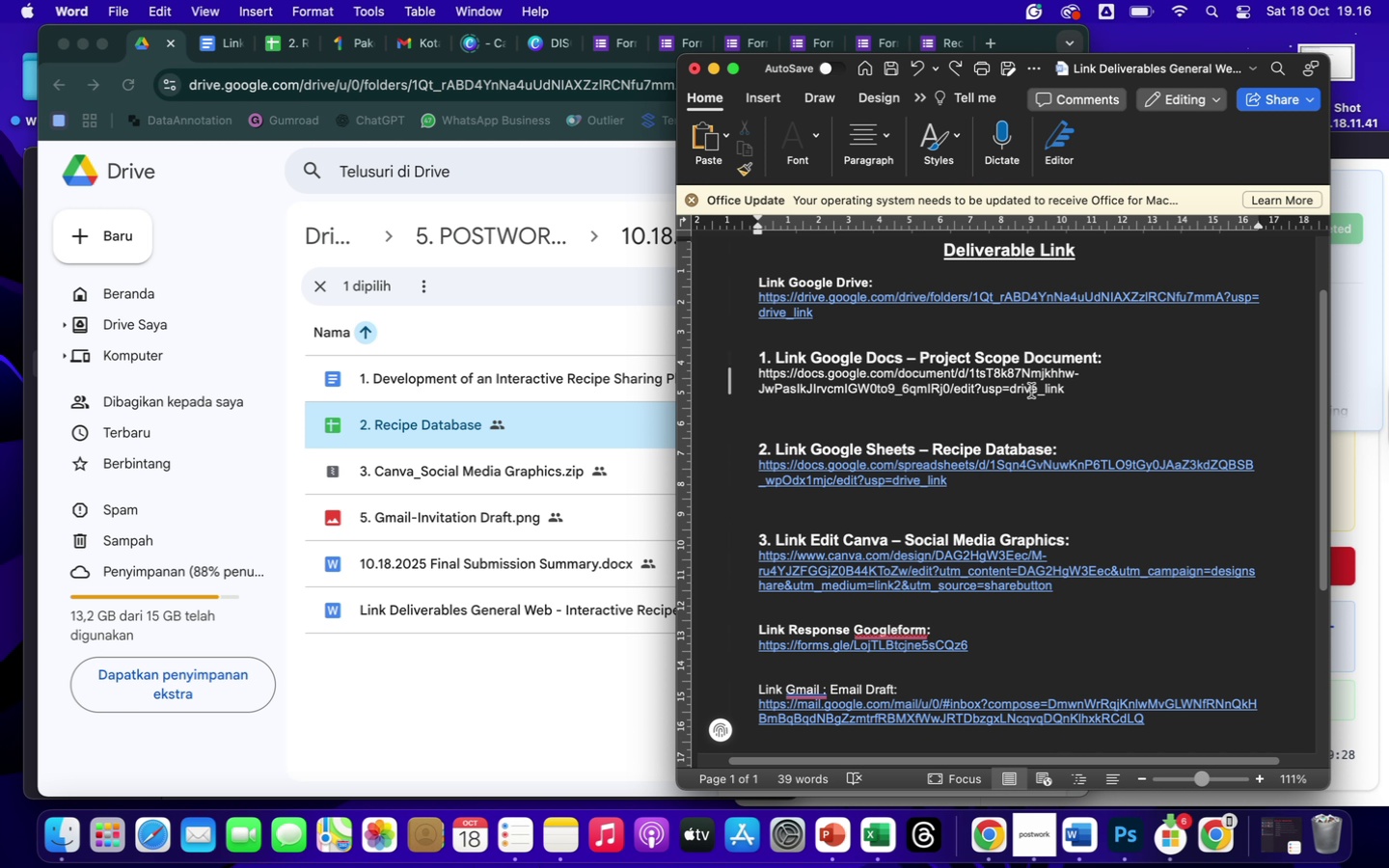 
key(Enter)
 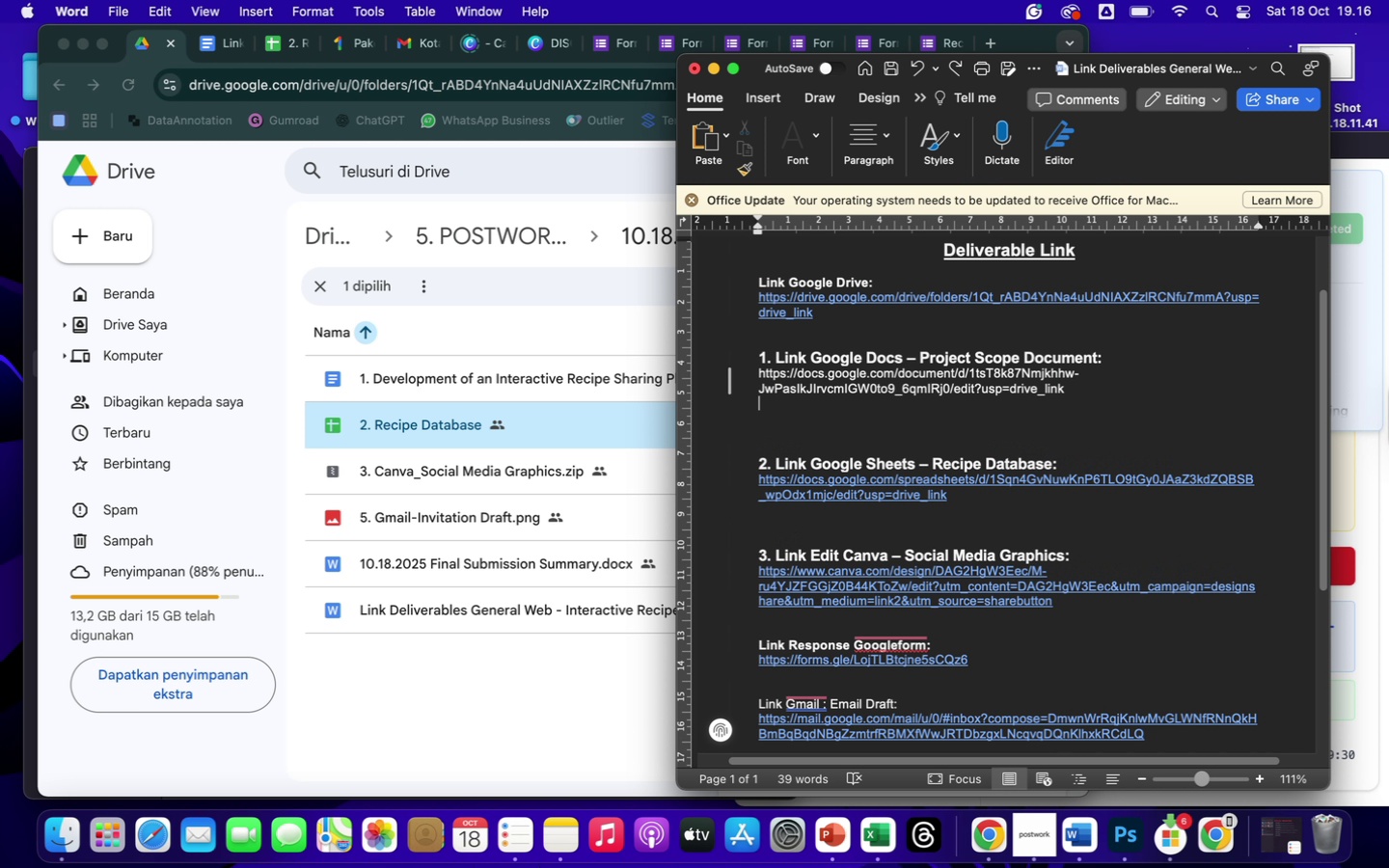 
left_click([979, 437])
 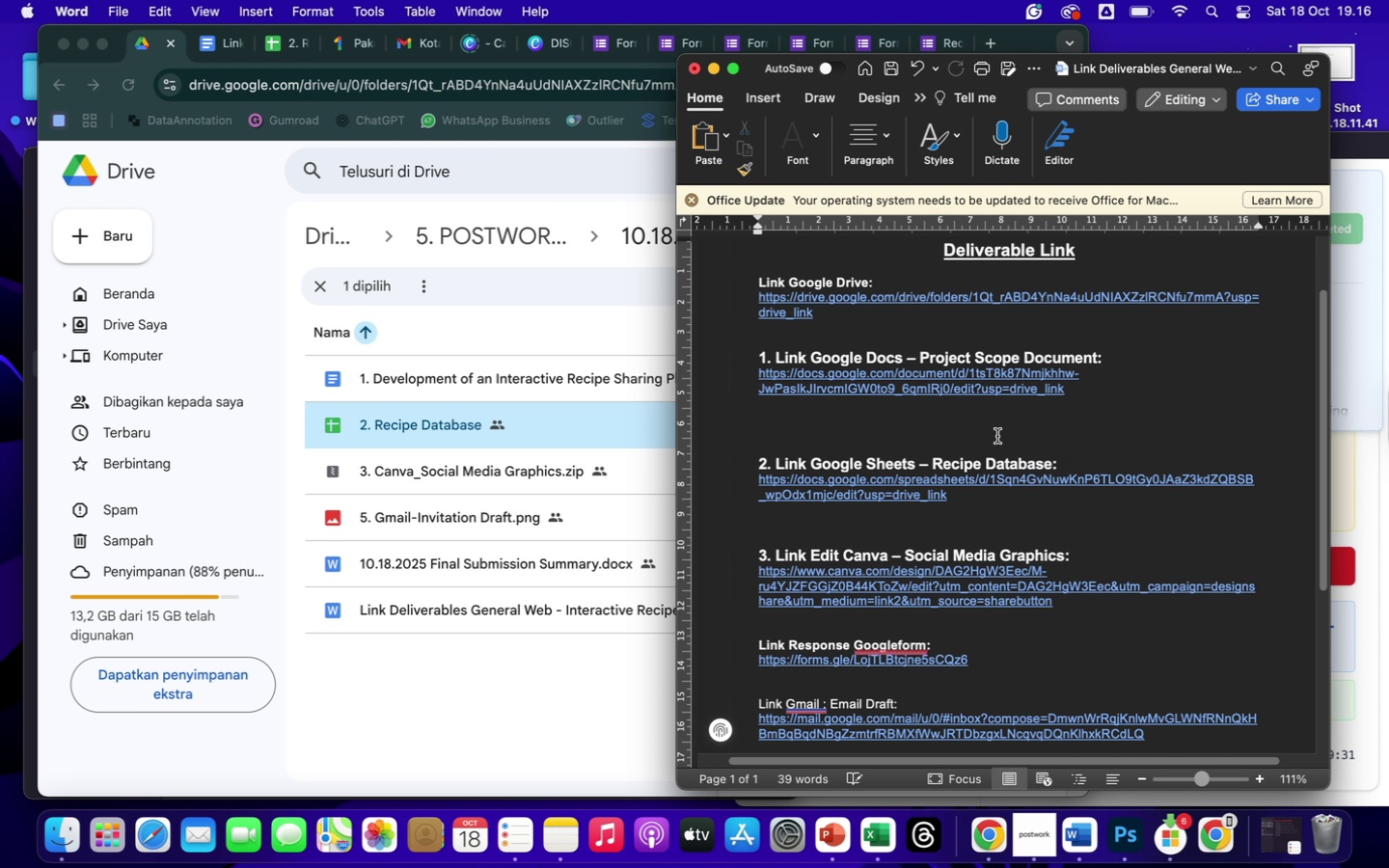 
key(Backspace)
 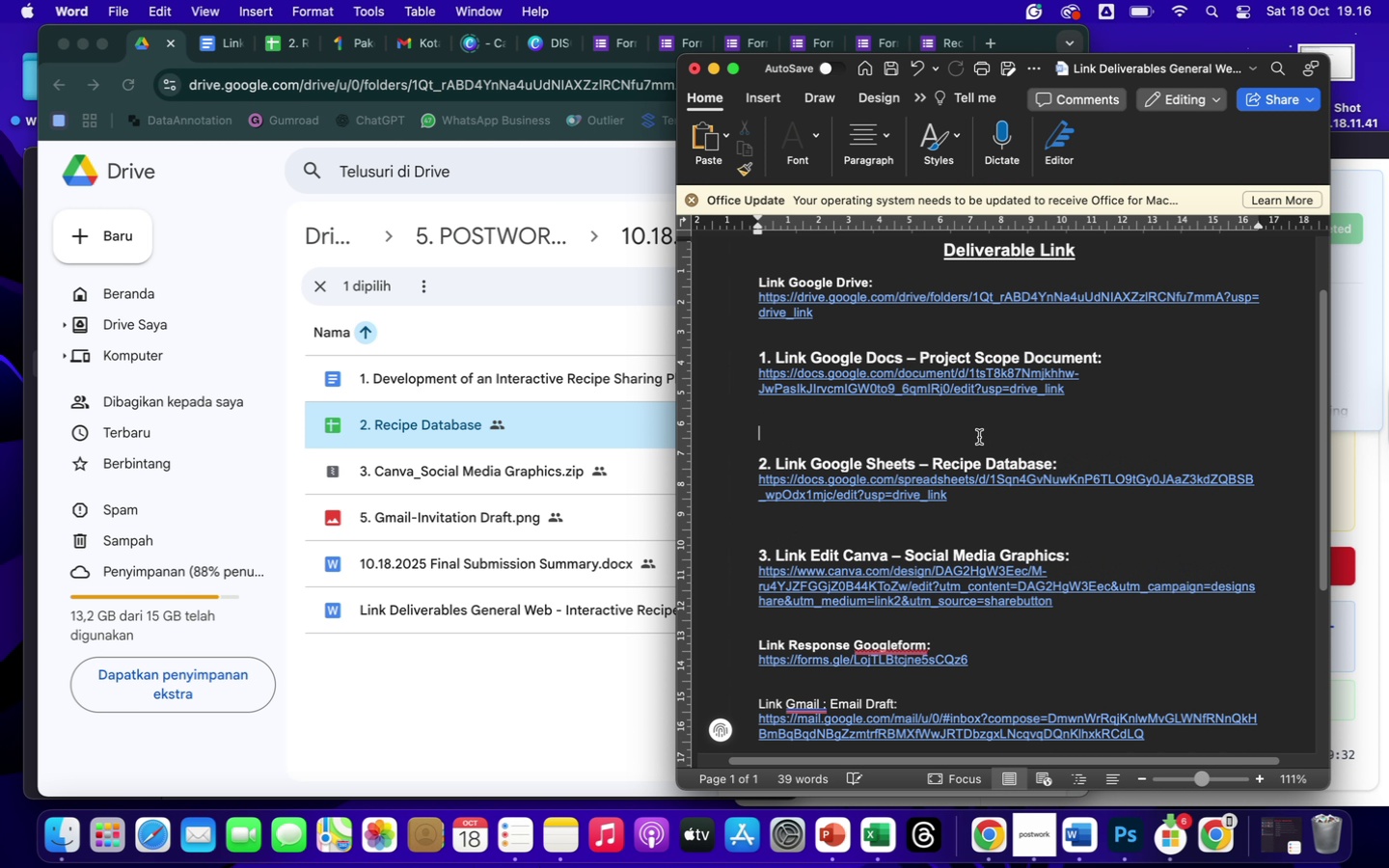 
key(Backspace)
 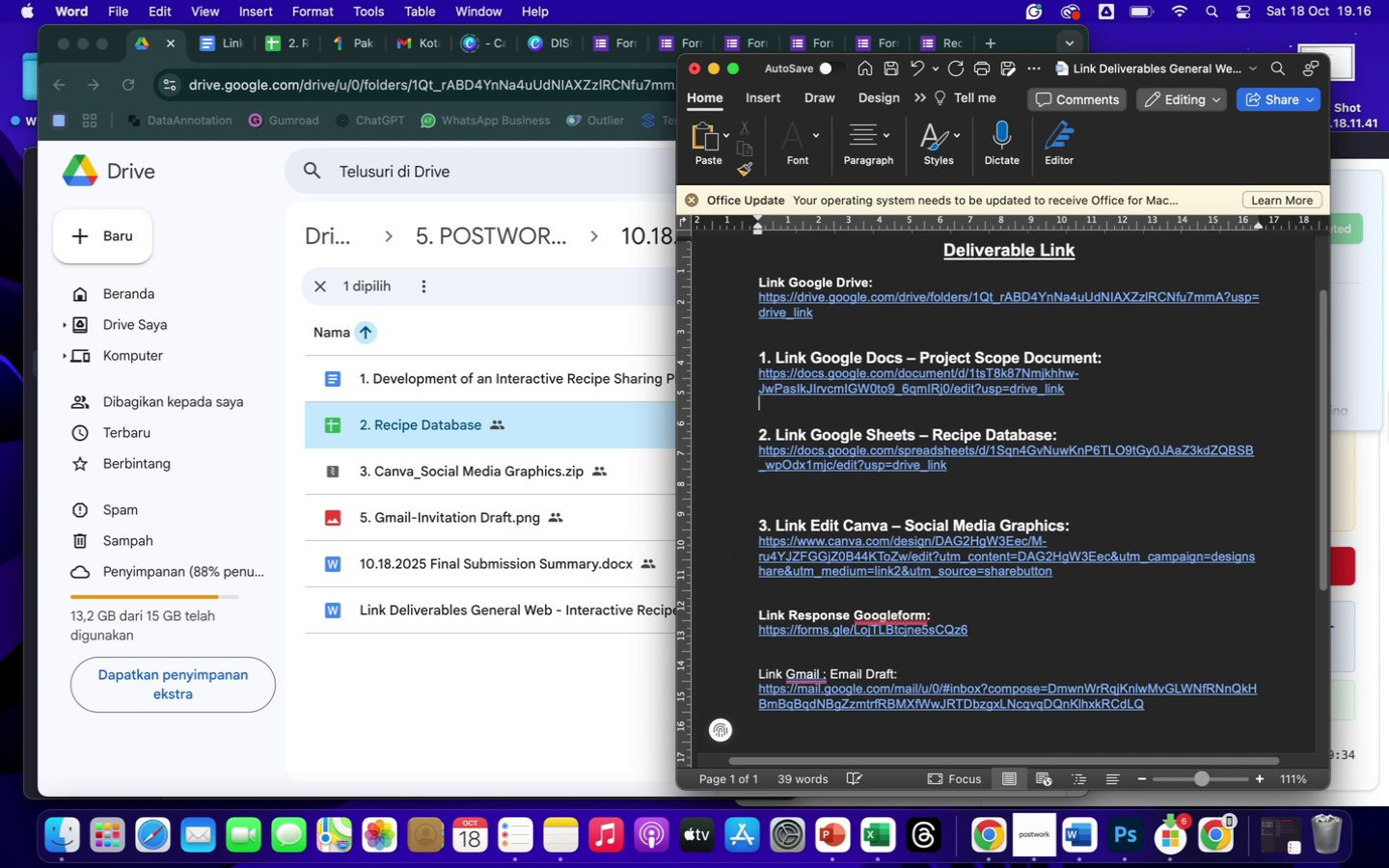 
left_click([983, 488])
 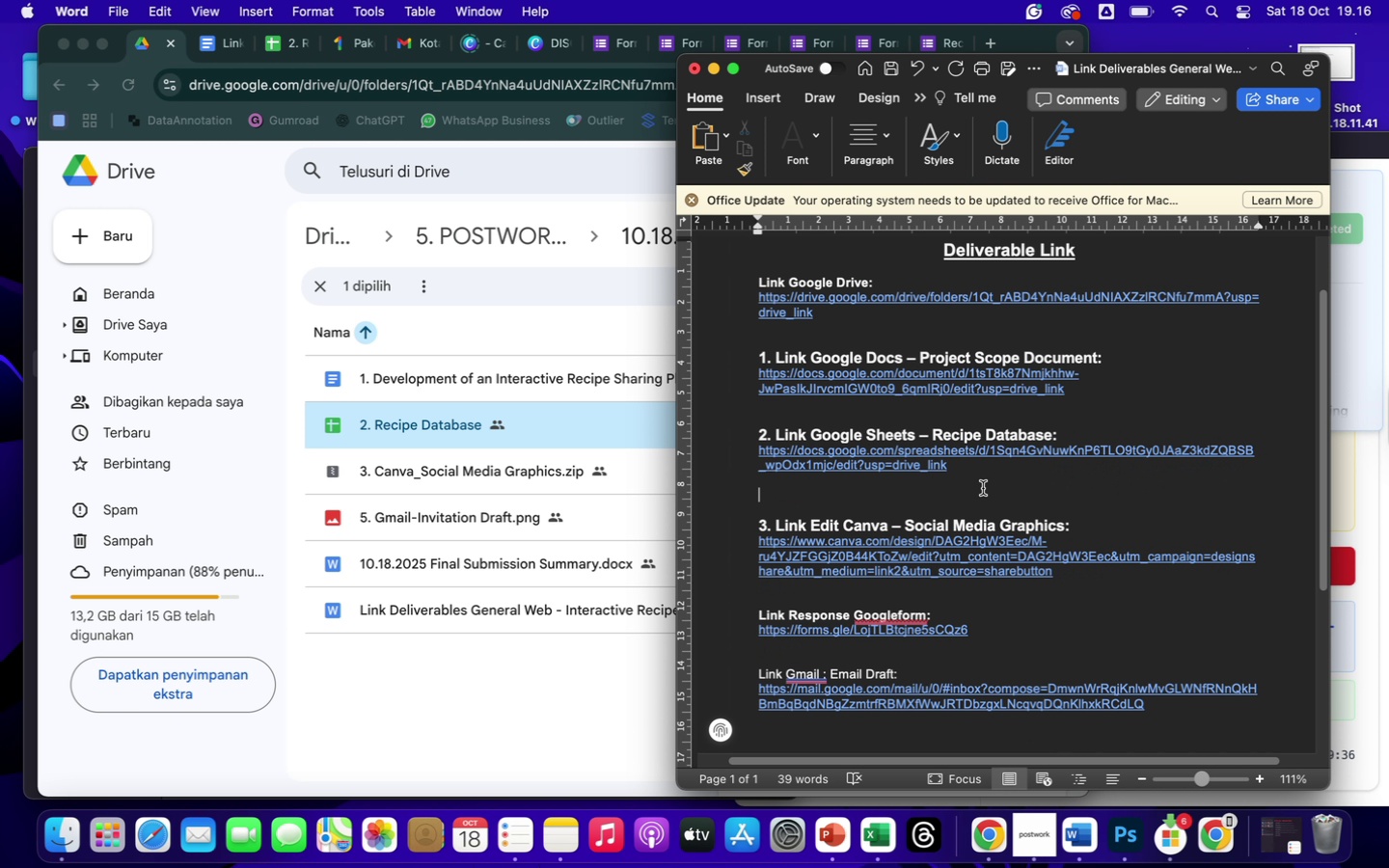 
key(Backspace)
 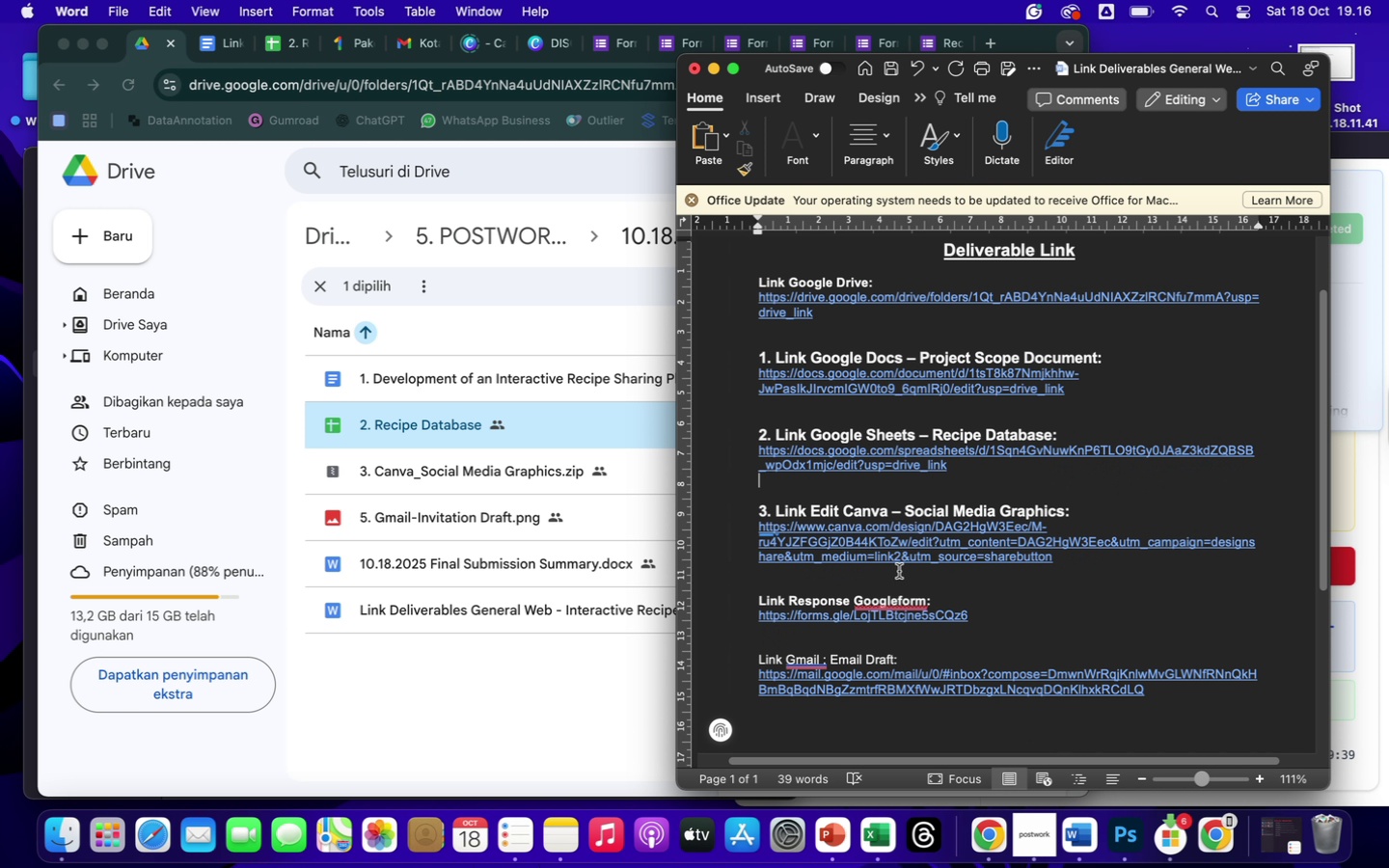 
left_click([757, 599])